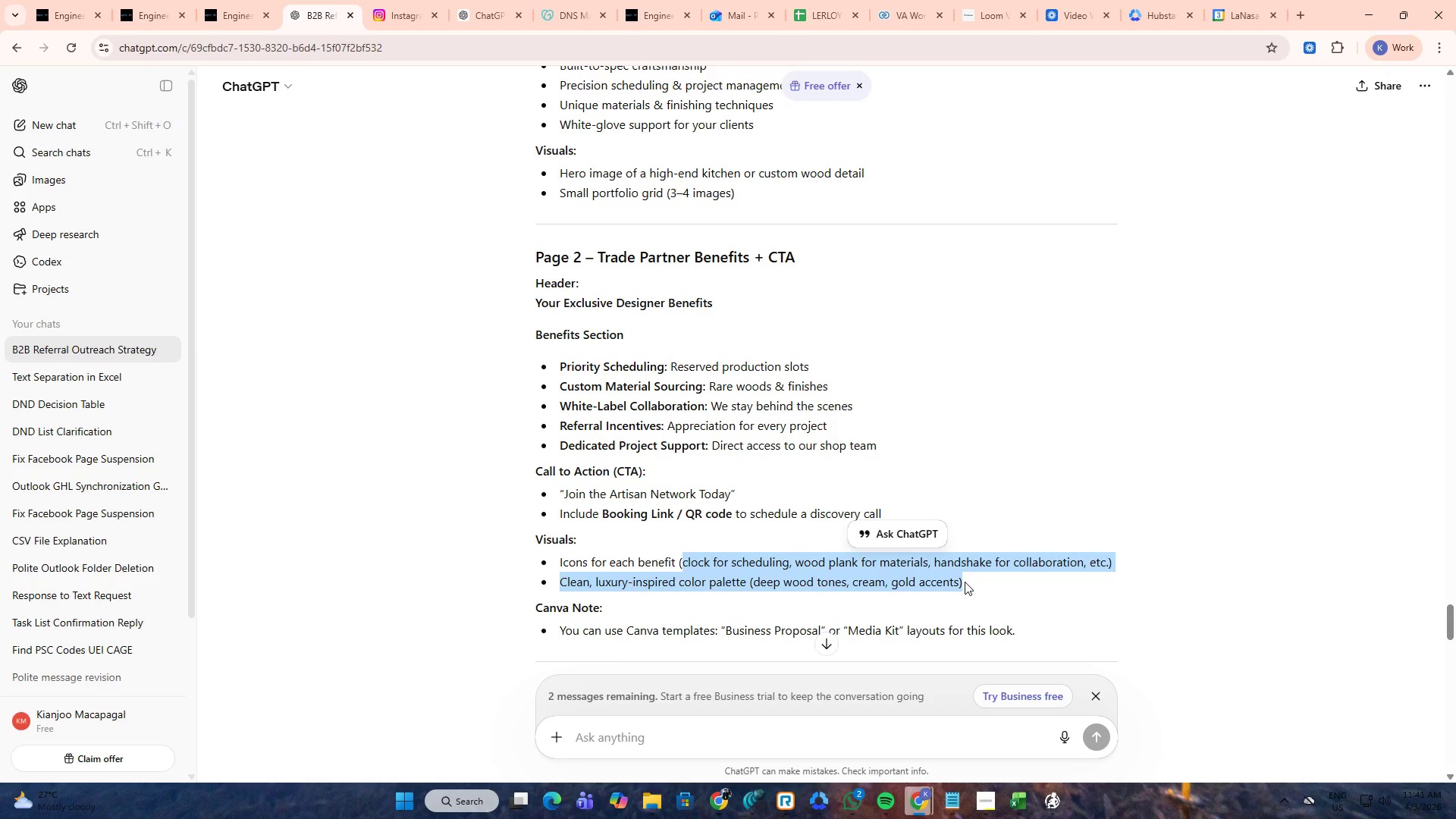 
hold_key(key=ControlLeft, duration=1.5)
 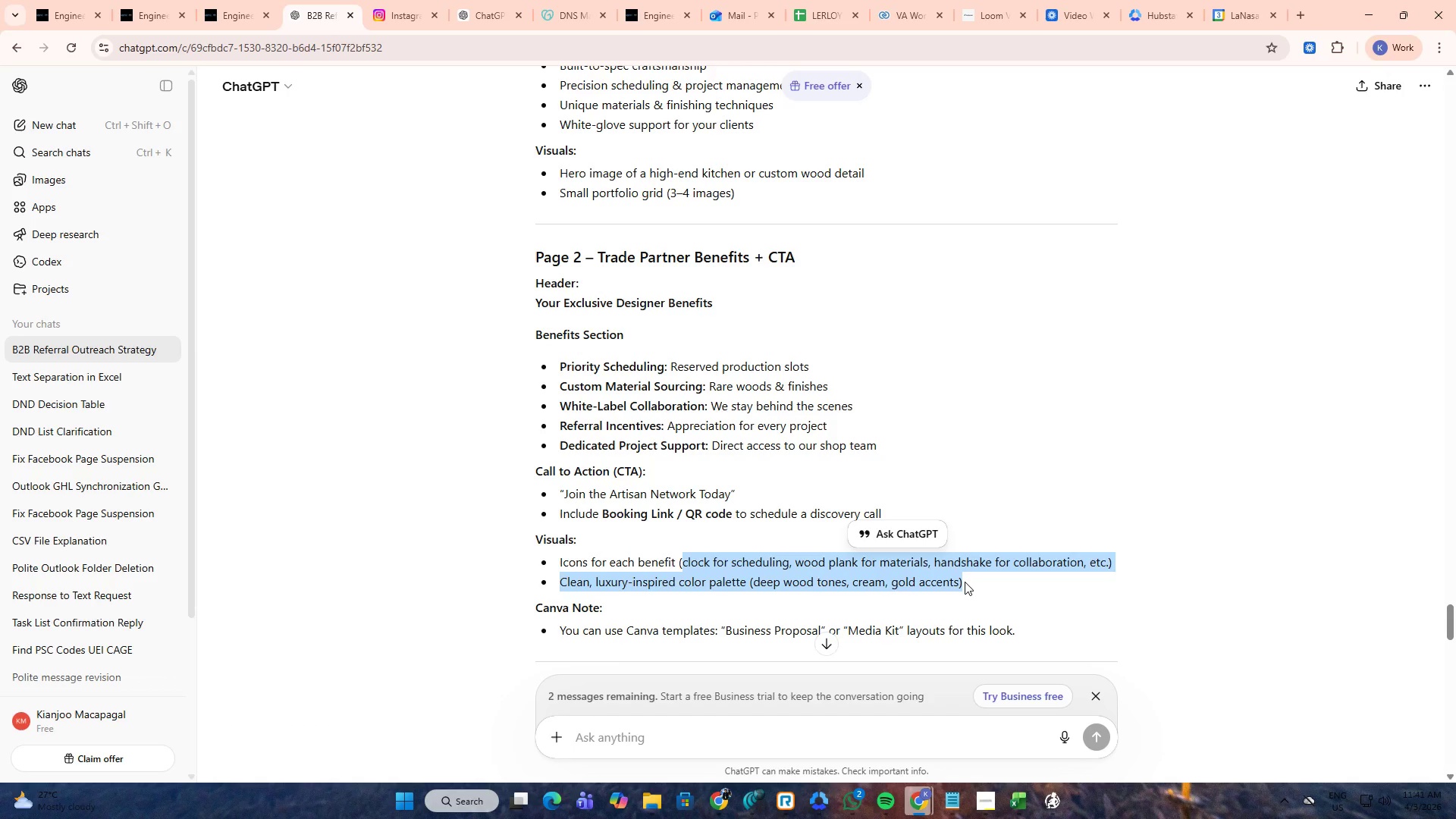 
hold_key(key=ControlLeft, duration=1.52)
 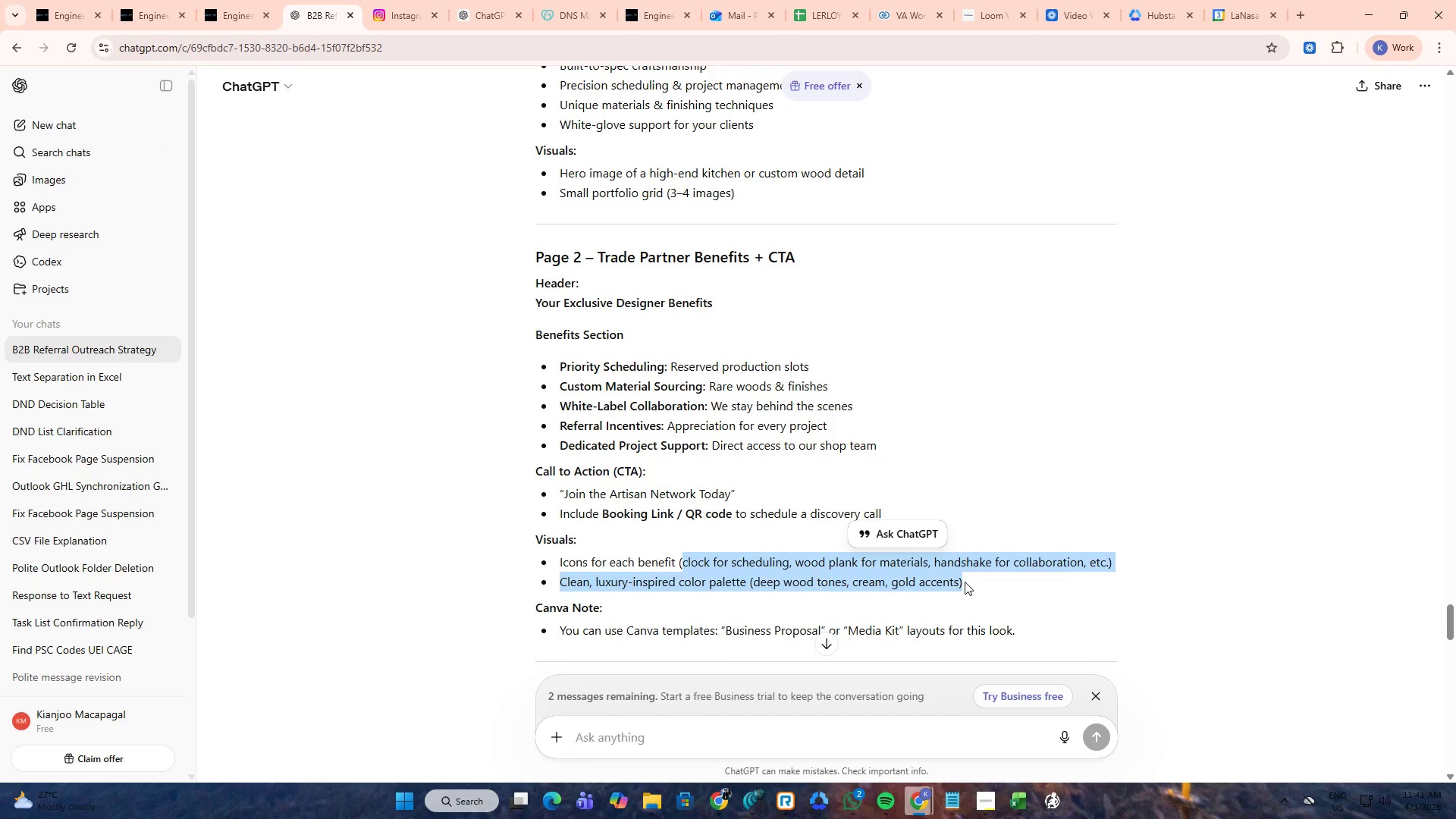 
key(Control+C)
 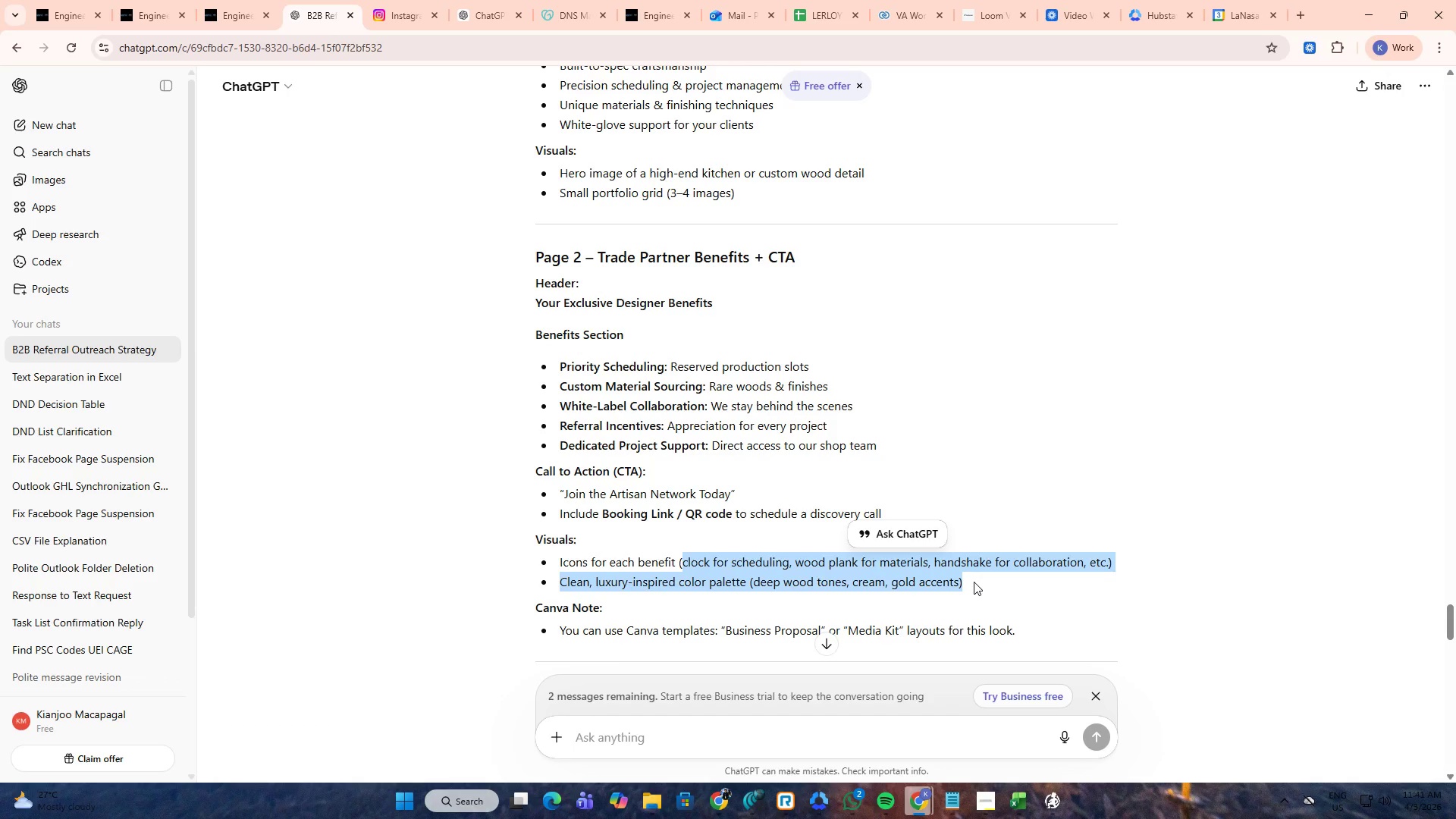 
left_click([974, 582])
 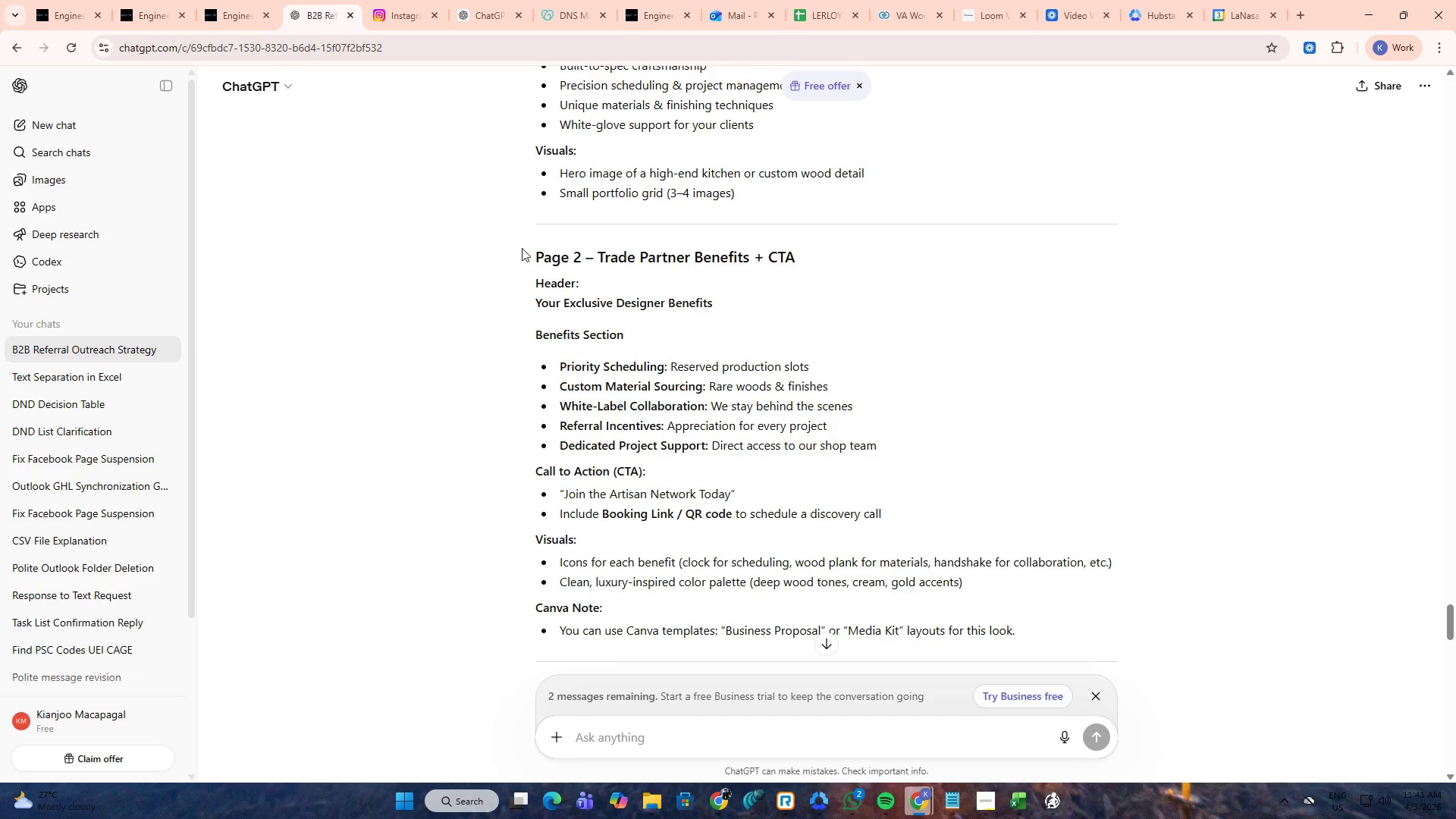 
left_click([218, 0])
 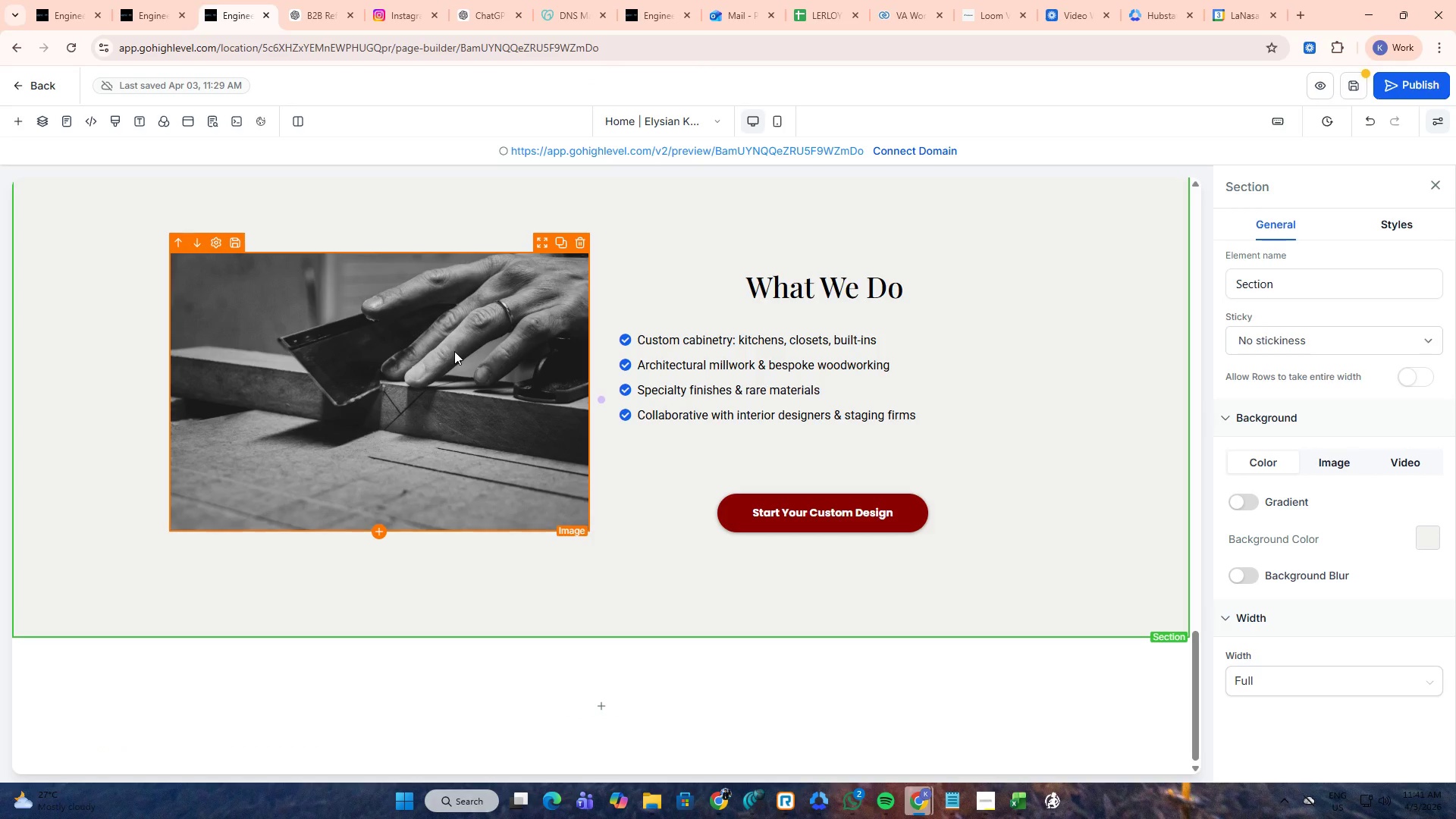 
left_click([454, 351])
 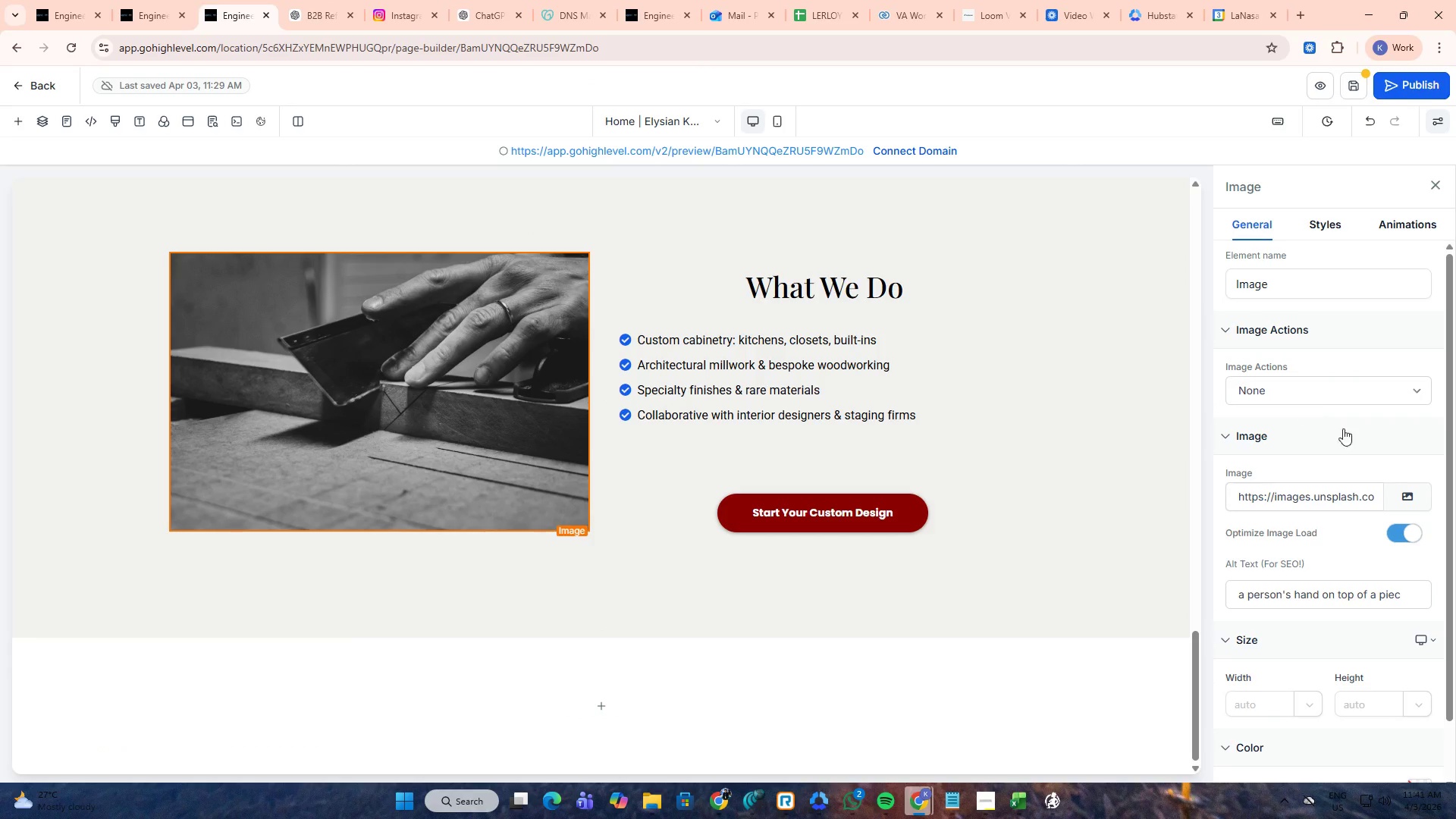 
left_click([1413, 502])
 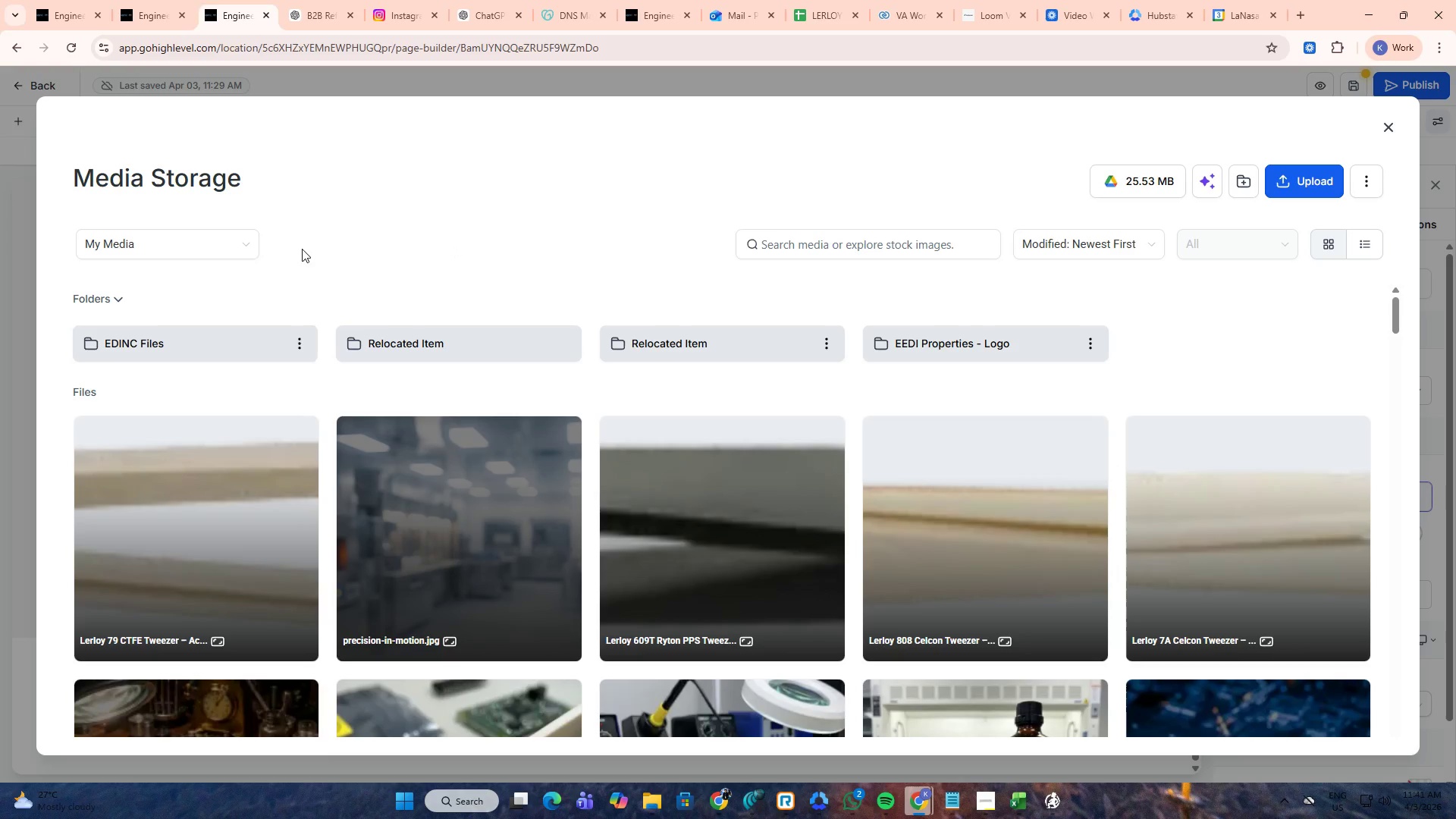 
left_click([176, 245])
 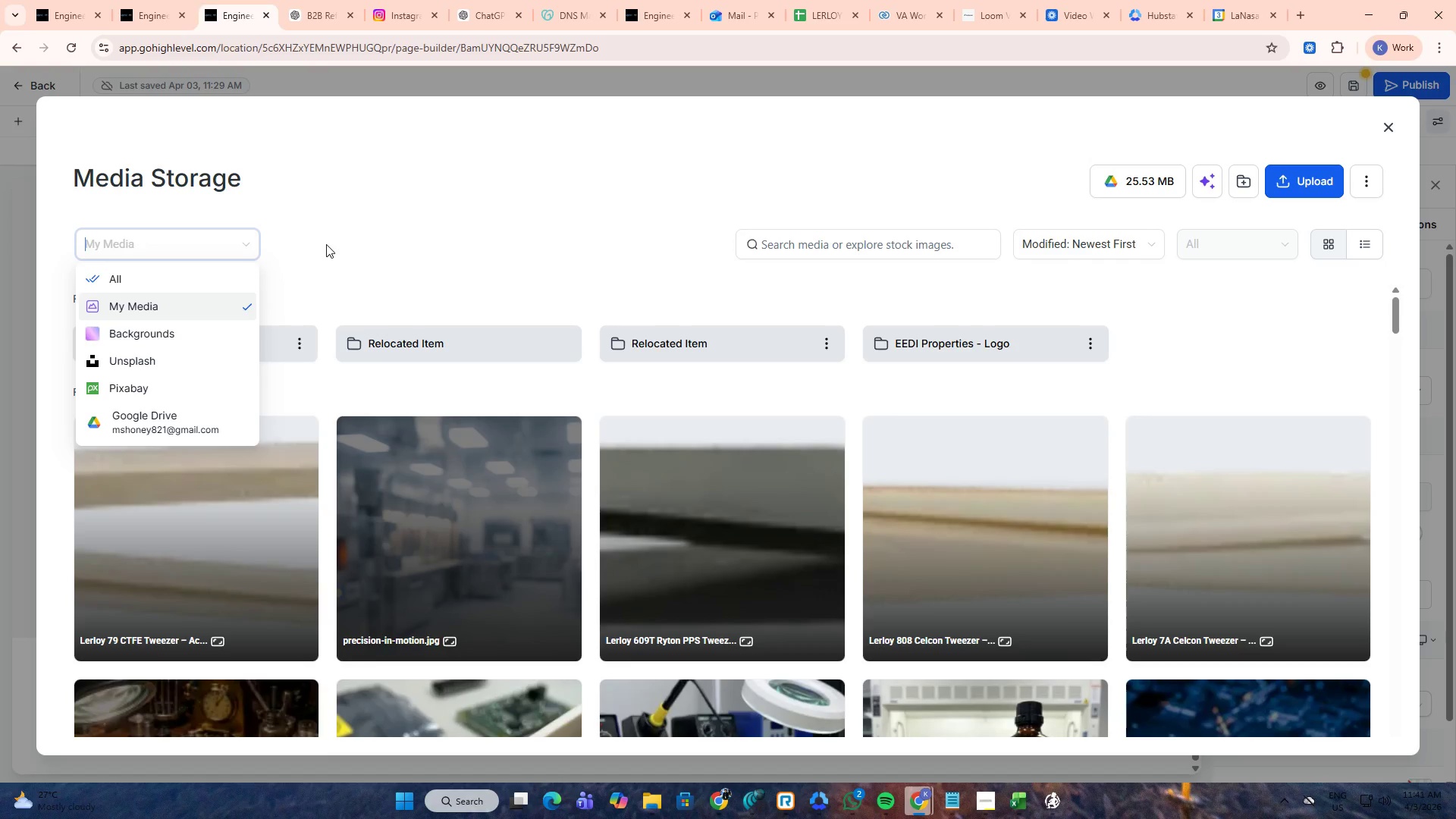 
left_click([326, 244])
 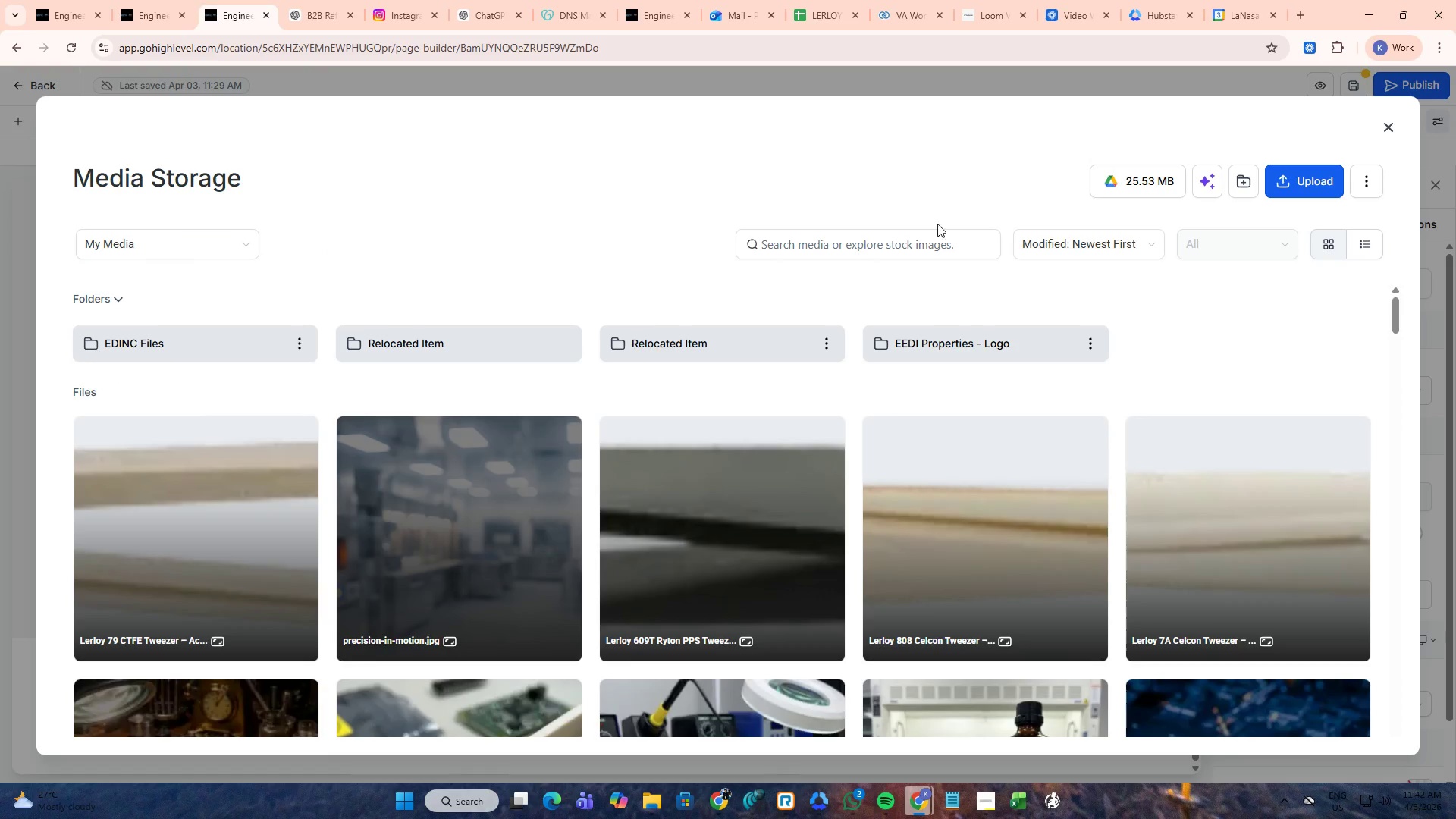 
left_click([886, 256])
 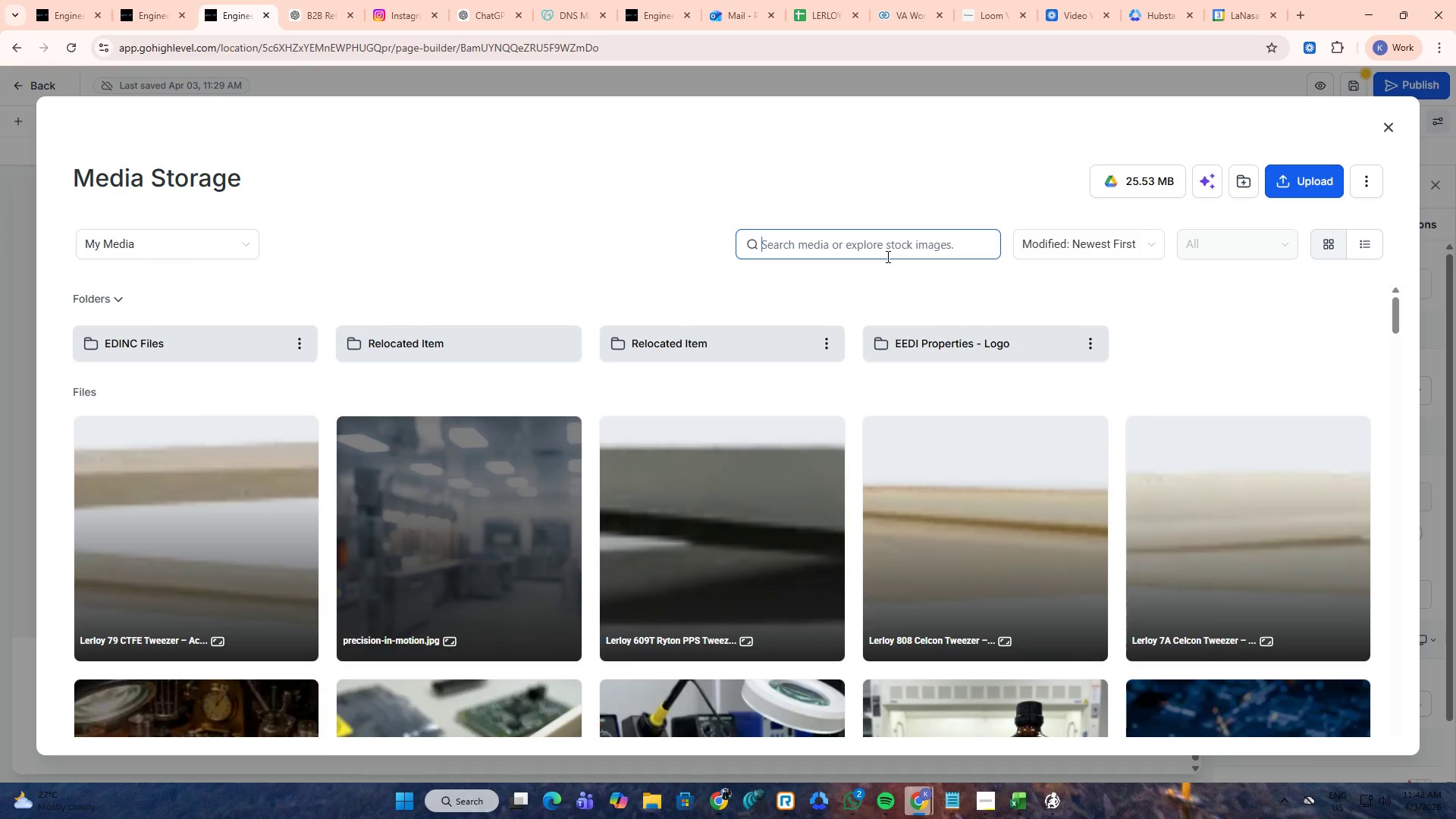 
key(Control+V)
 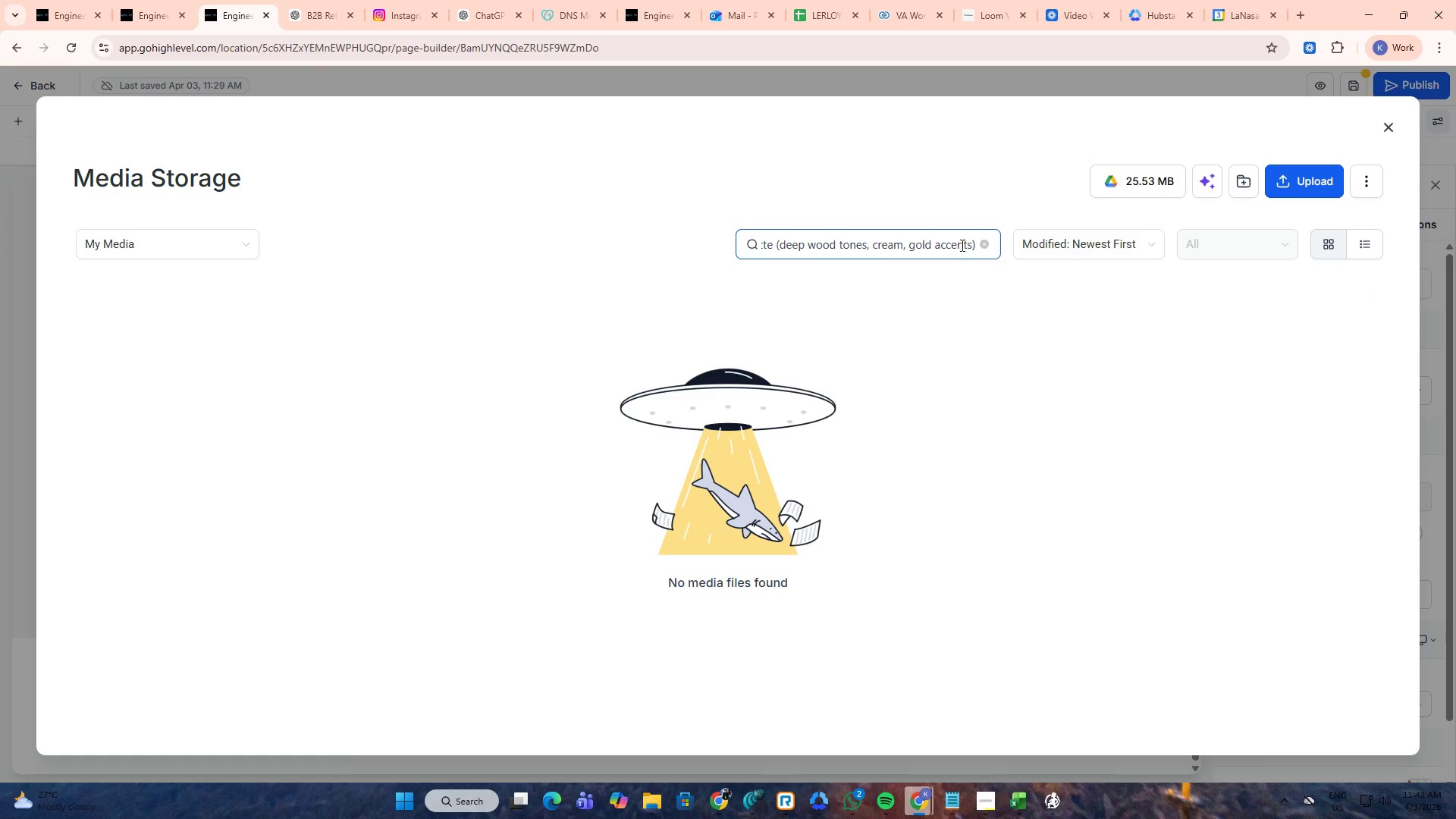 
double_click([986, 240])
 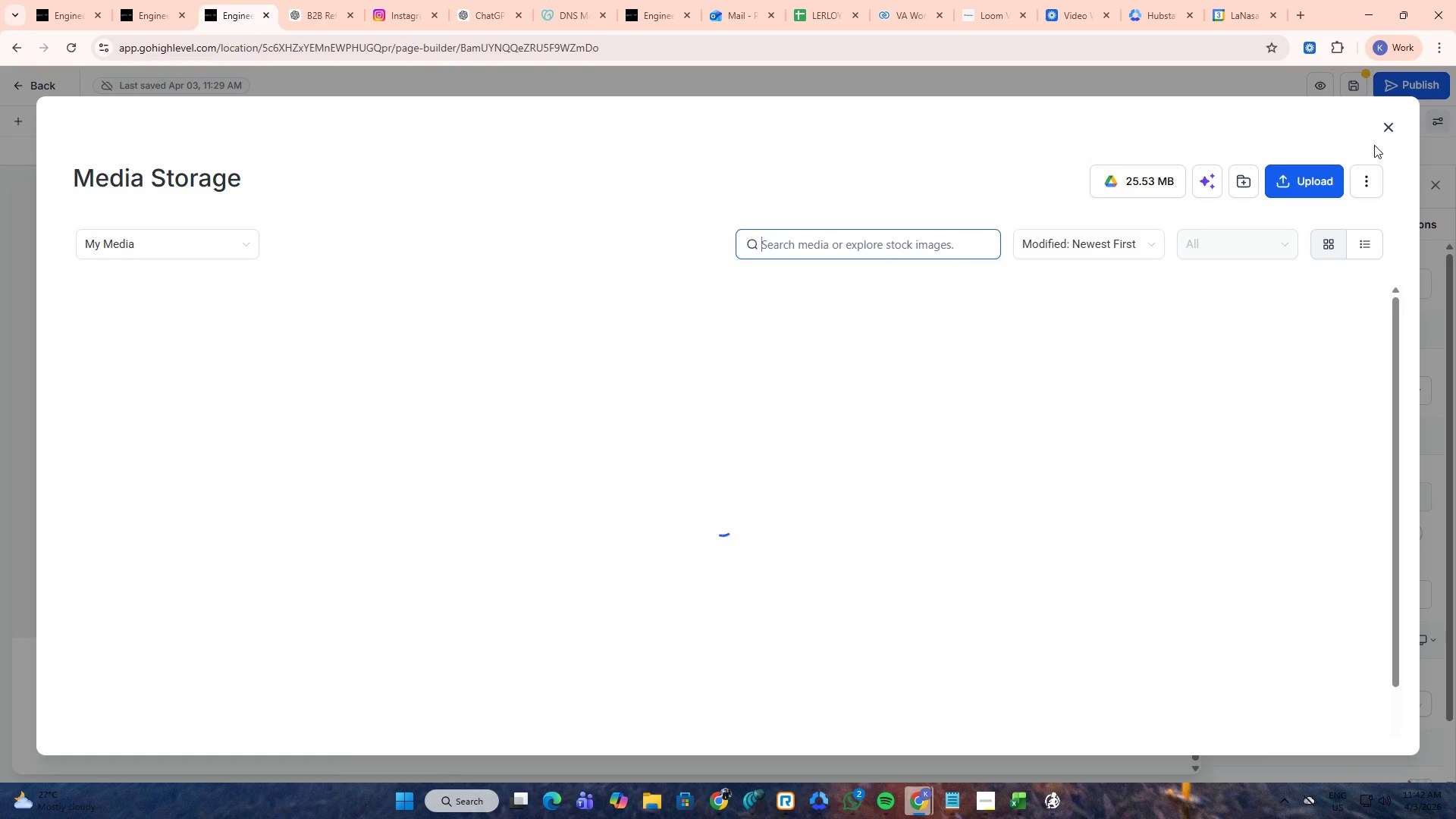 
left_click([1395, 126])
 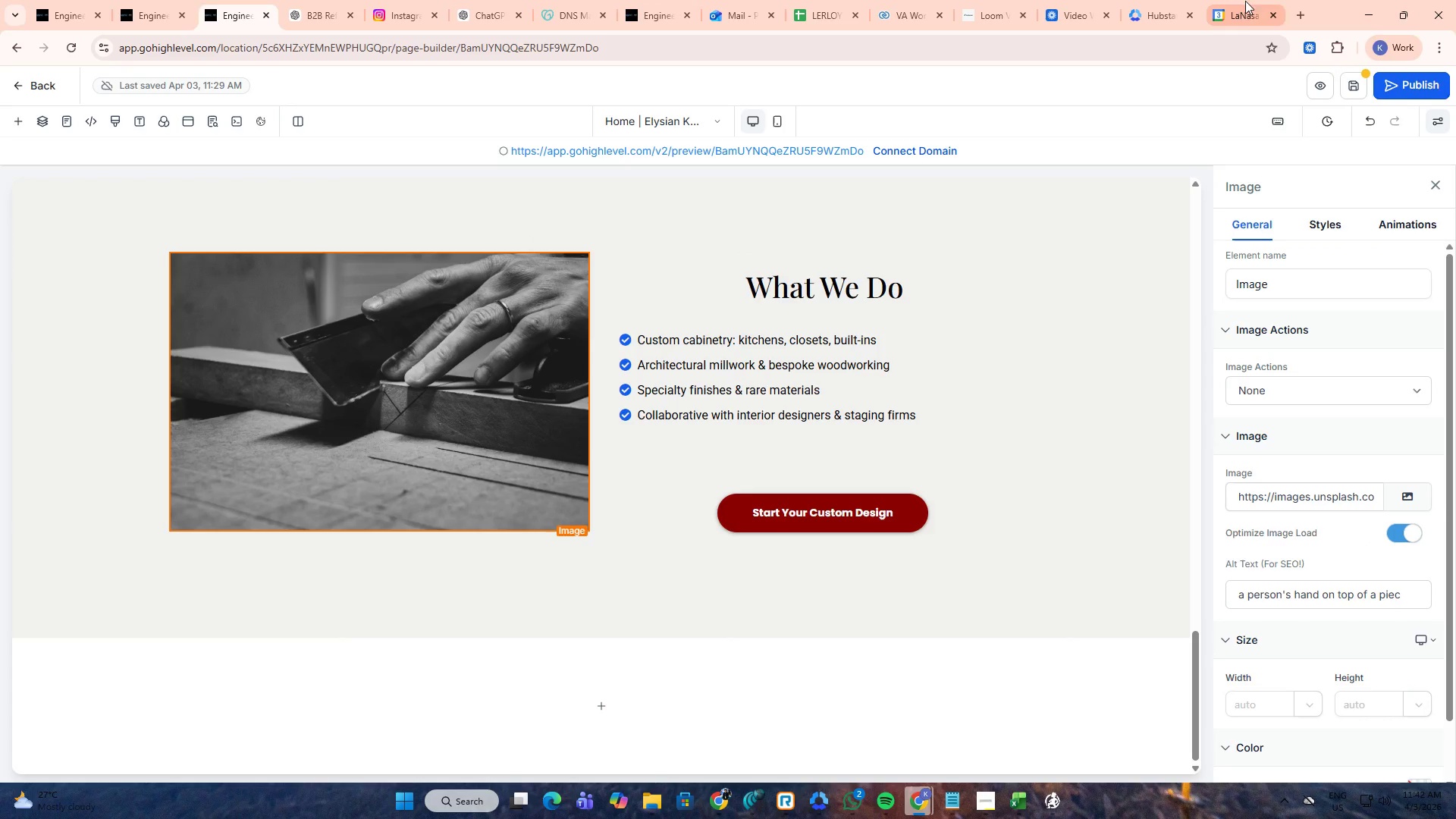 
left_click([733, 792])
 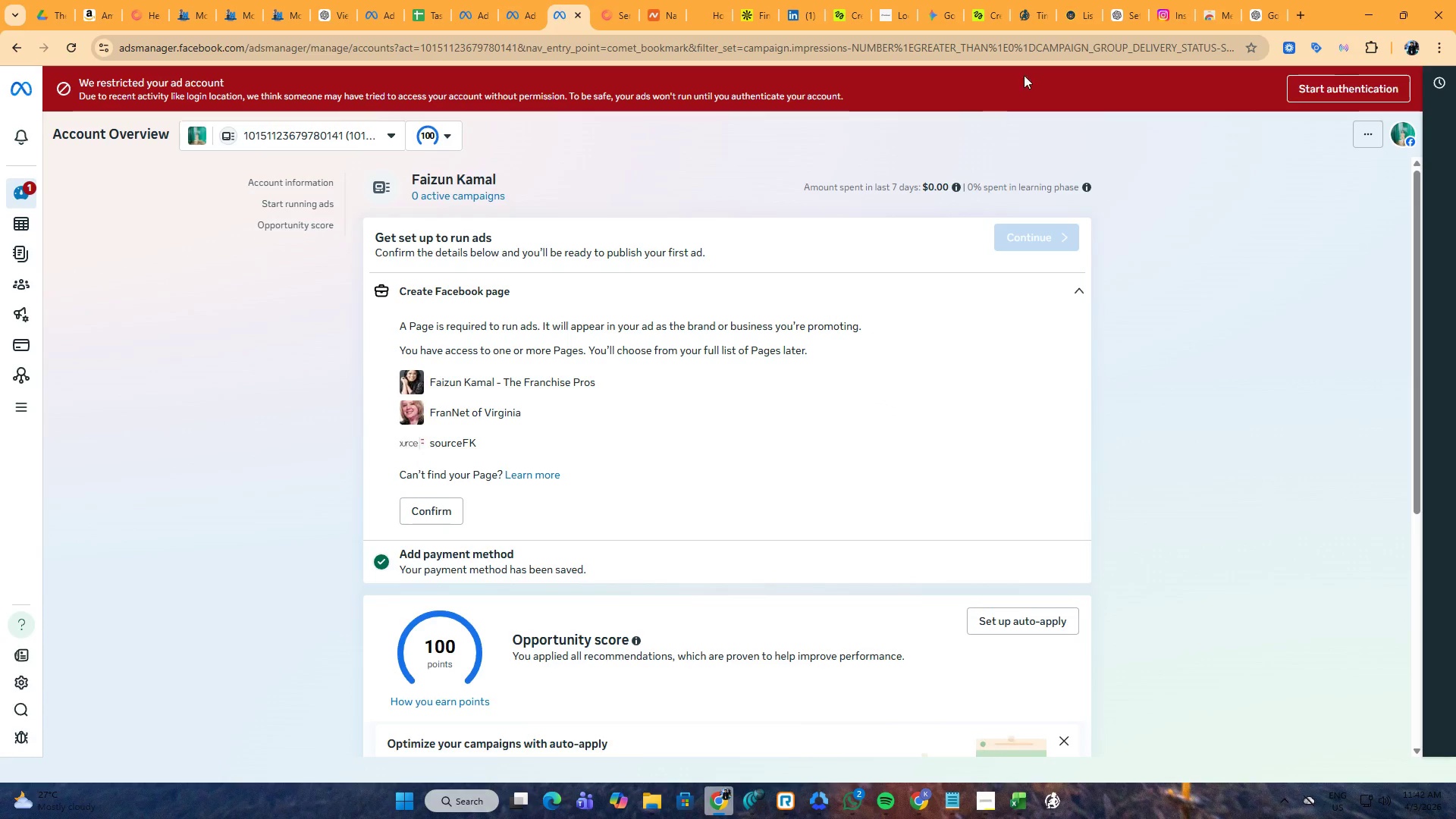 
mouse_move([1194, 33])
 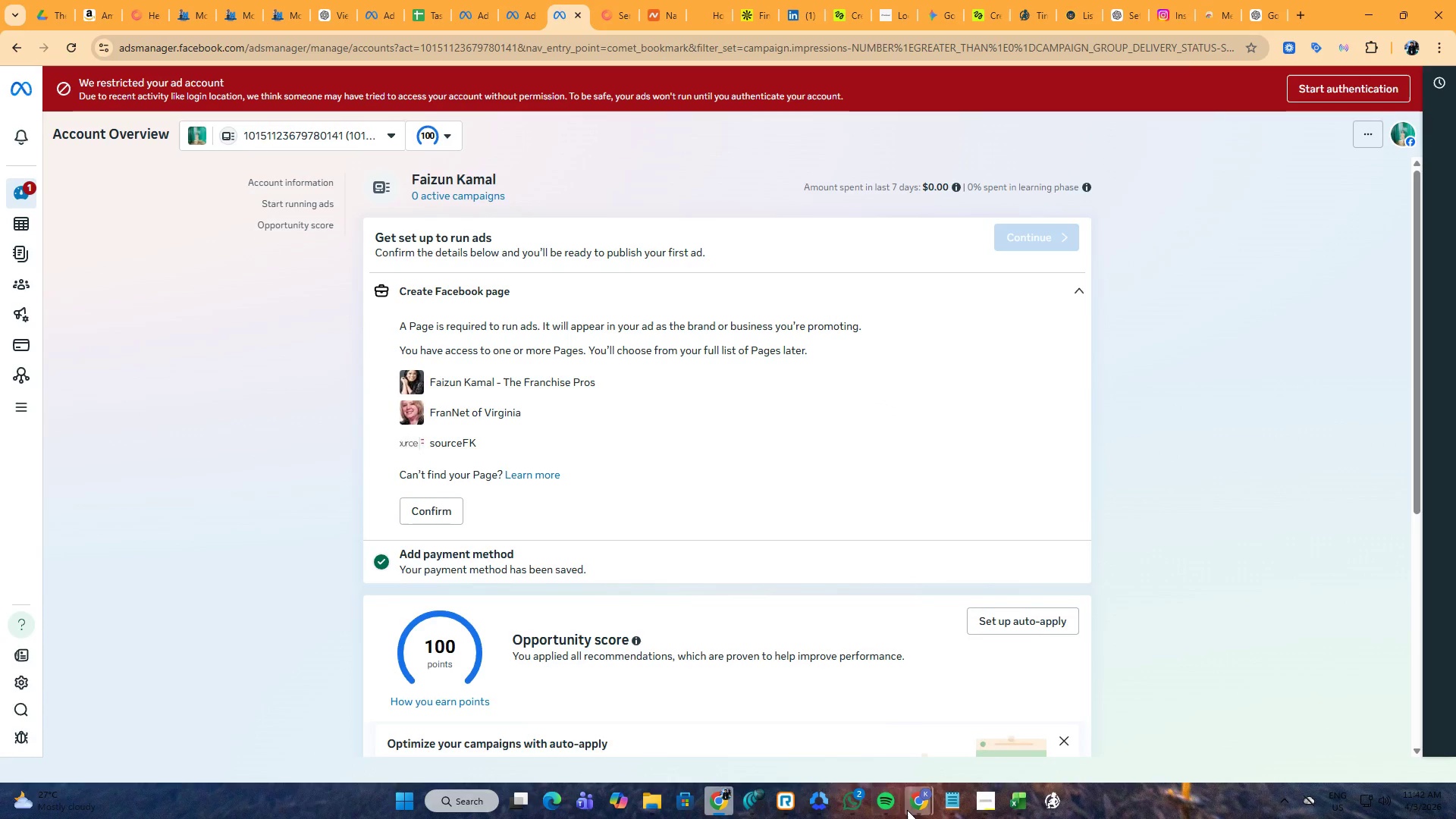 
left_click([922, 812])
 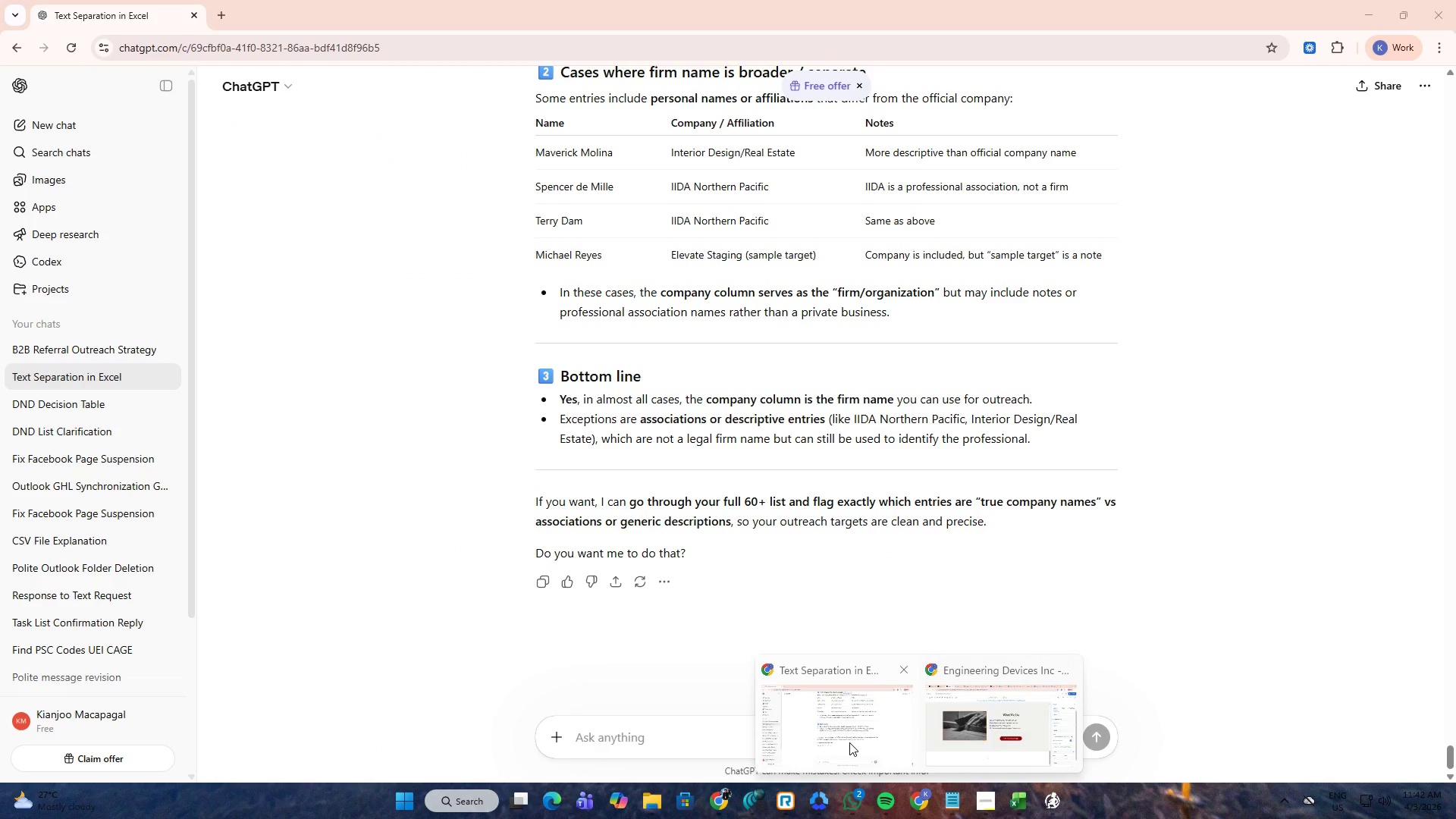 
left_click([849, 742])
 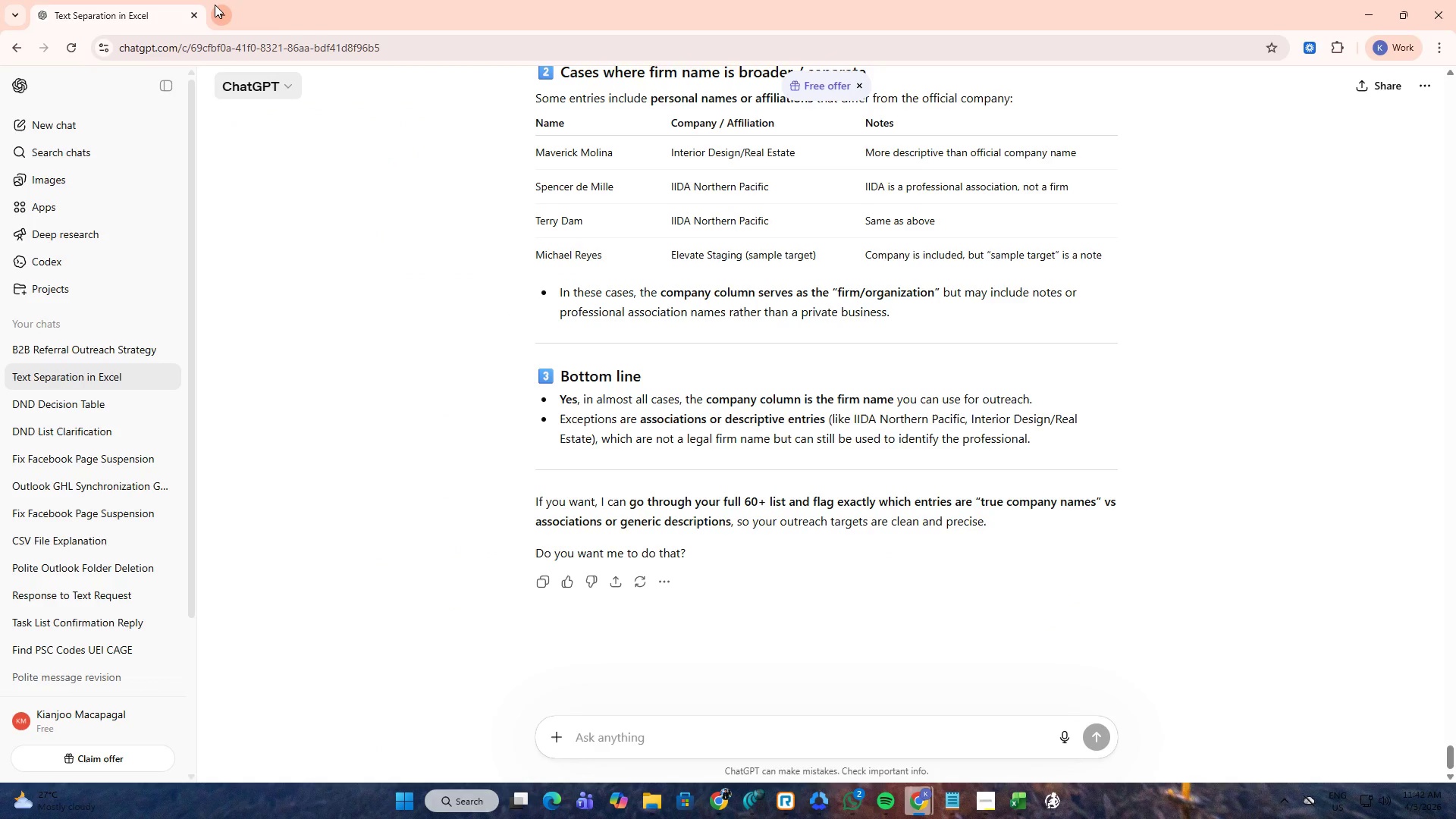 
left_click([215, 5])
 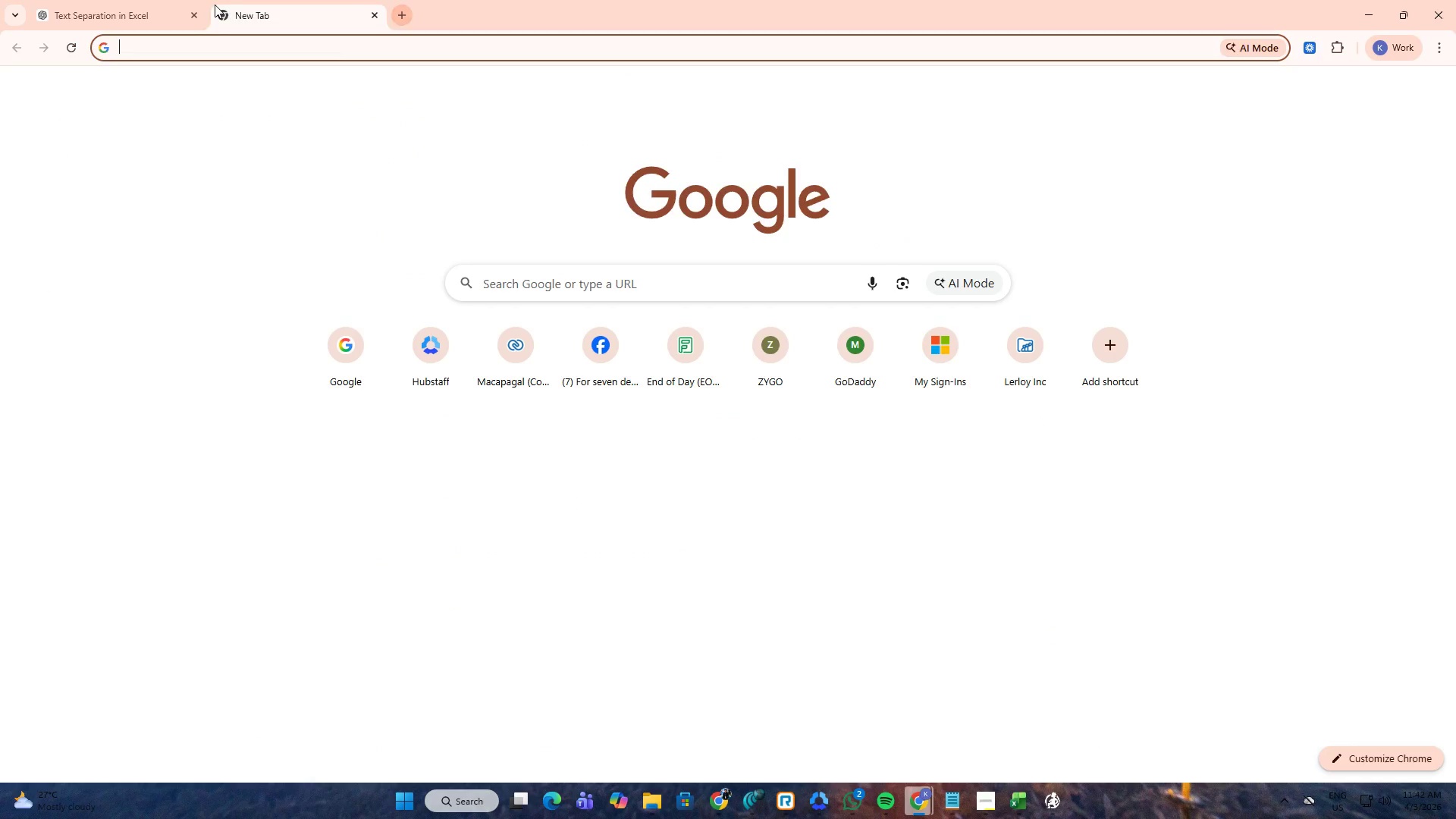 
type(google gemine)
key(Backspace)
type(i)
 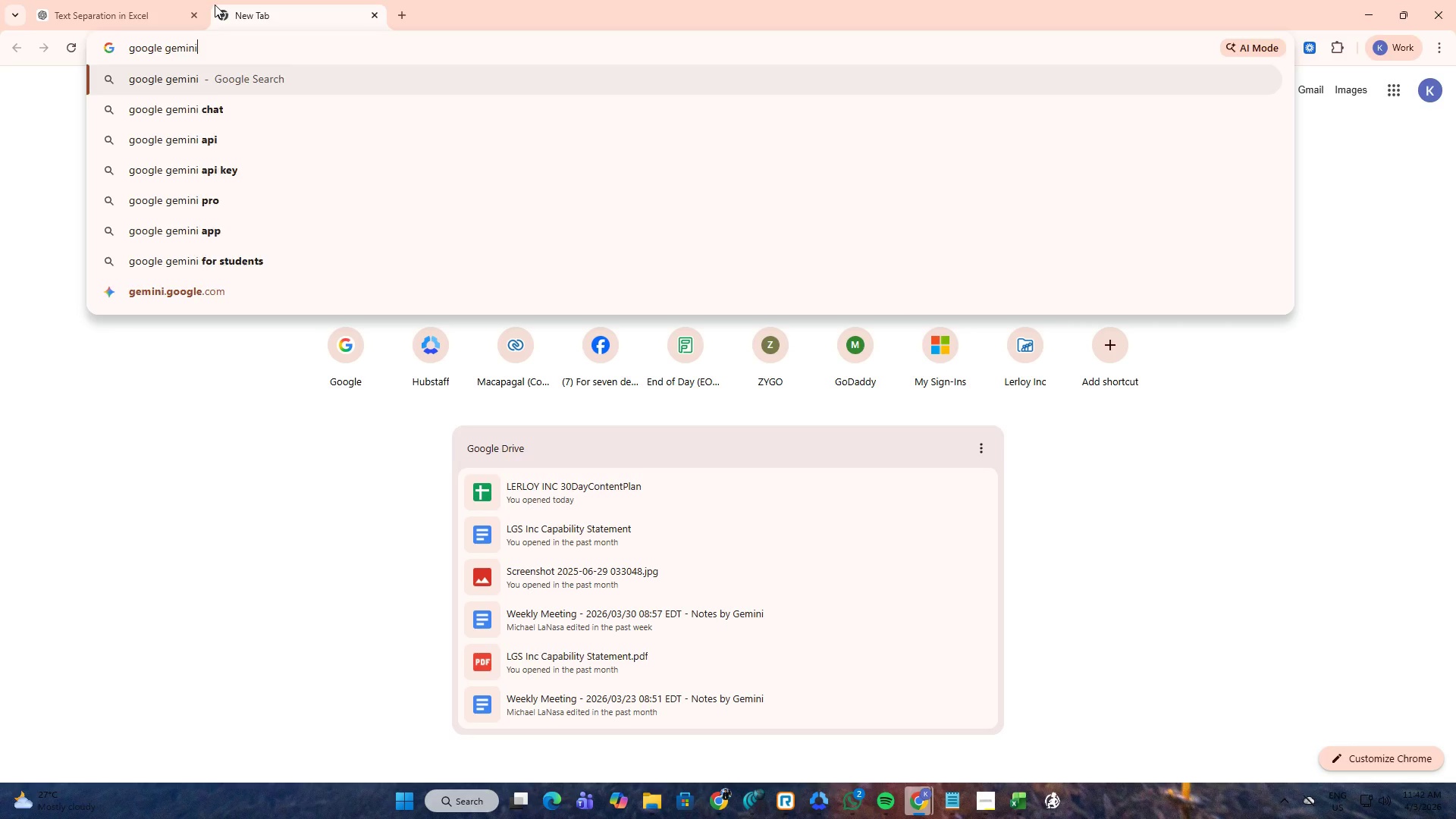 
key(Enter)
 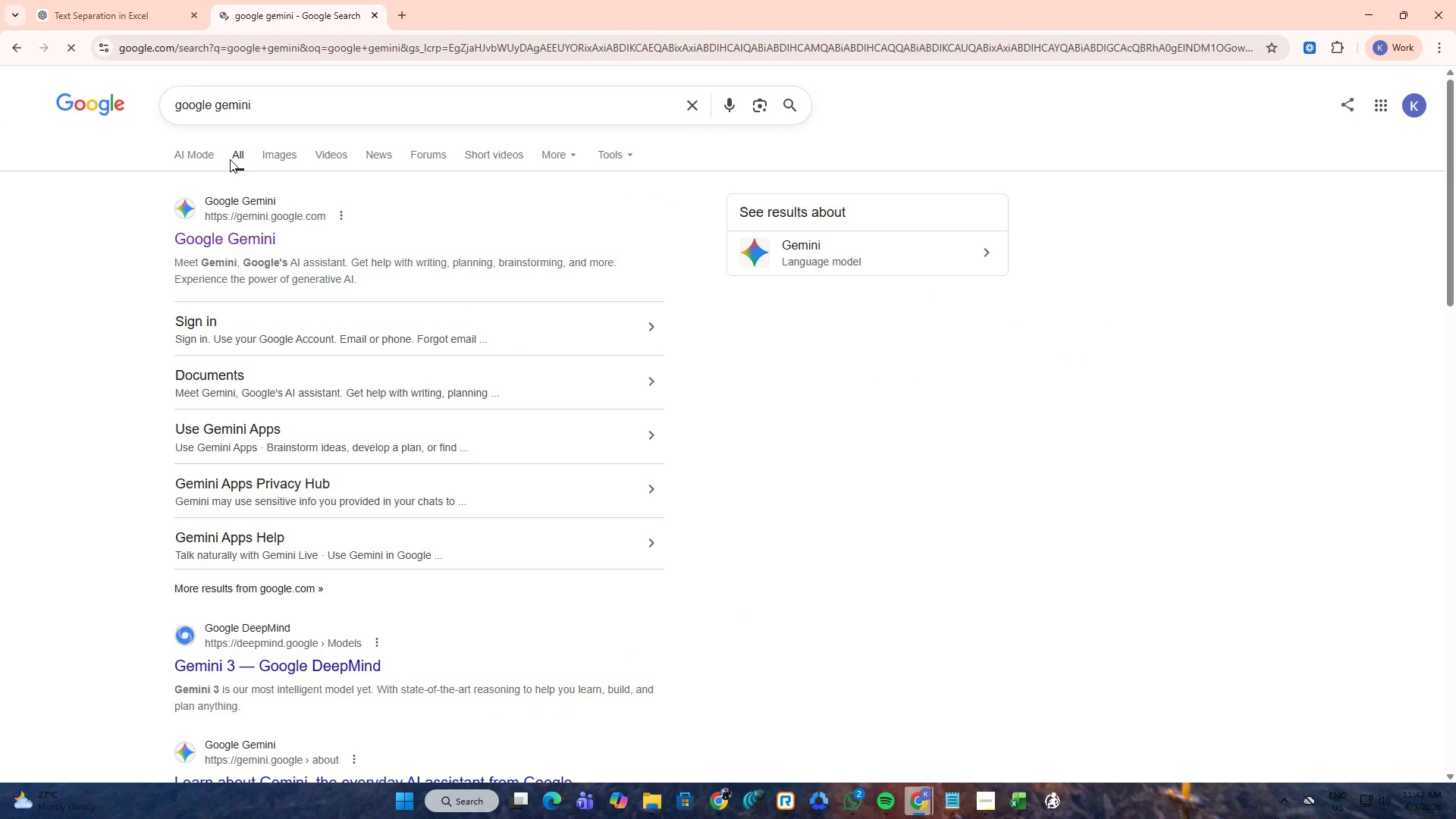 
left_click([226, 234])
 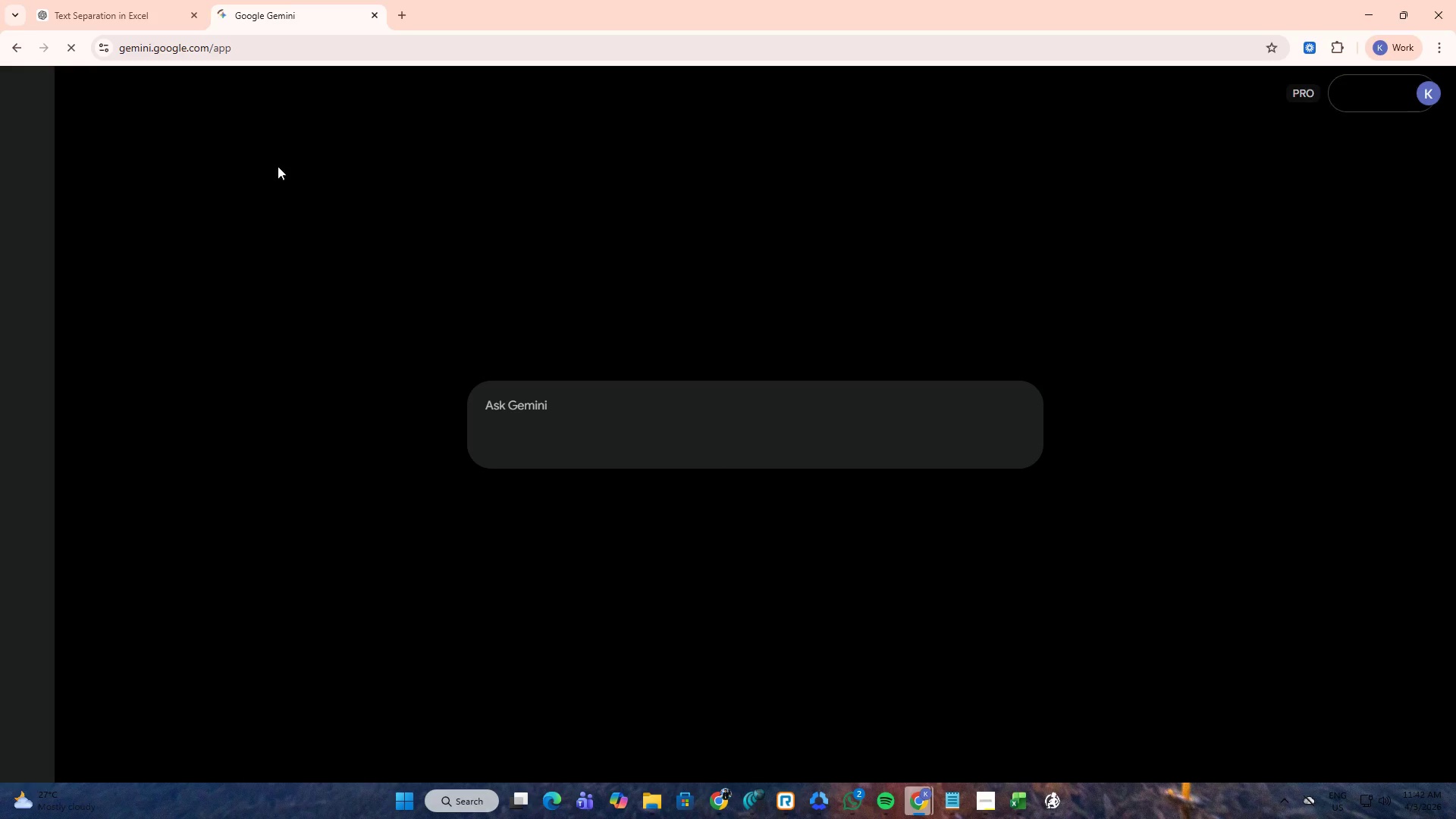 
left_click([128, 0])
 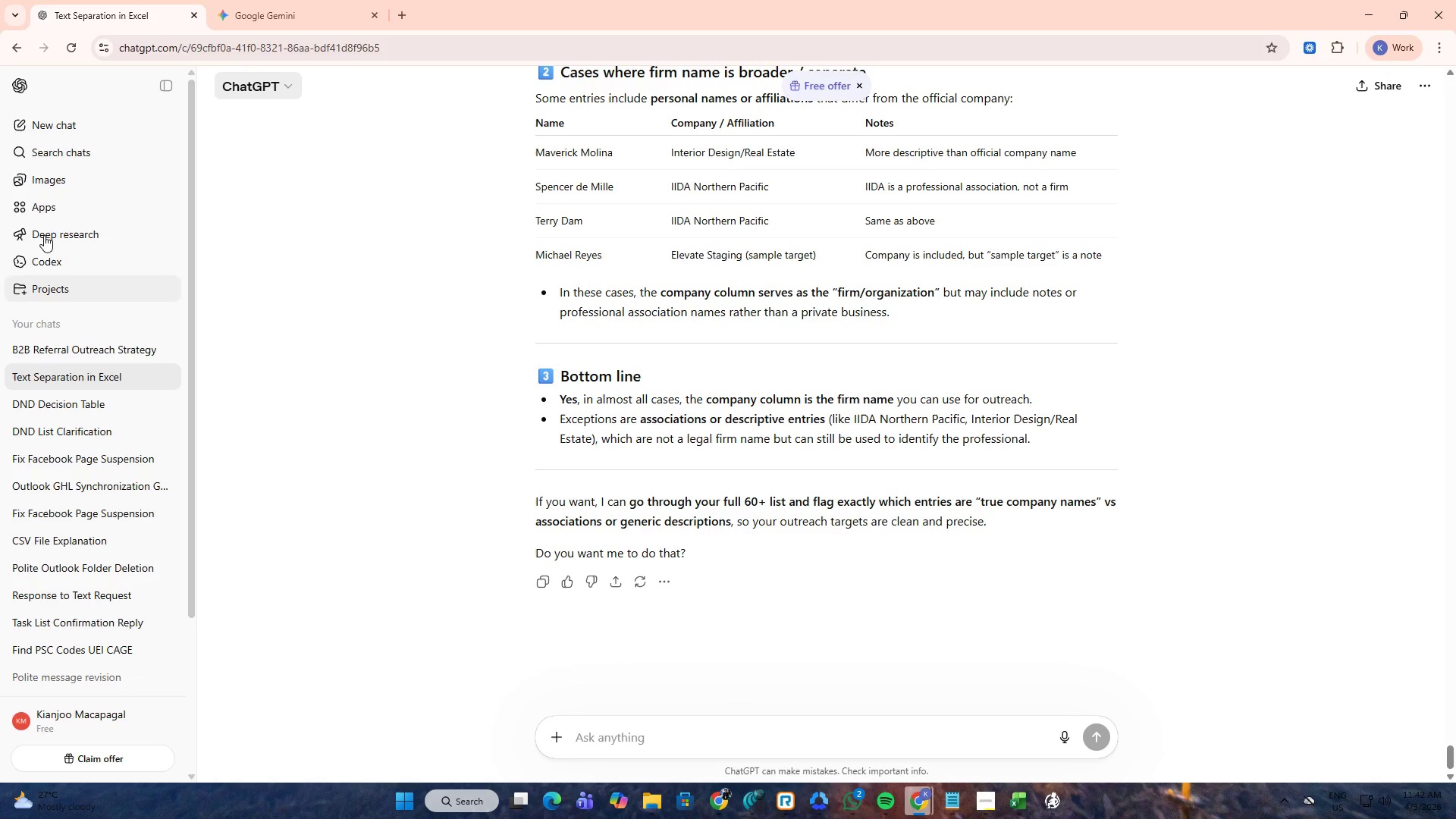 
left_click([49, 130])
 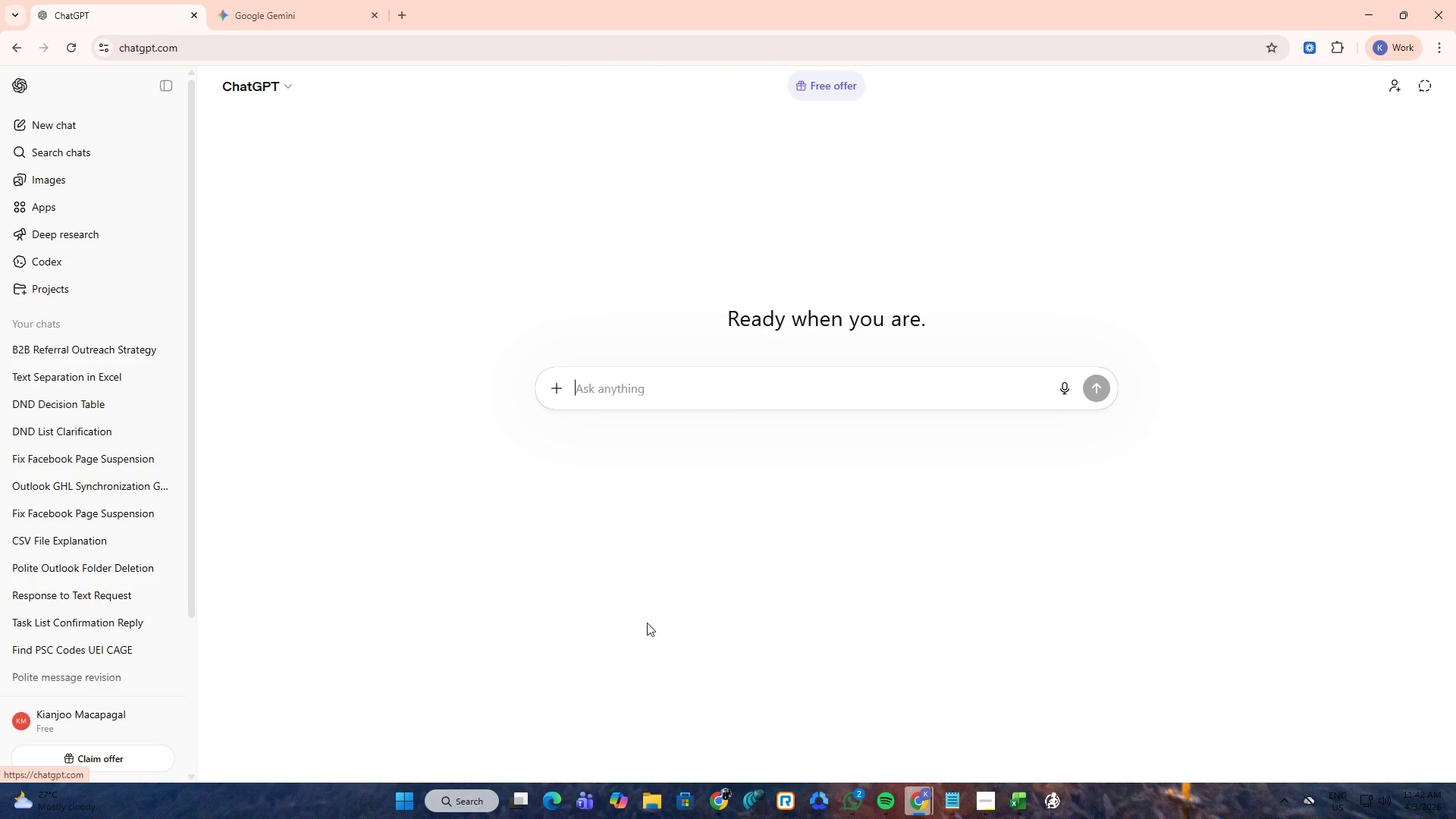 
type(draft an image prompt for this )
 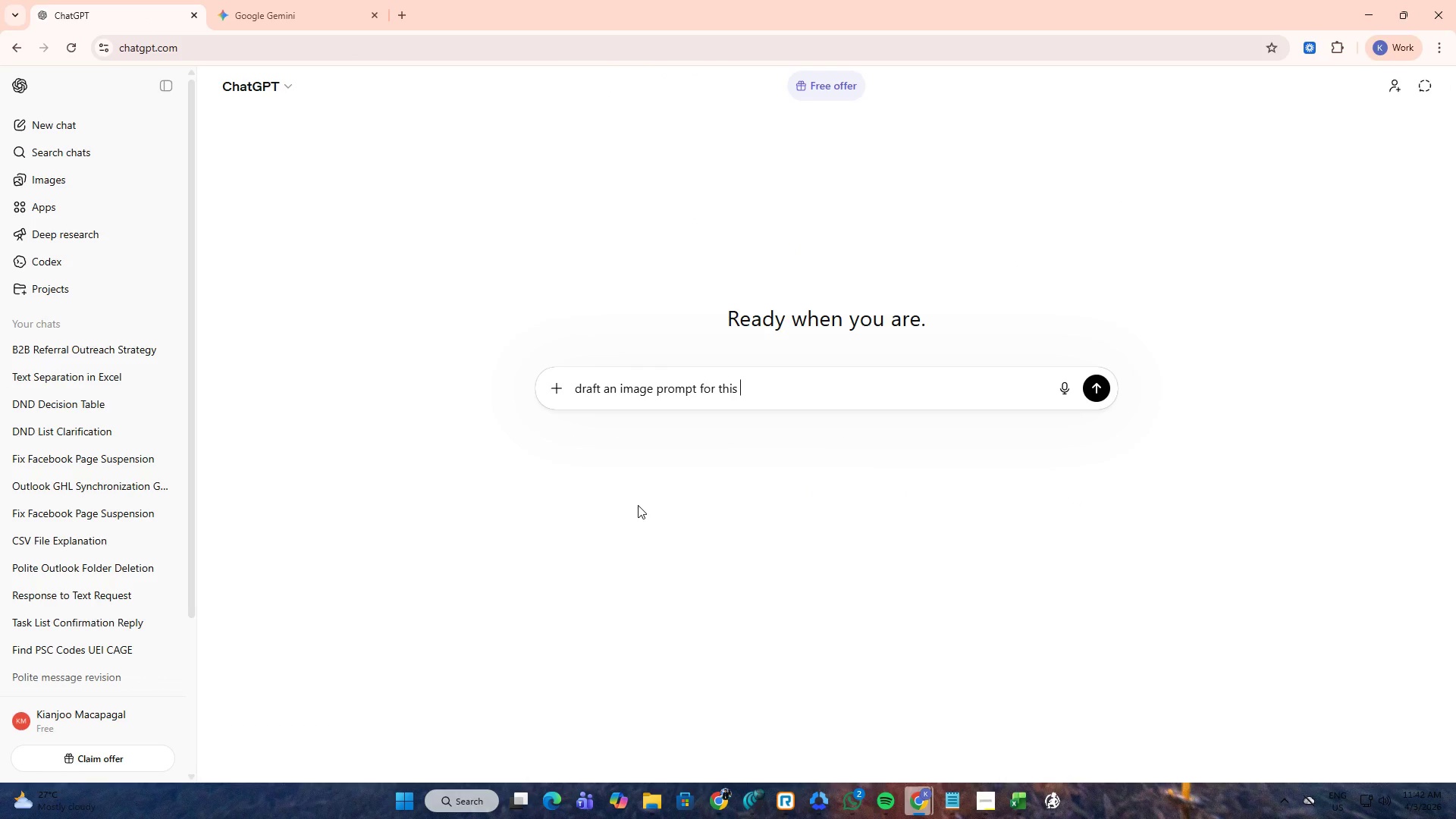 
key(Alt+AltLeft)
 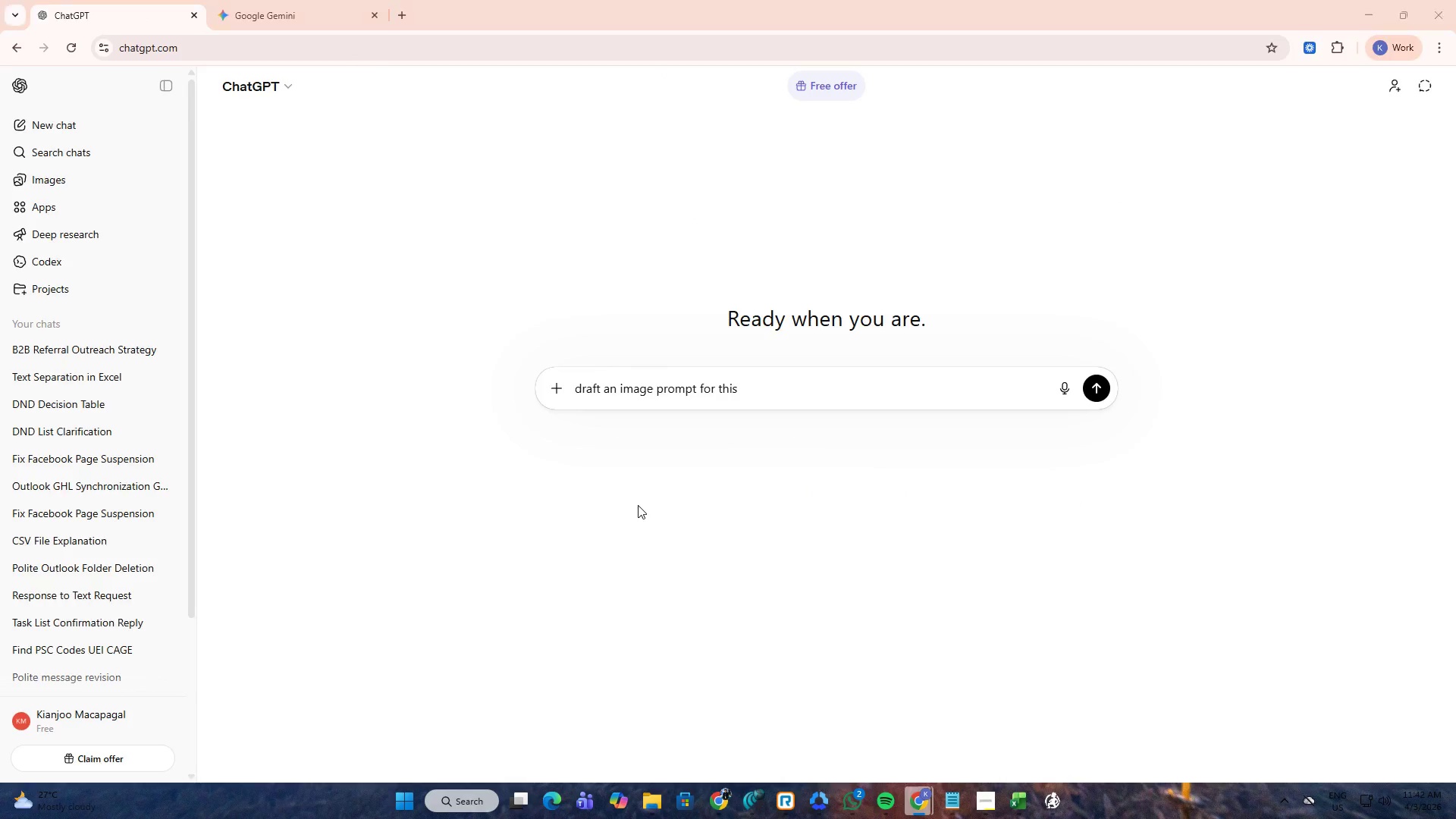 
key(Alt+Tab)
 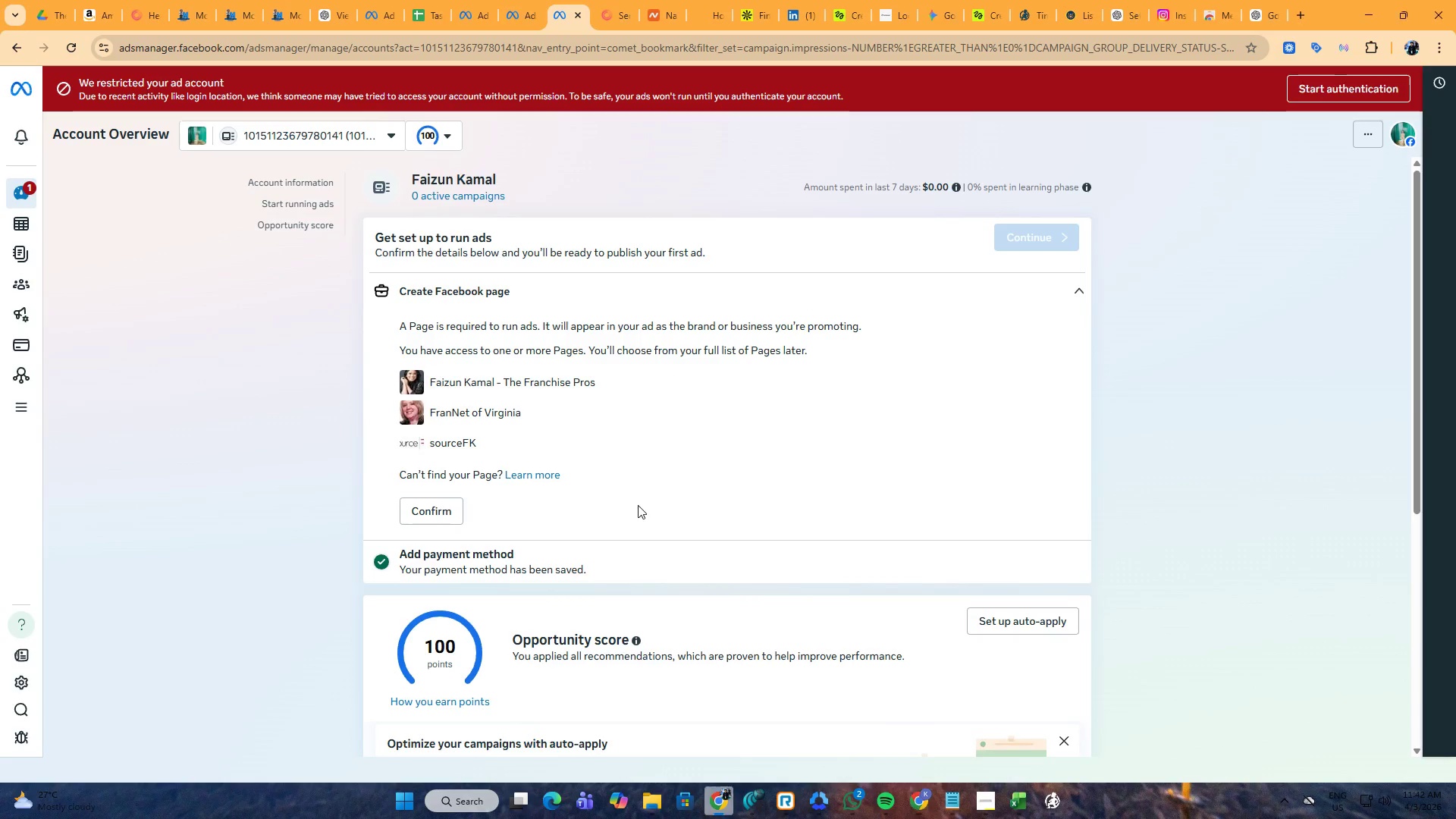 
key(Alt+AltLeft)
 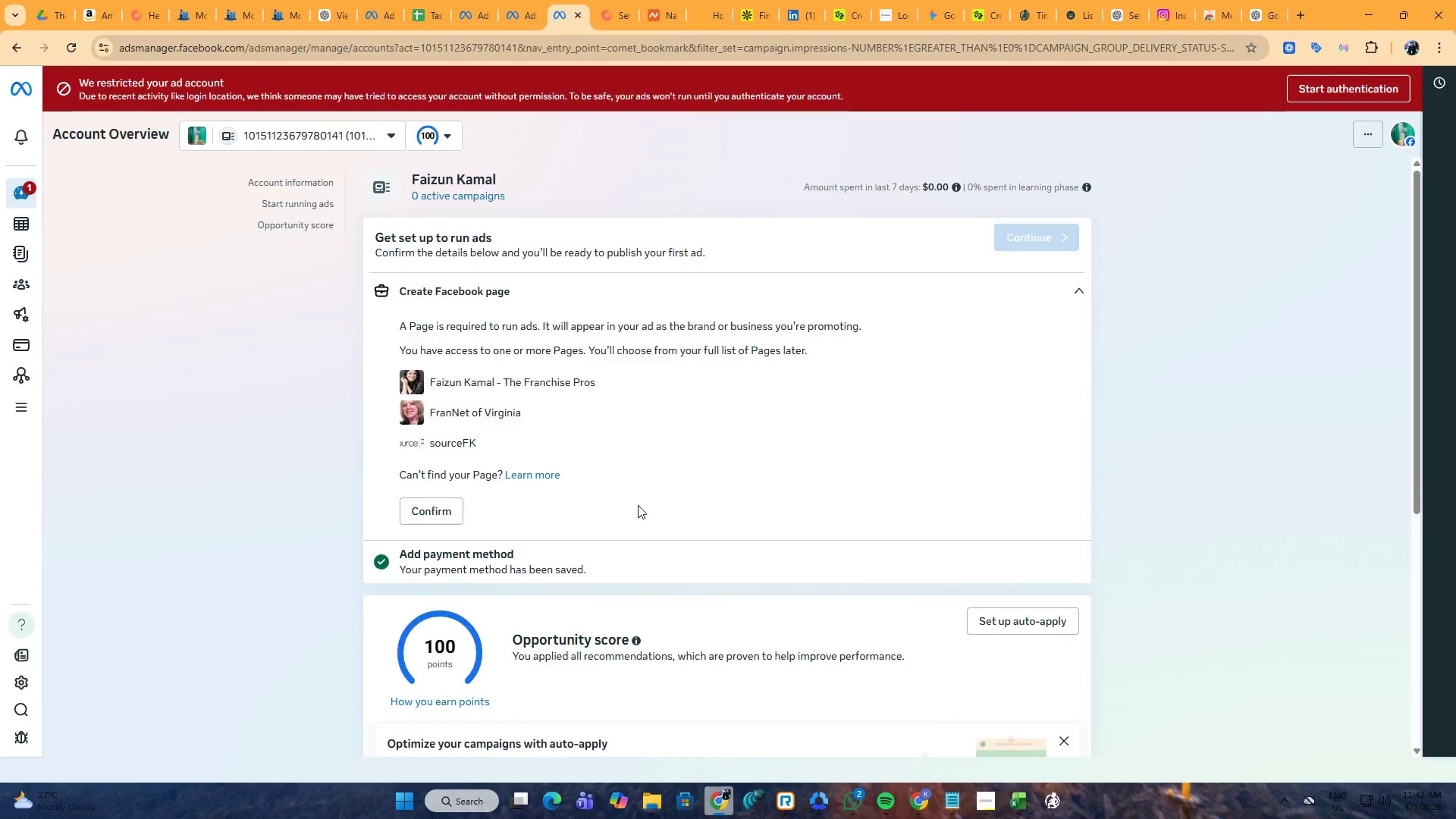 
key(Alt+Tab)
 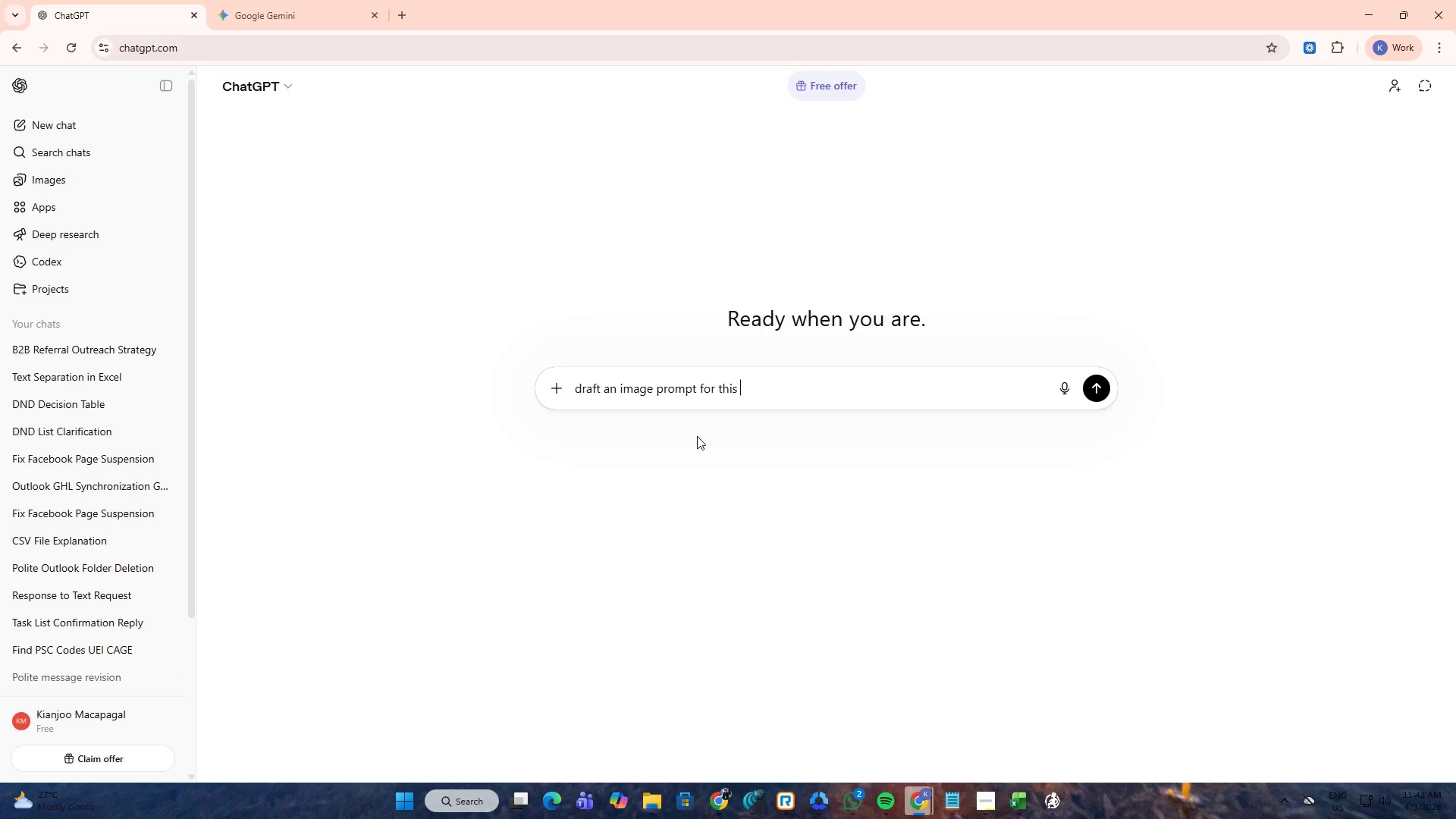 
key(Shift+Quote)
 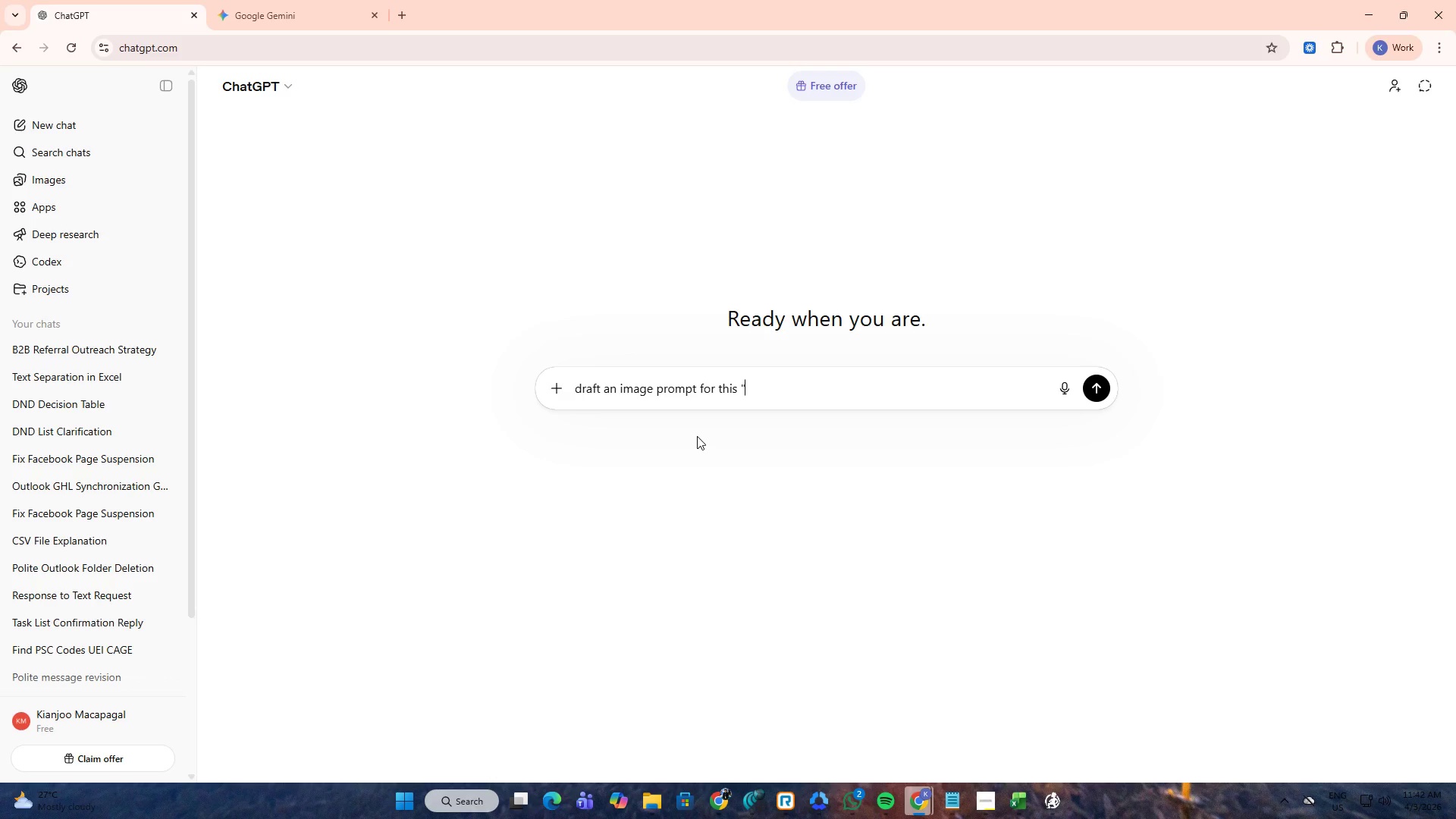 
key(Control+ControlLeft)
 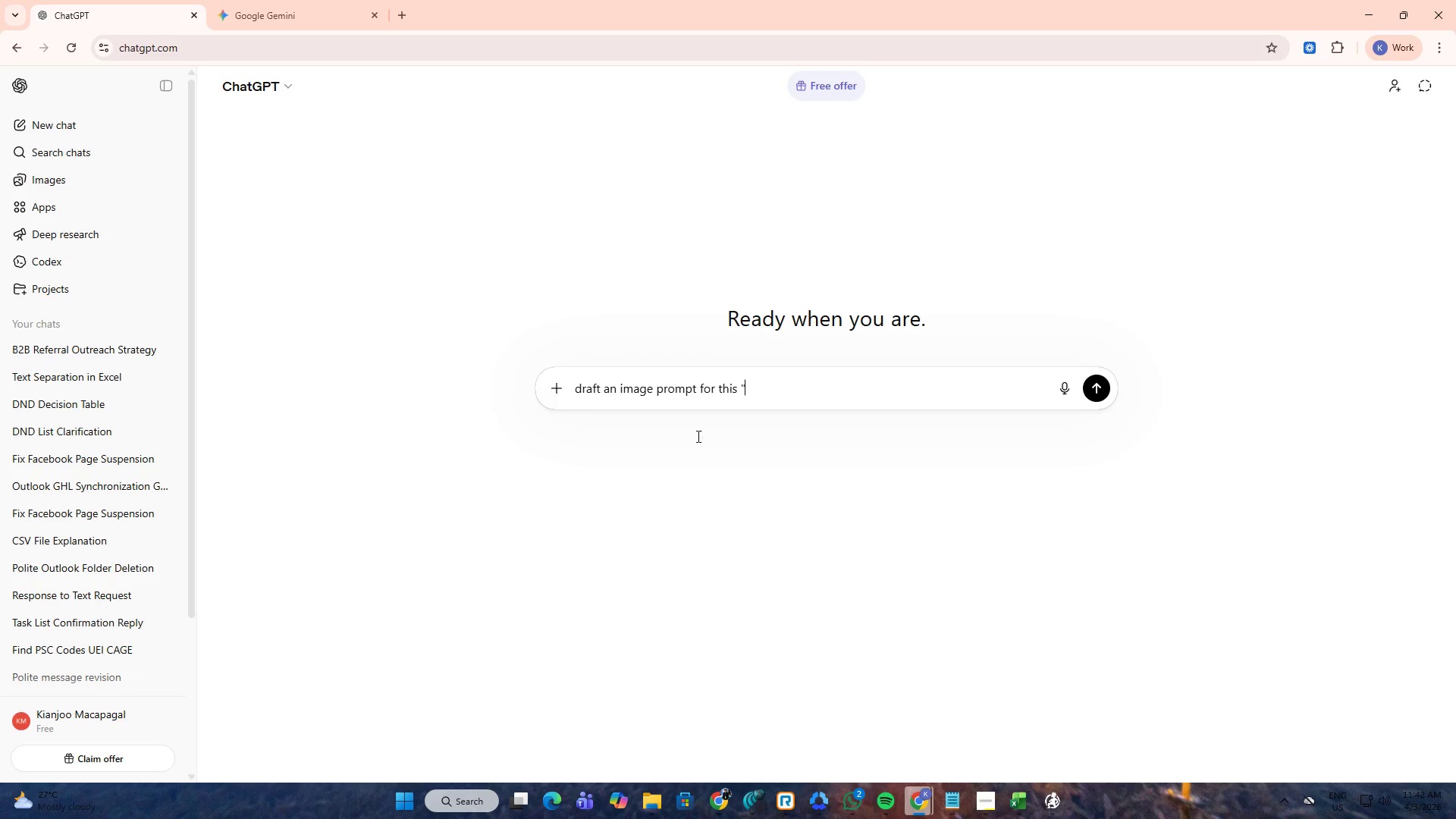 
key(Control+V)
 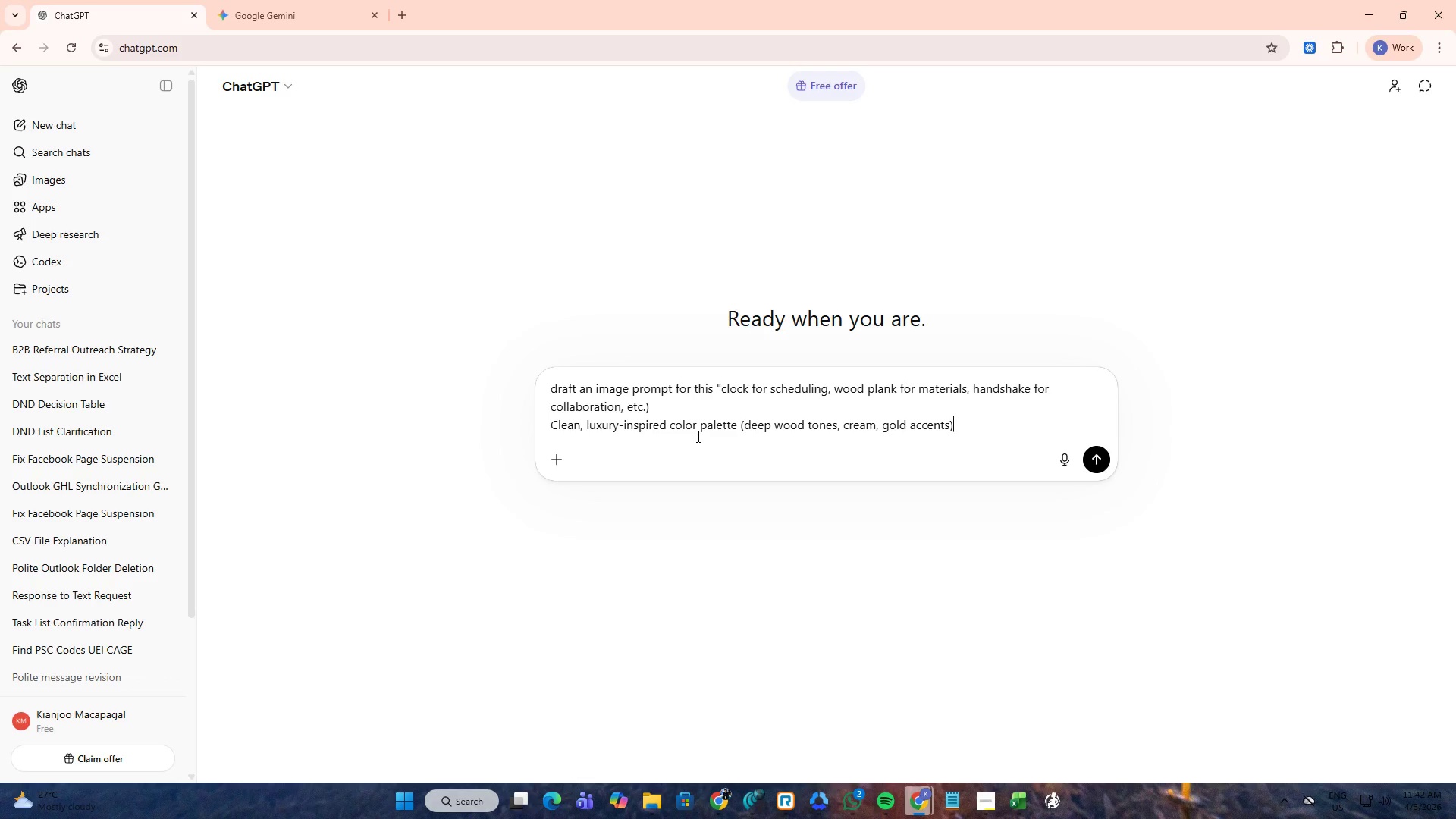 
key(Shift+ShiftLeft)
 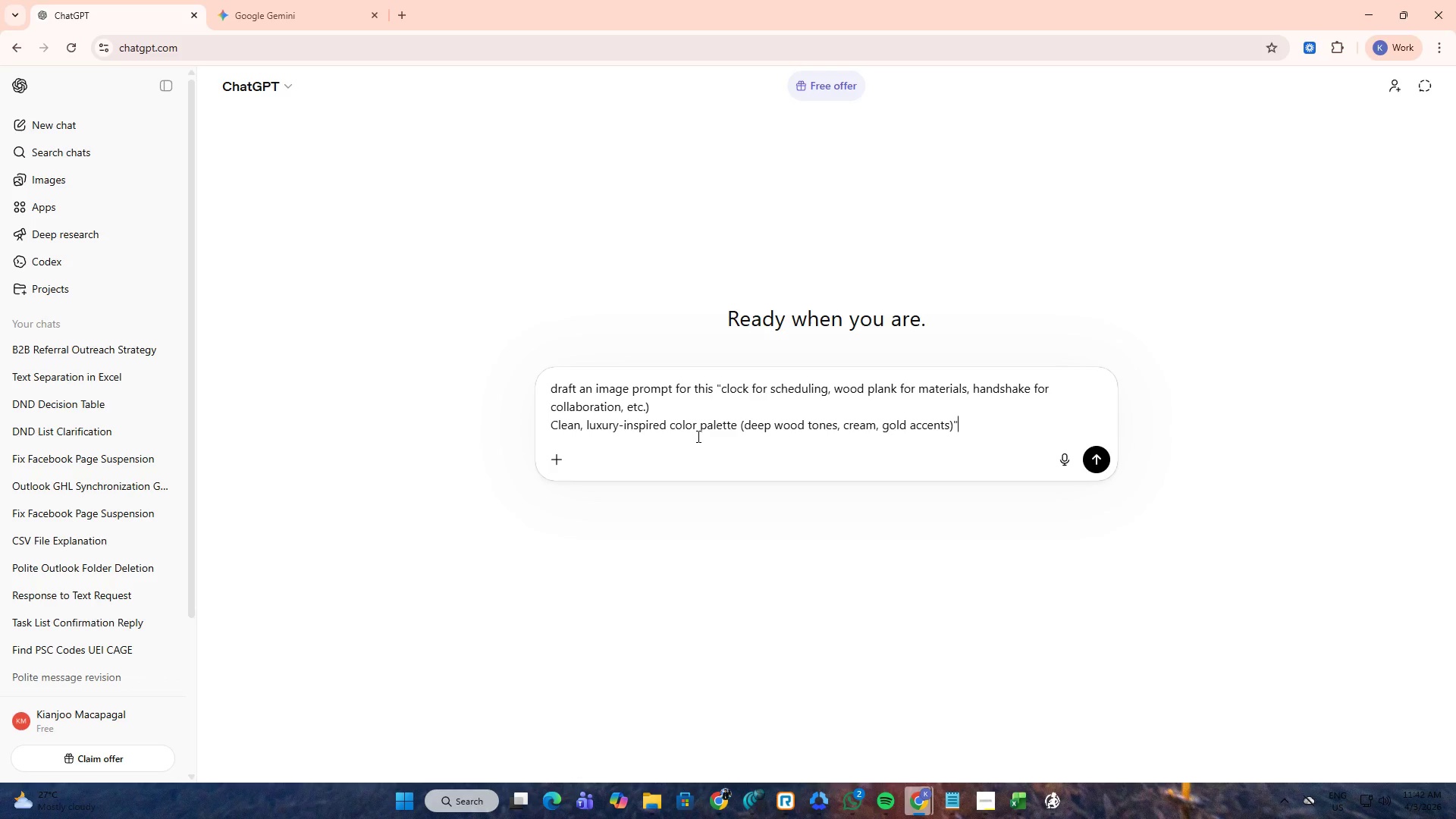 
key(Shift+Quote)
 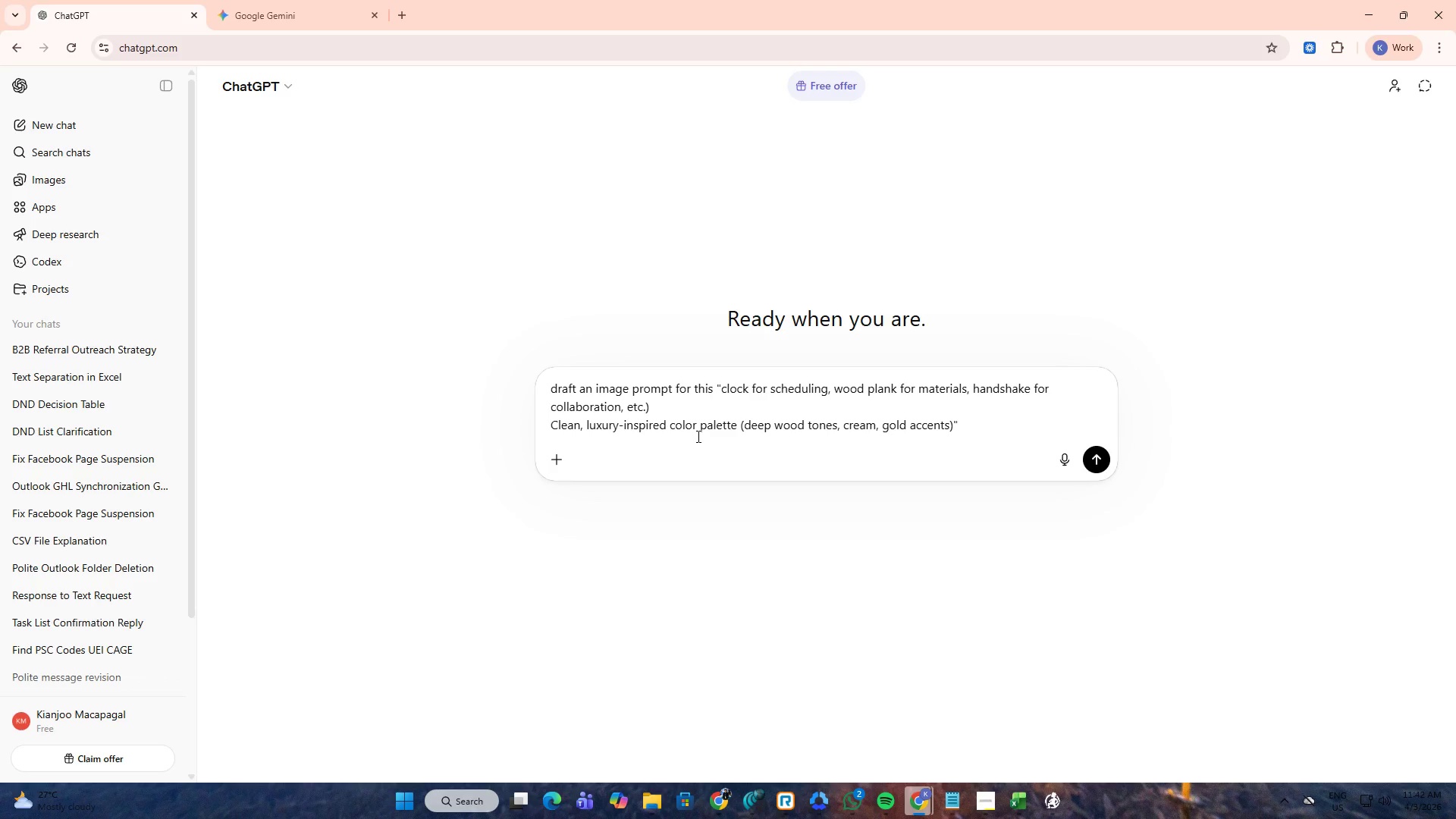 
key(NumpadEnter)
 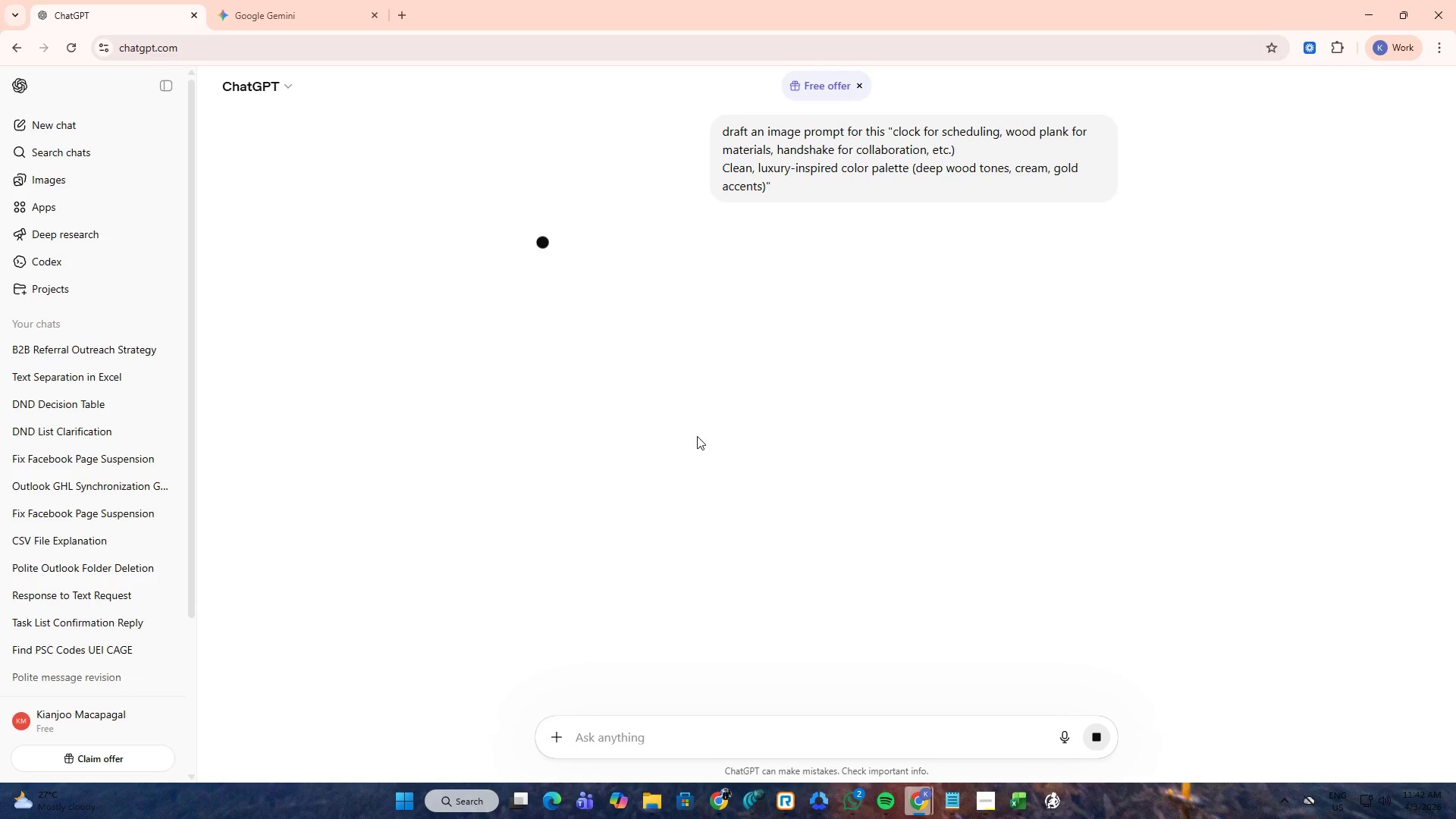 
key(Alt+AltLeft)
 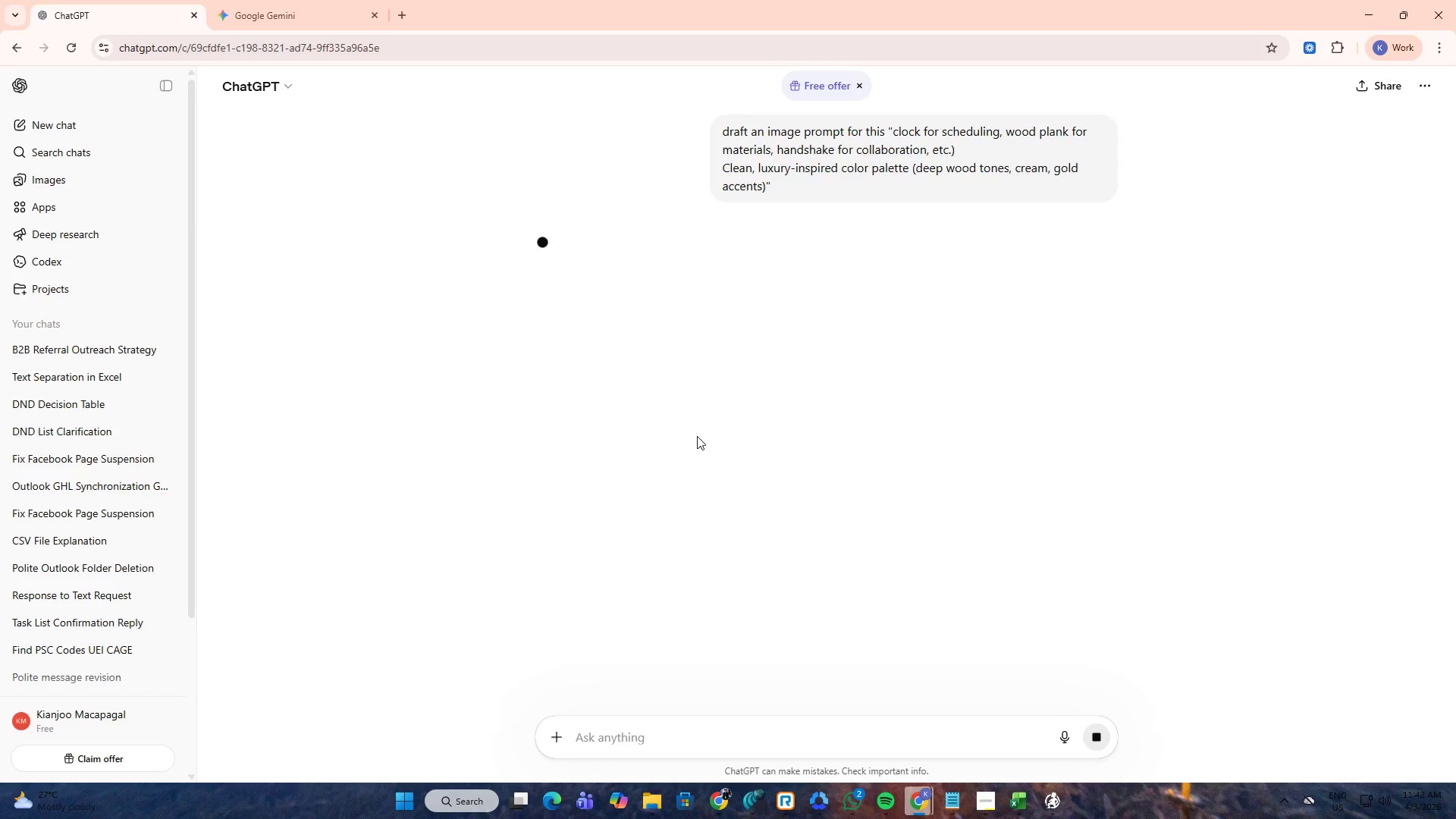 
key(Alt+Tab)
 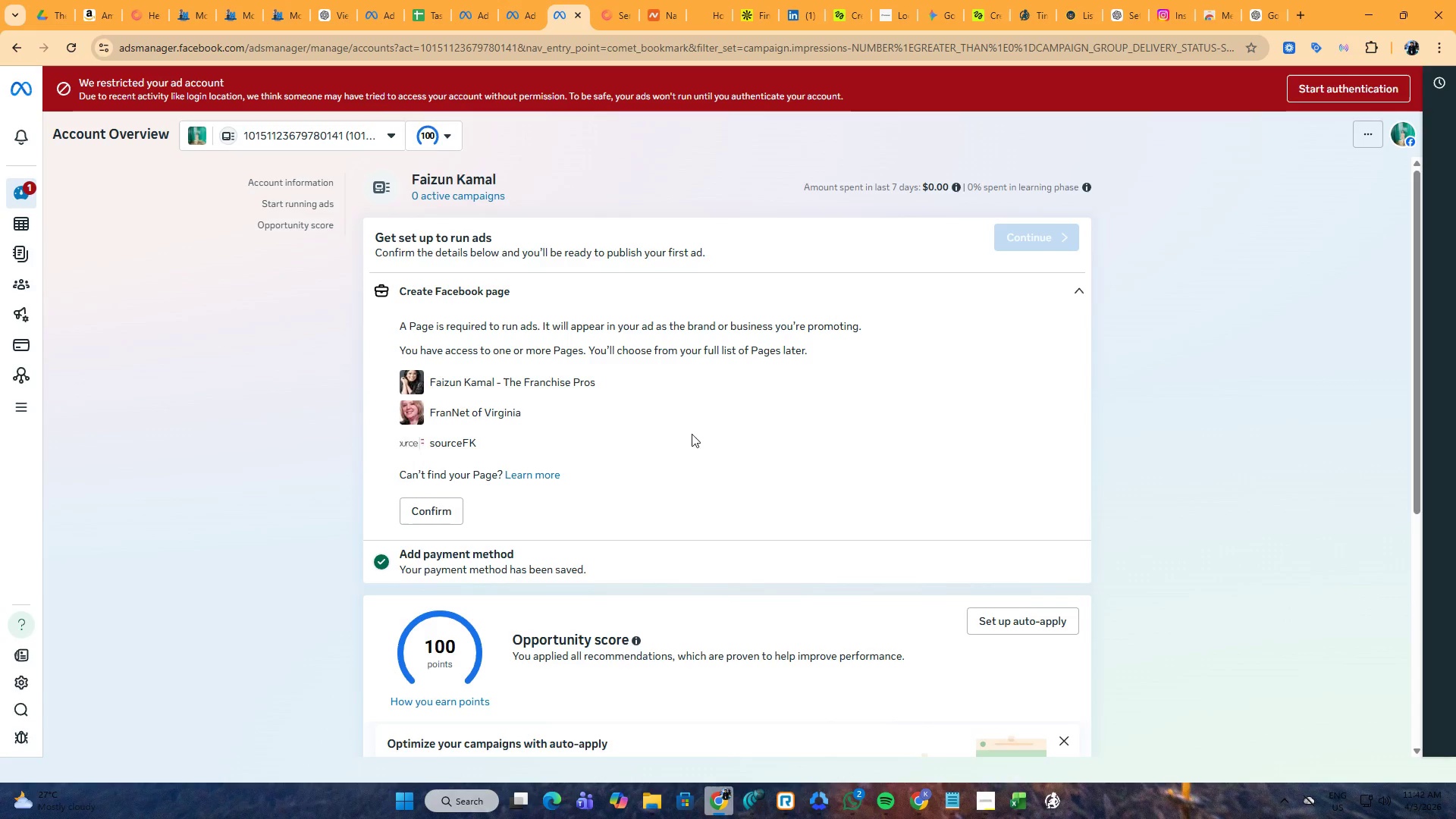 
key(Alt+AltLeft)
 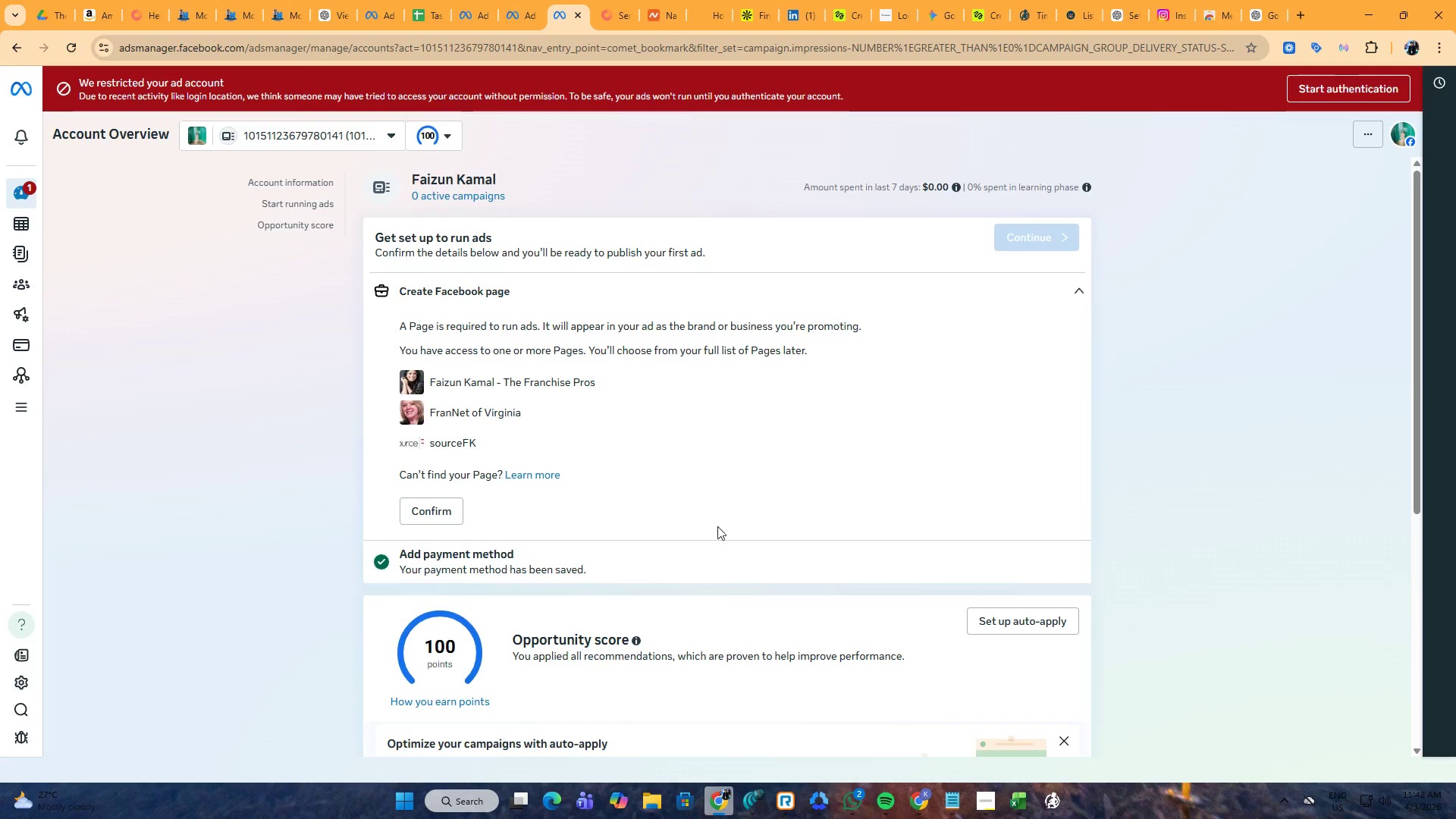 
key(Alt+Tab)
 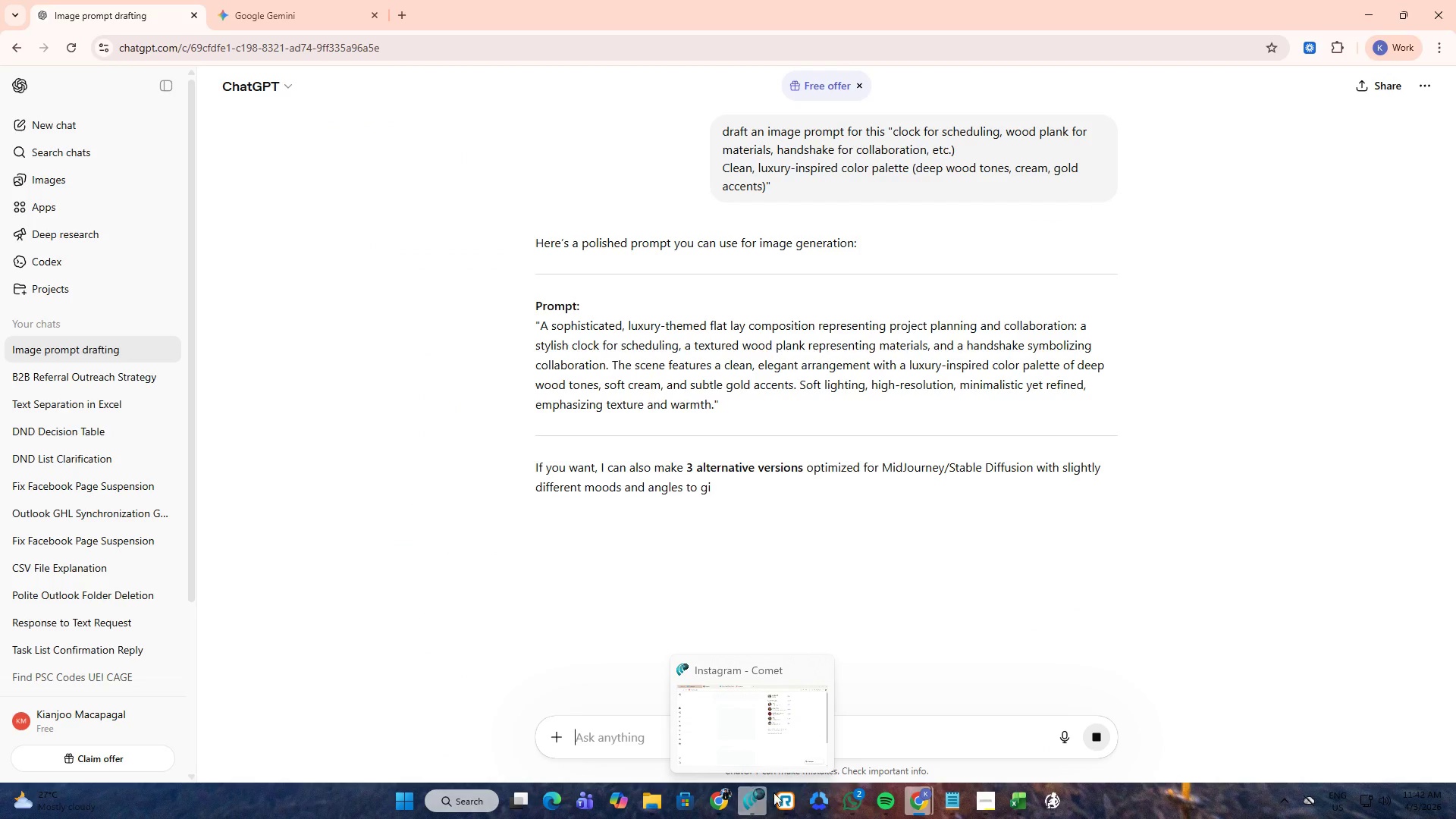 
left_click([842, 793])
 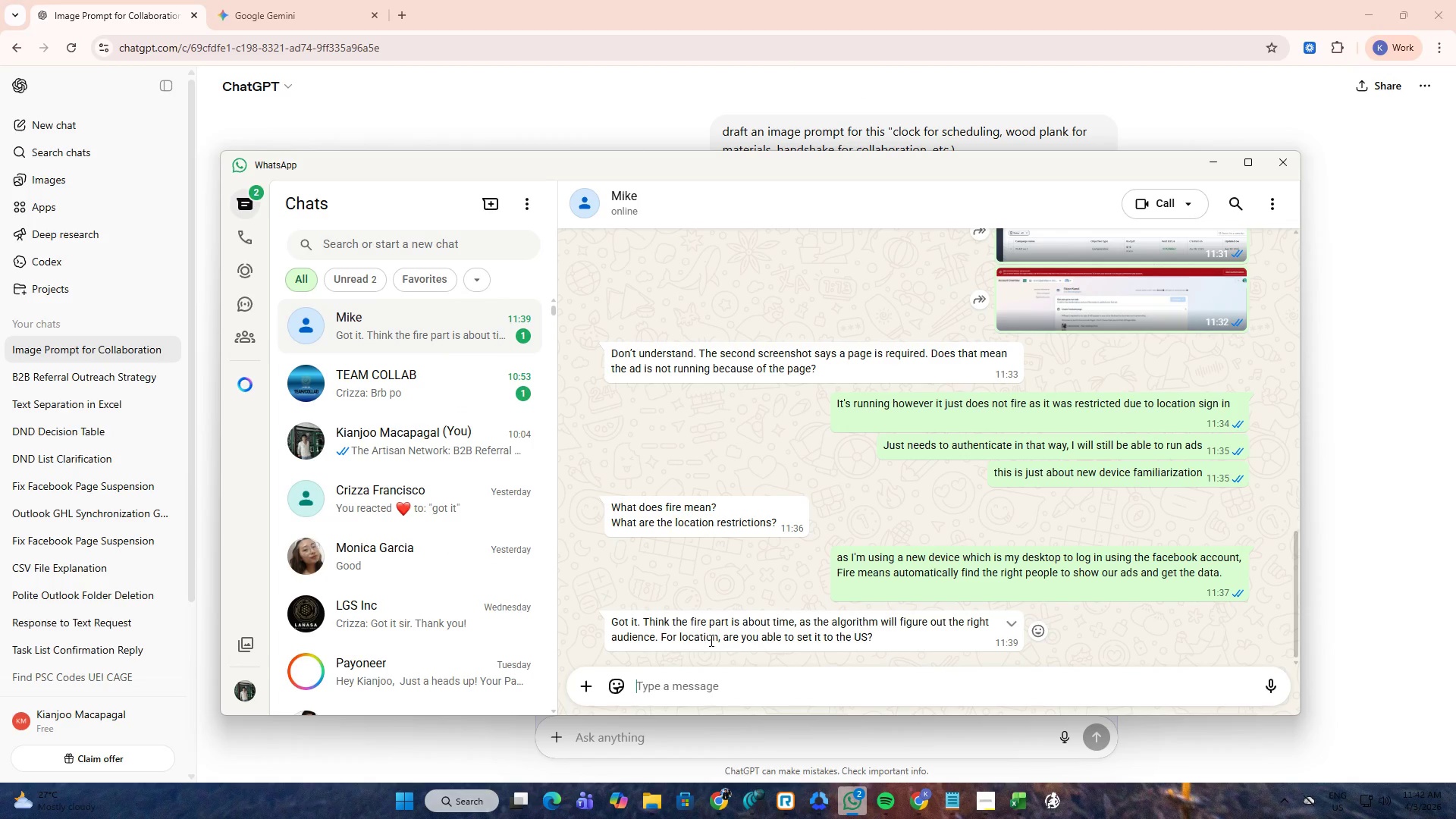 
left_click([720, 634])
 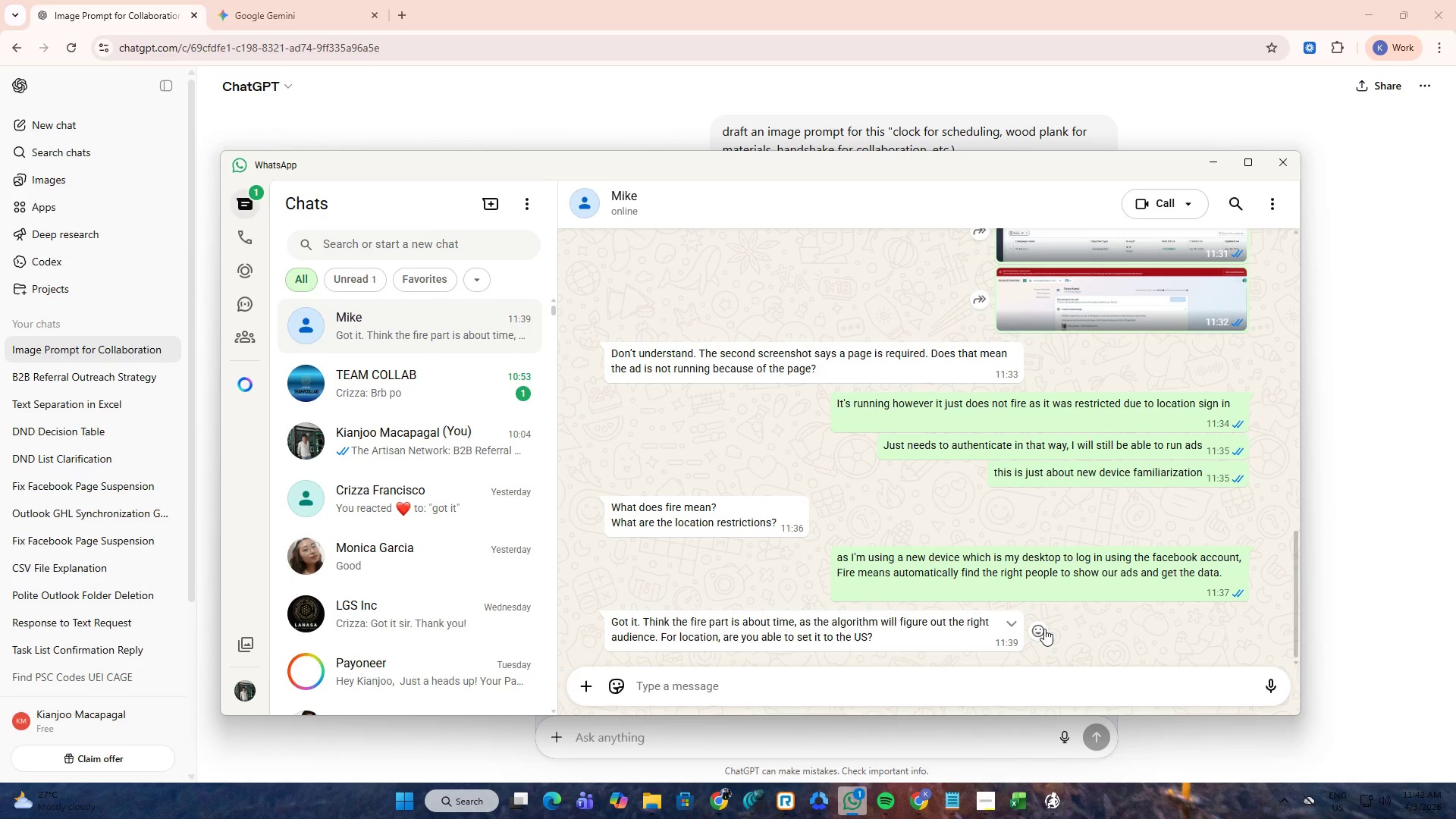 
left_click([1044, 629])
 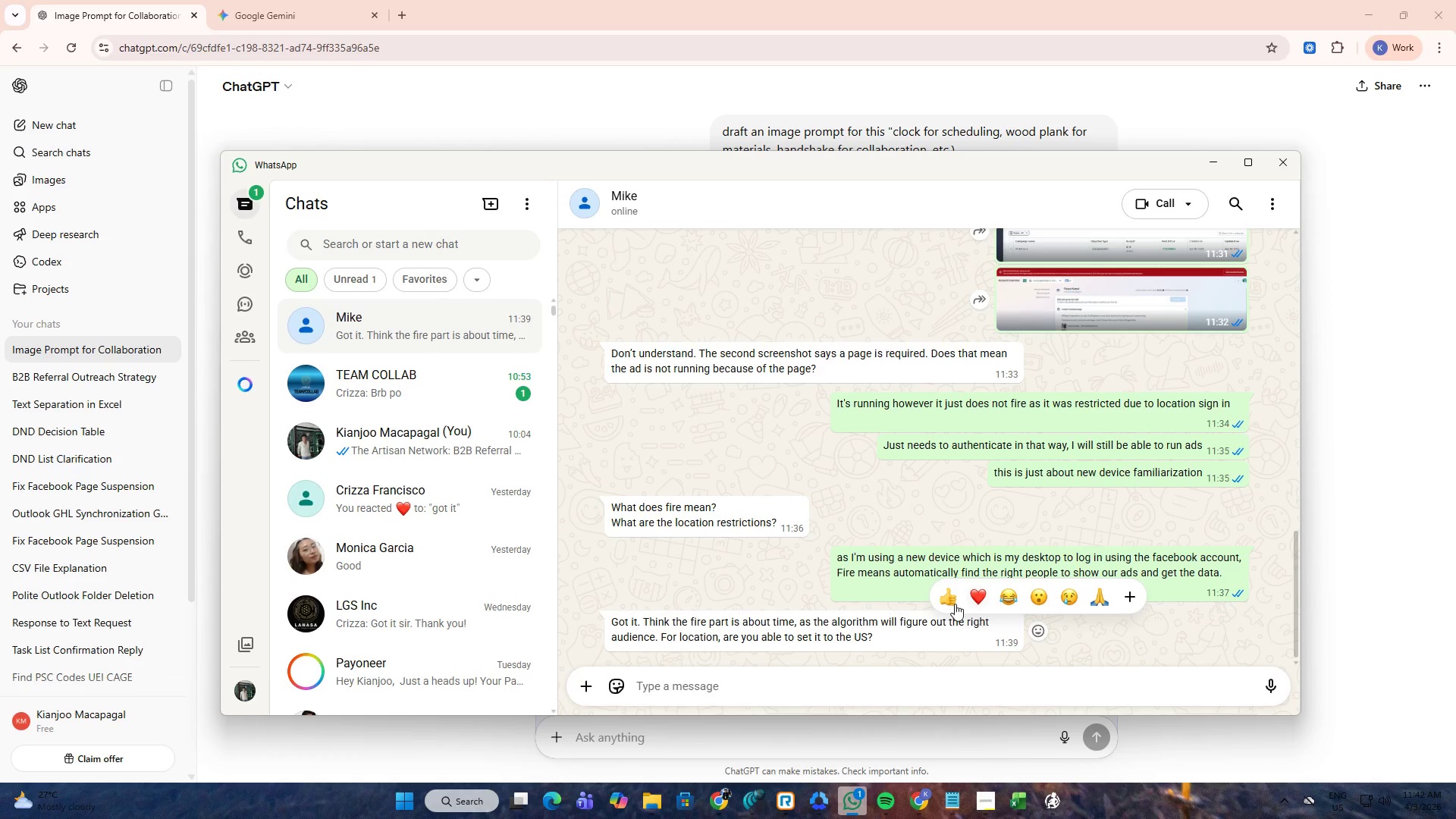 
left_click([951, 601])
 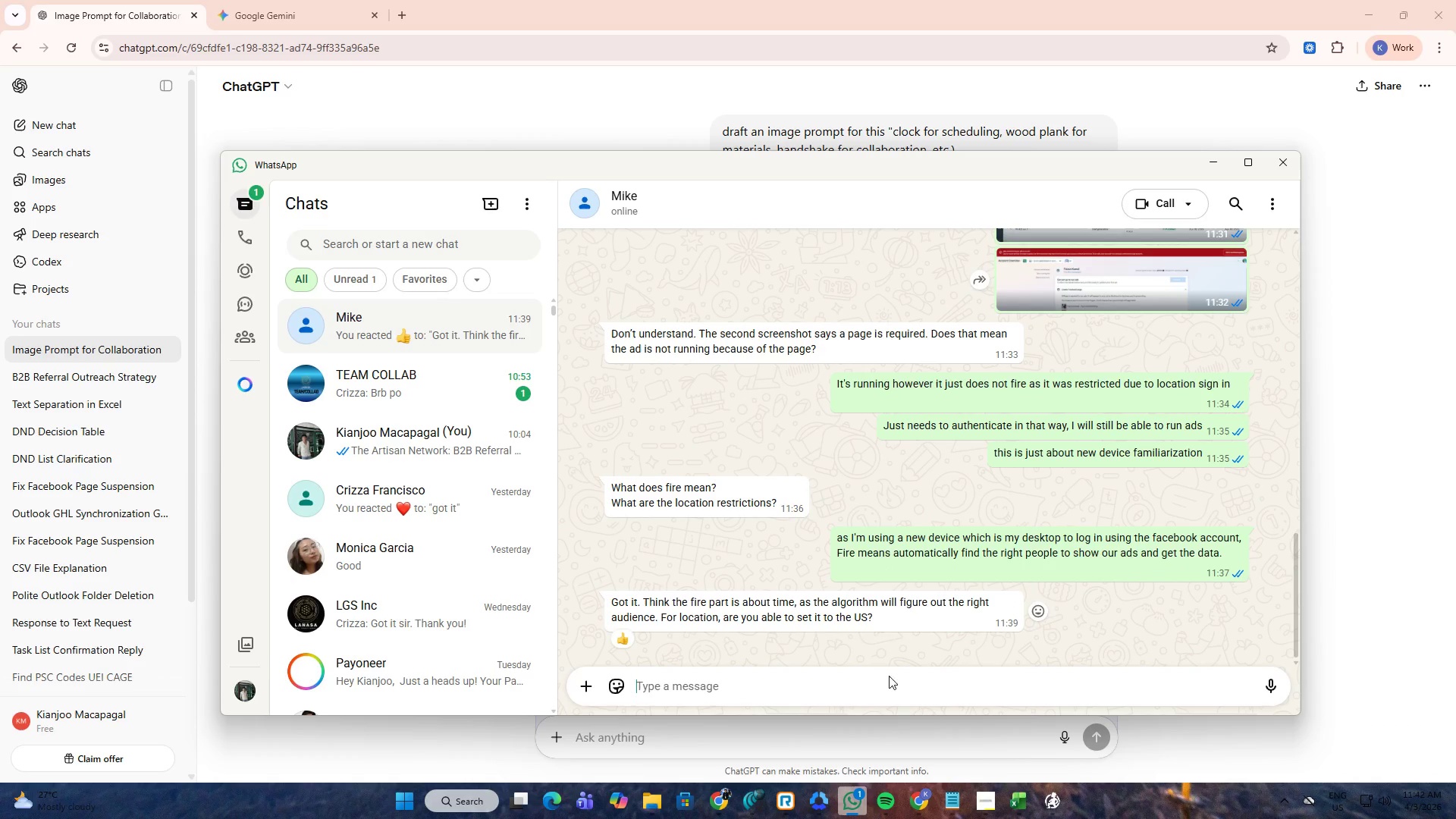 
left_click([862, 688])
 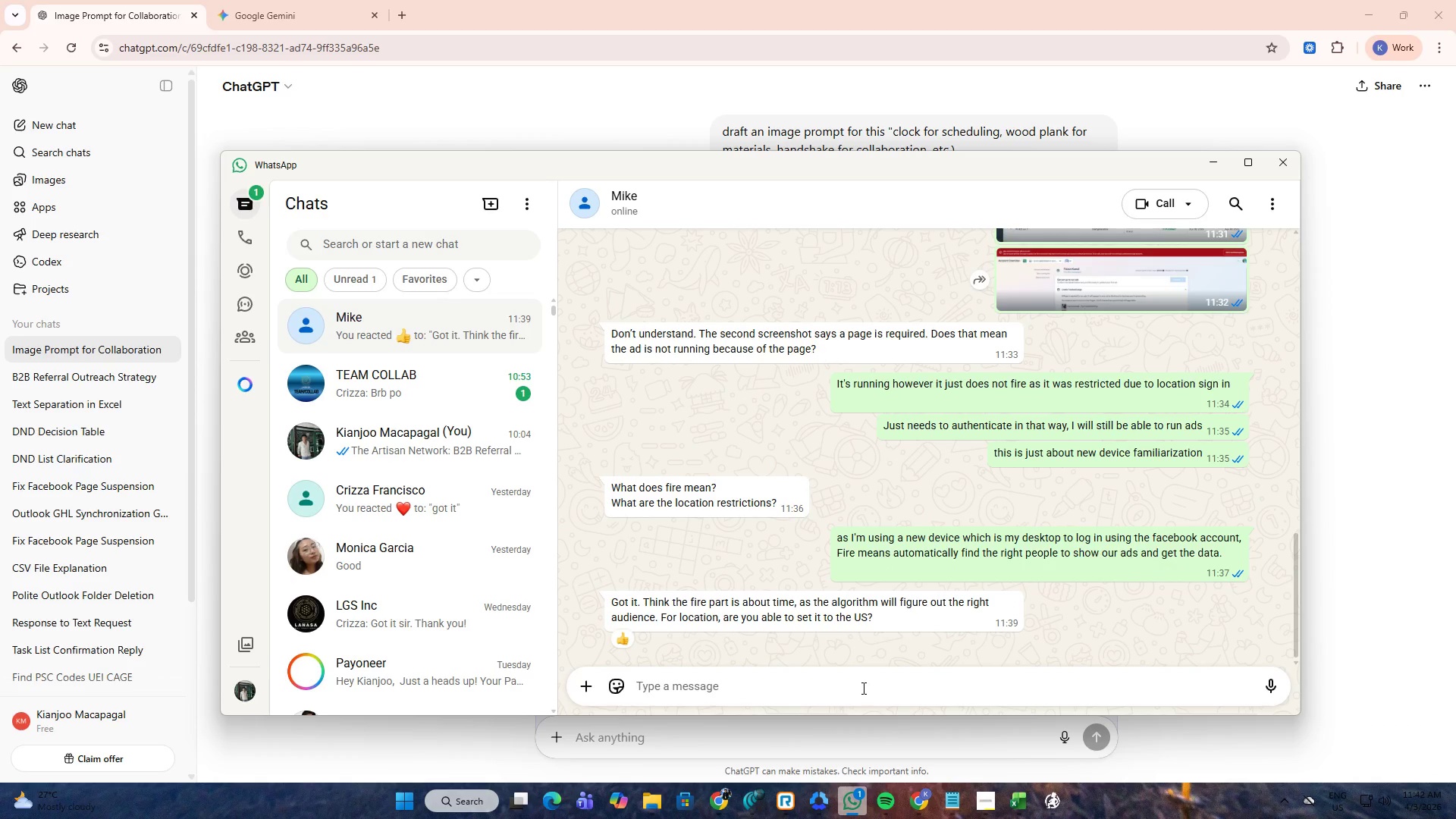 
type(Yes)
 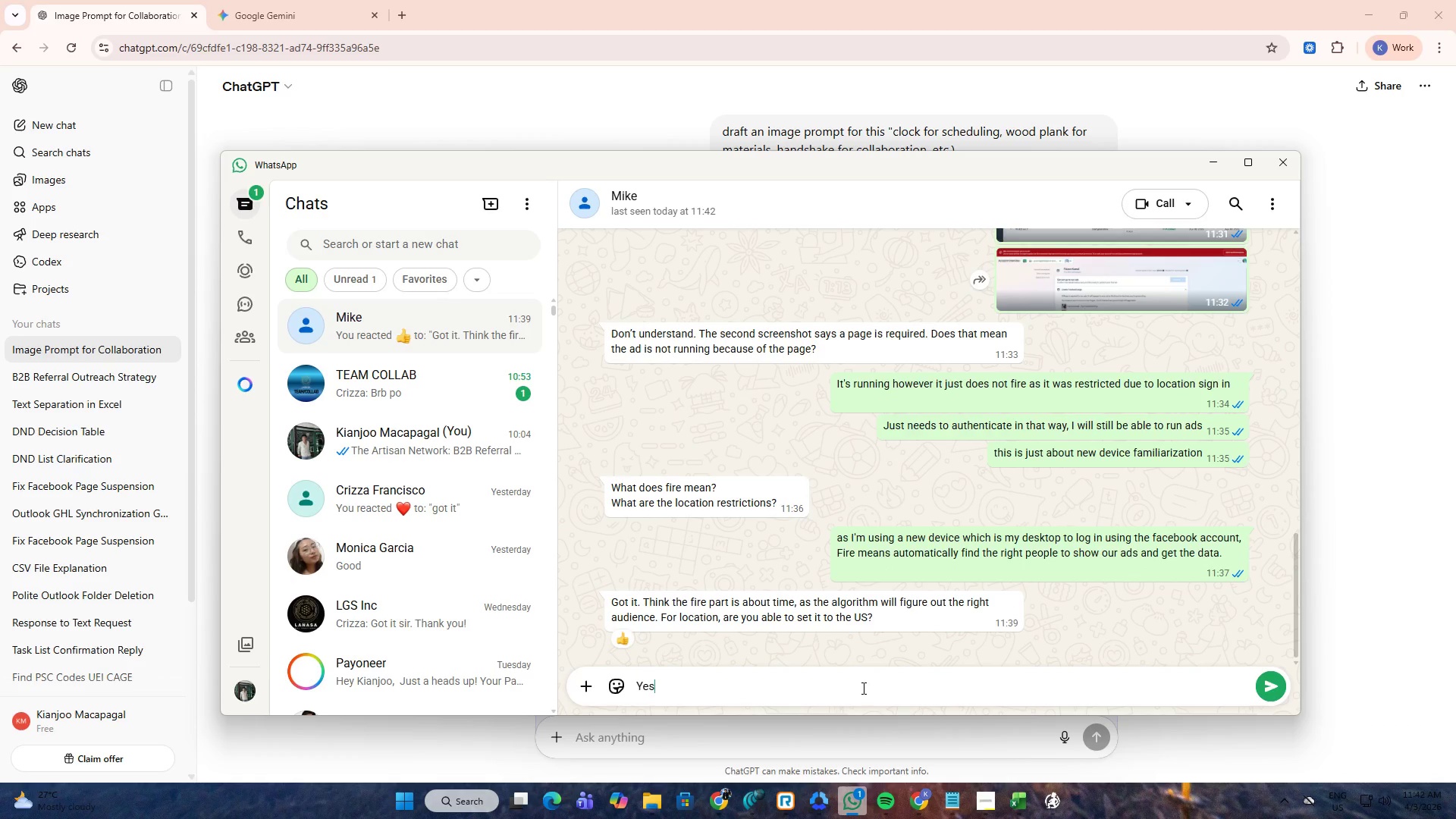 
key(Enter)
 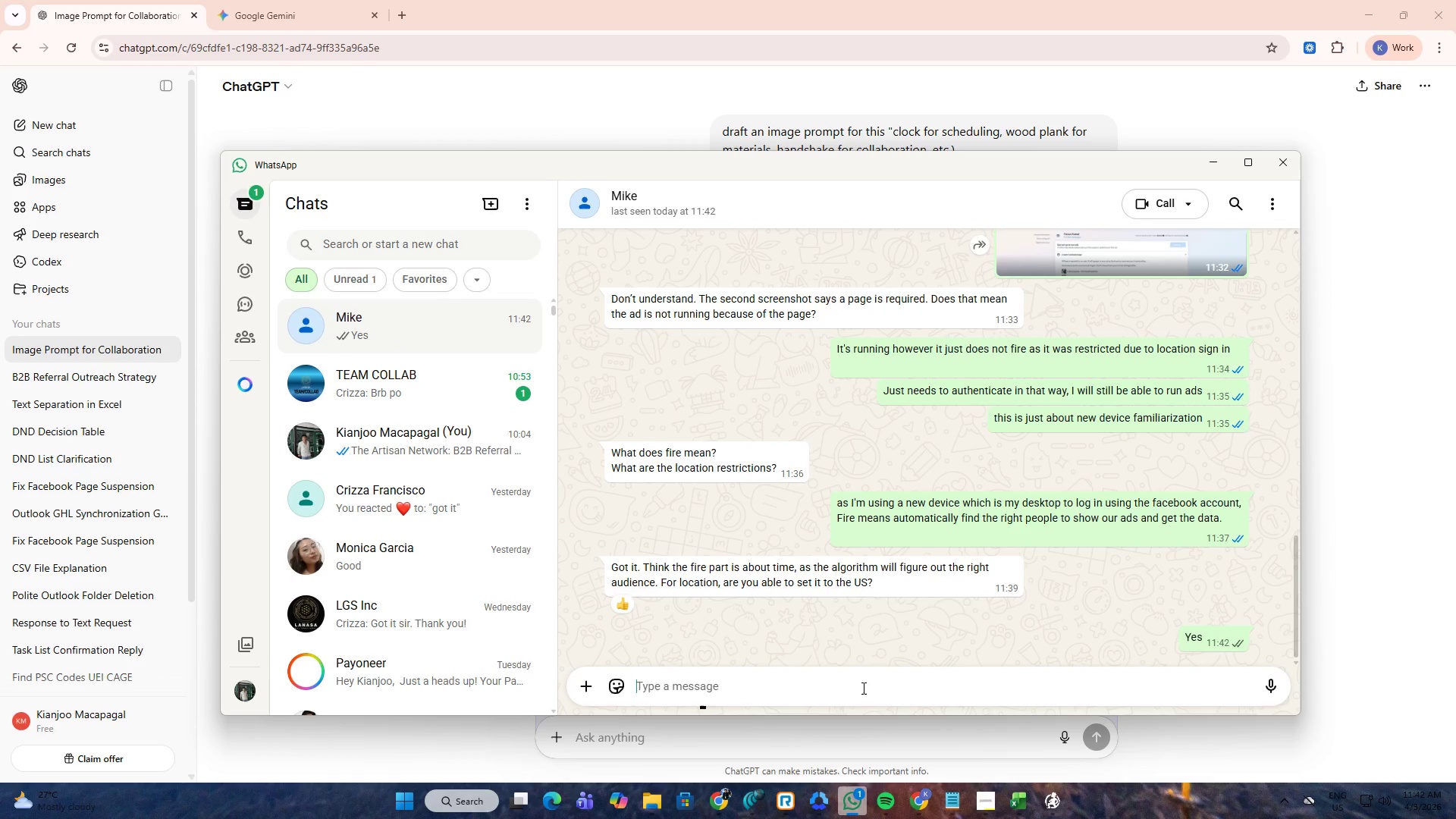 
key(Alt+AltLeft)
 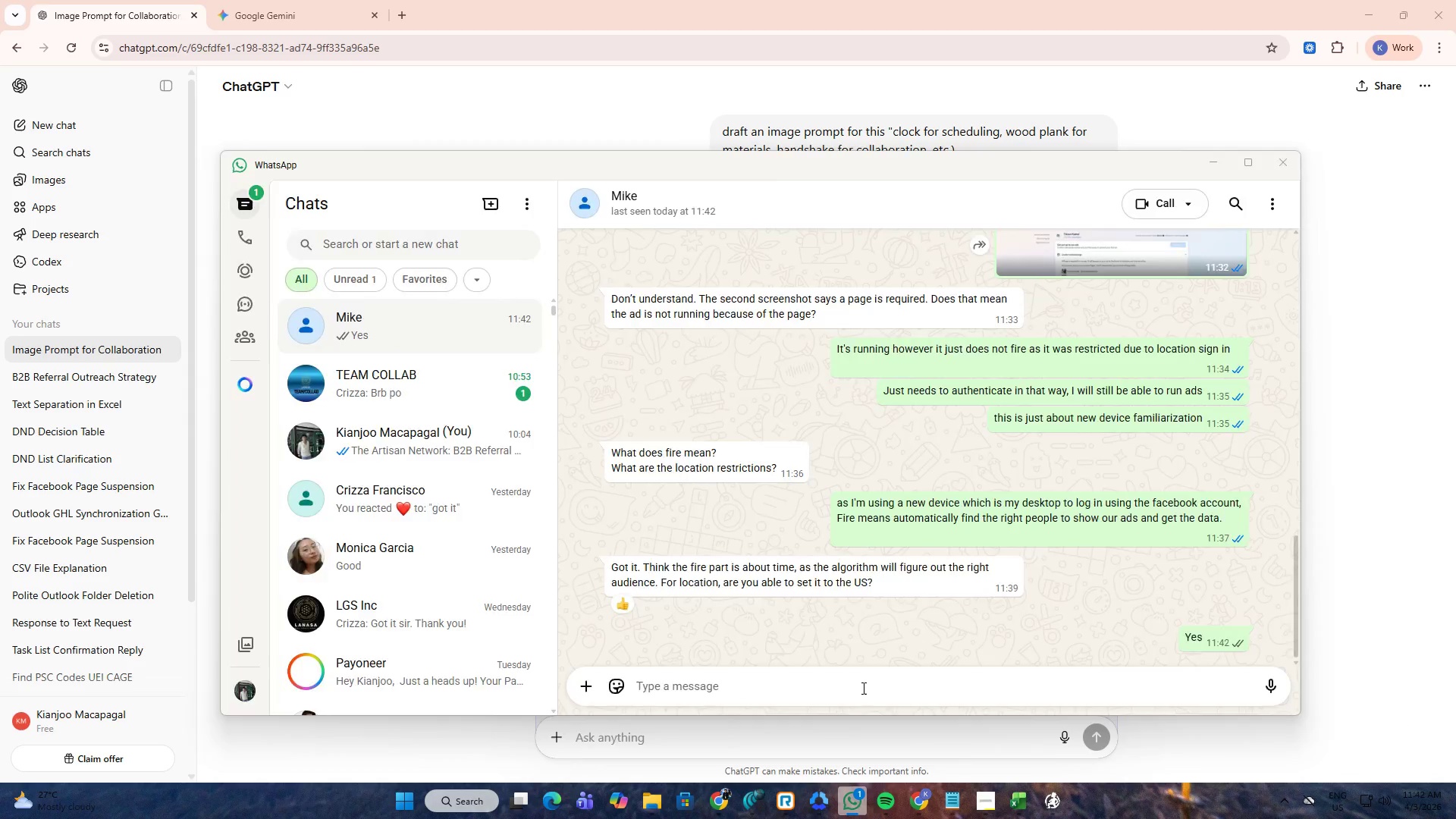 
key(Alt+Tab)
 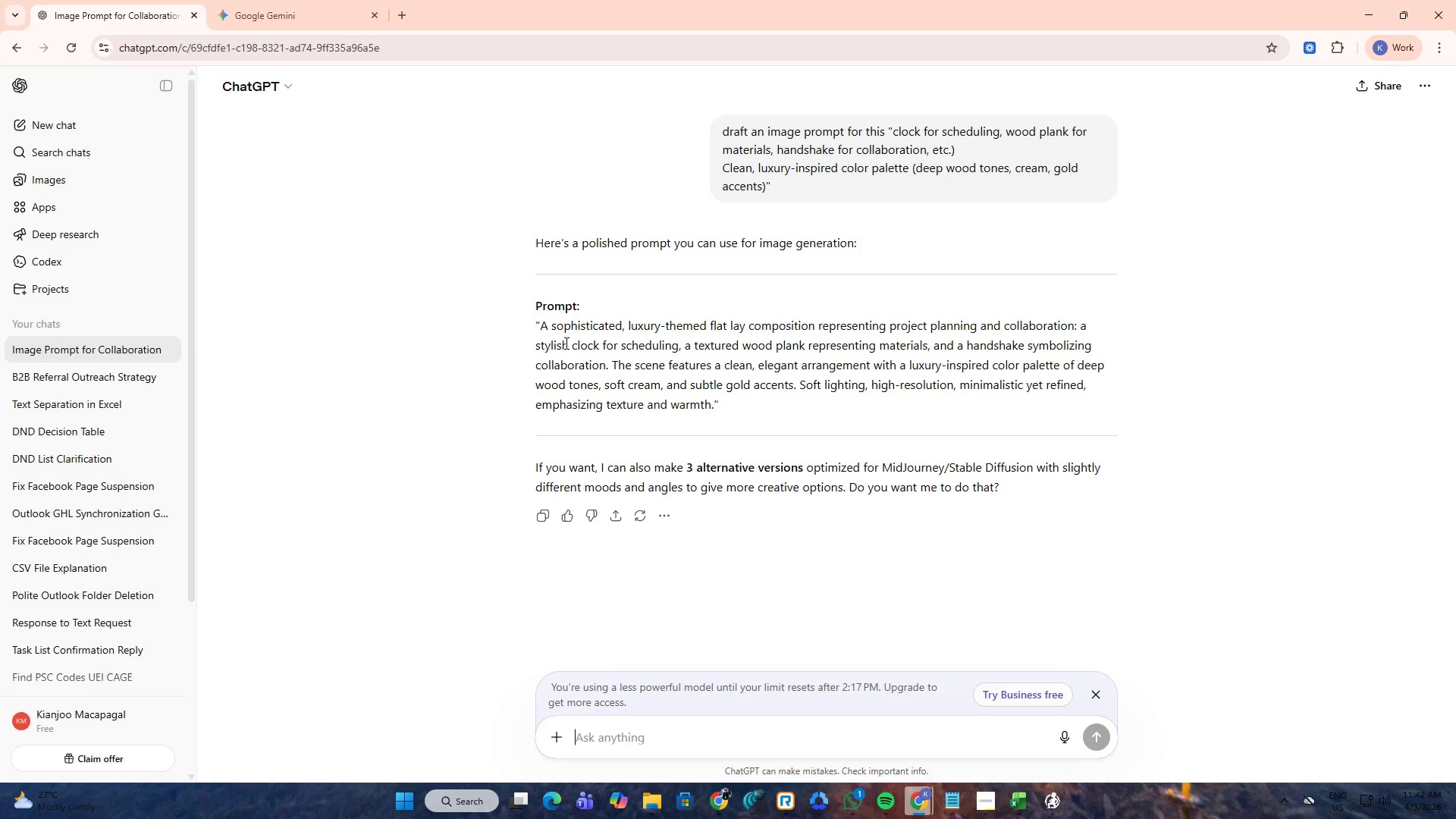 
wait(8.36)
 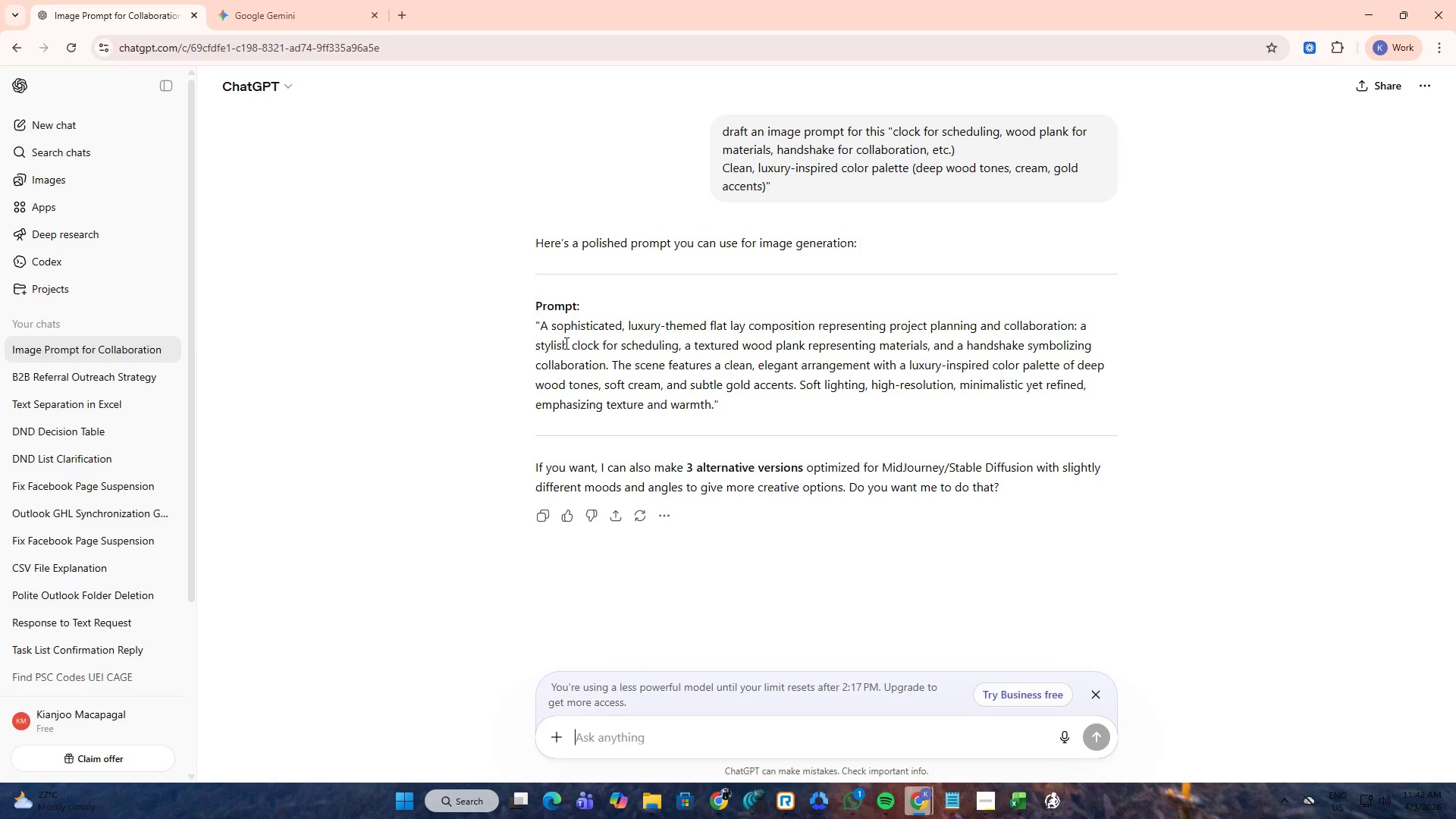 
left_click([714, 792])
 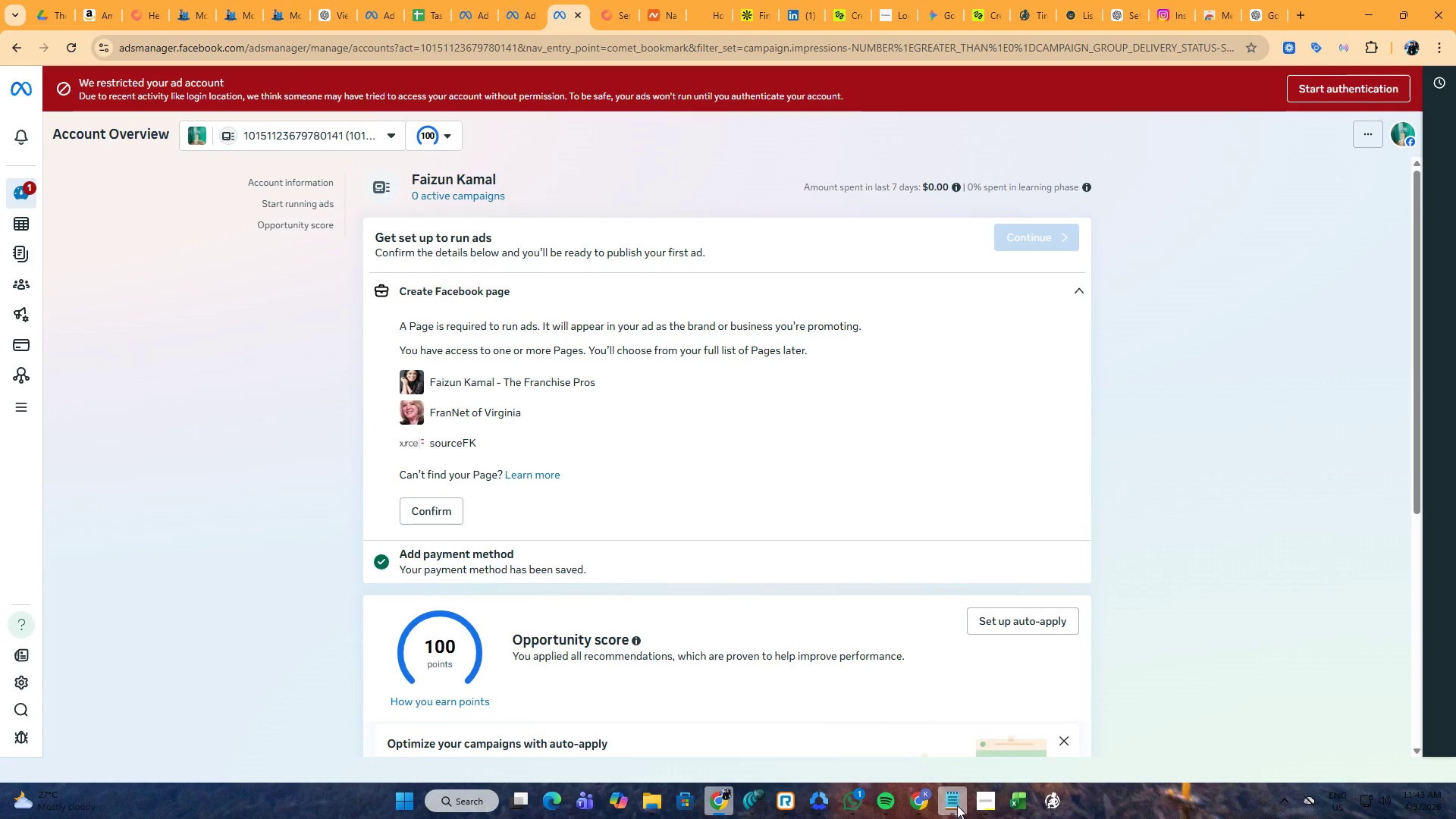 
double_click([821, 737])
 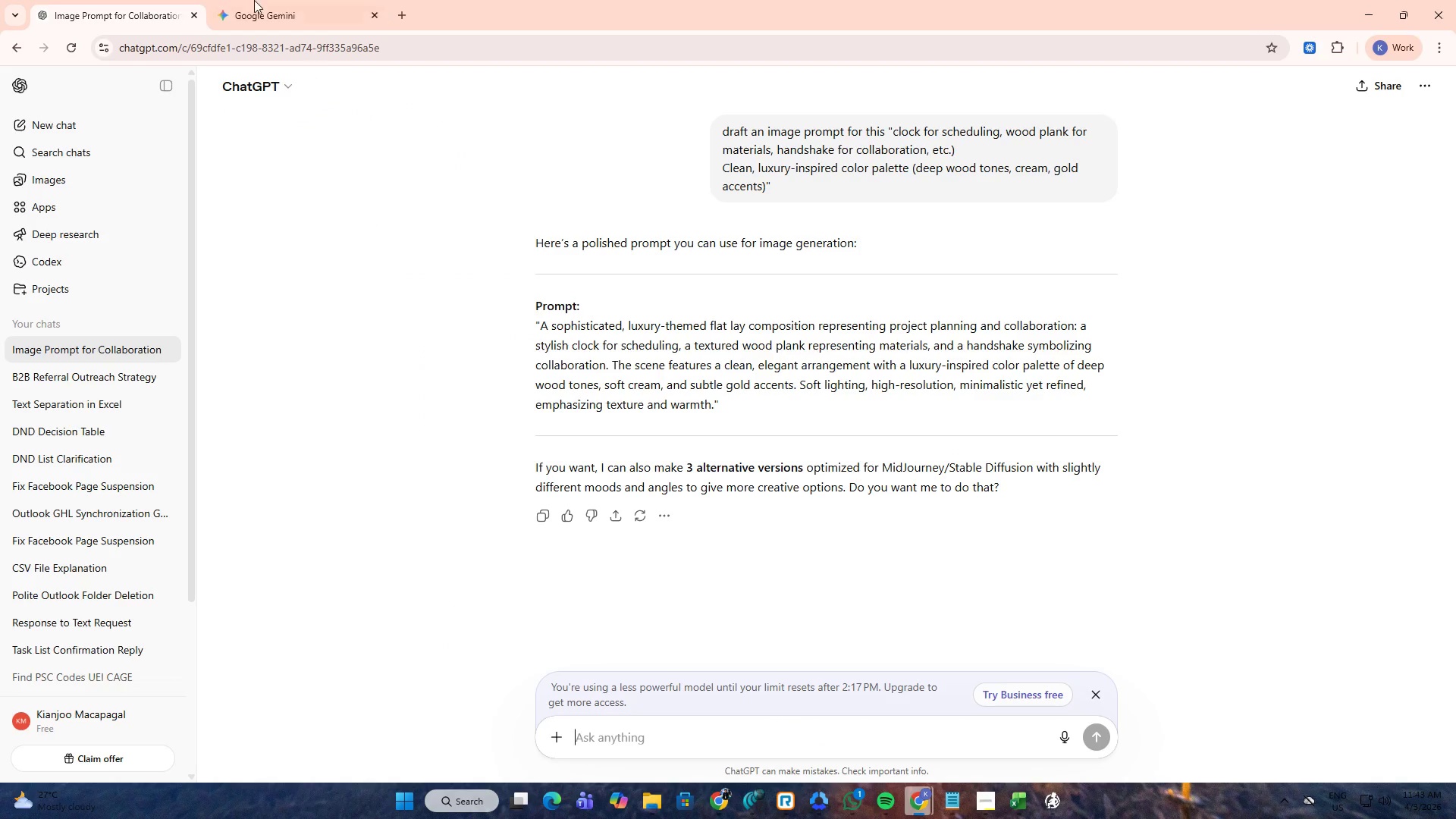 
left_click([235, 0])
 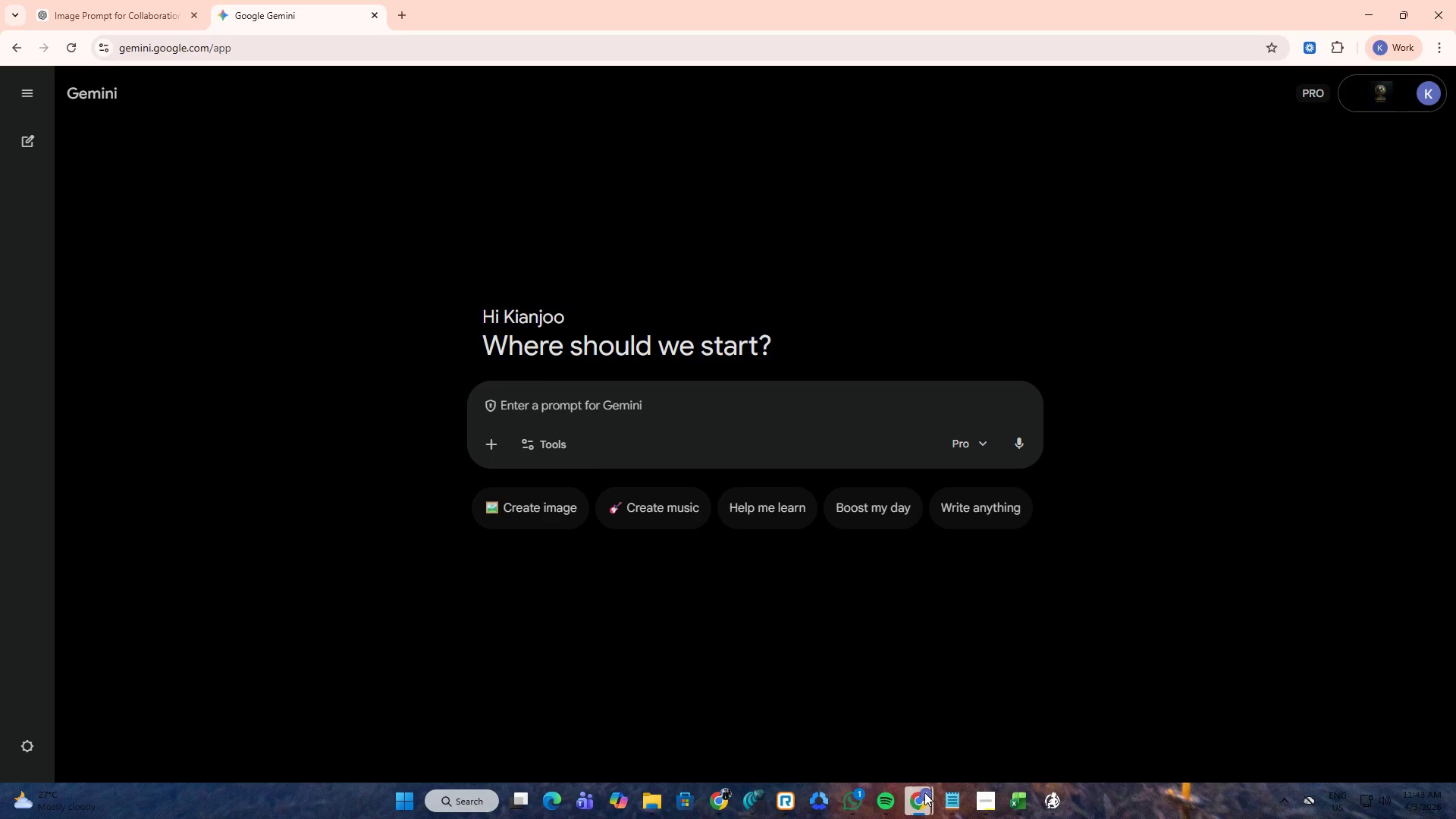 
double_click([957, 732])
 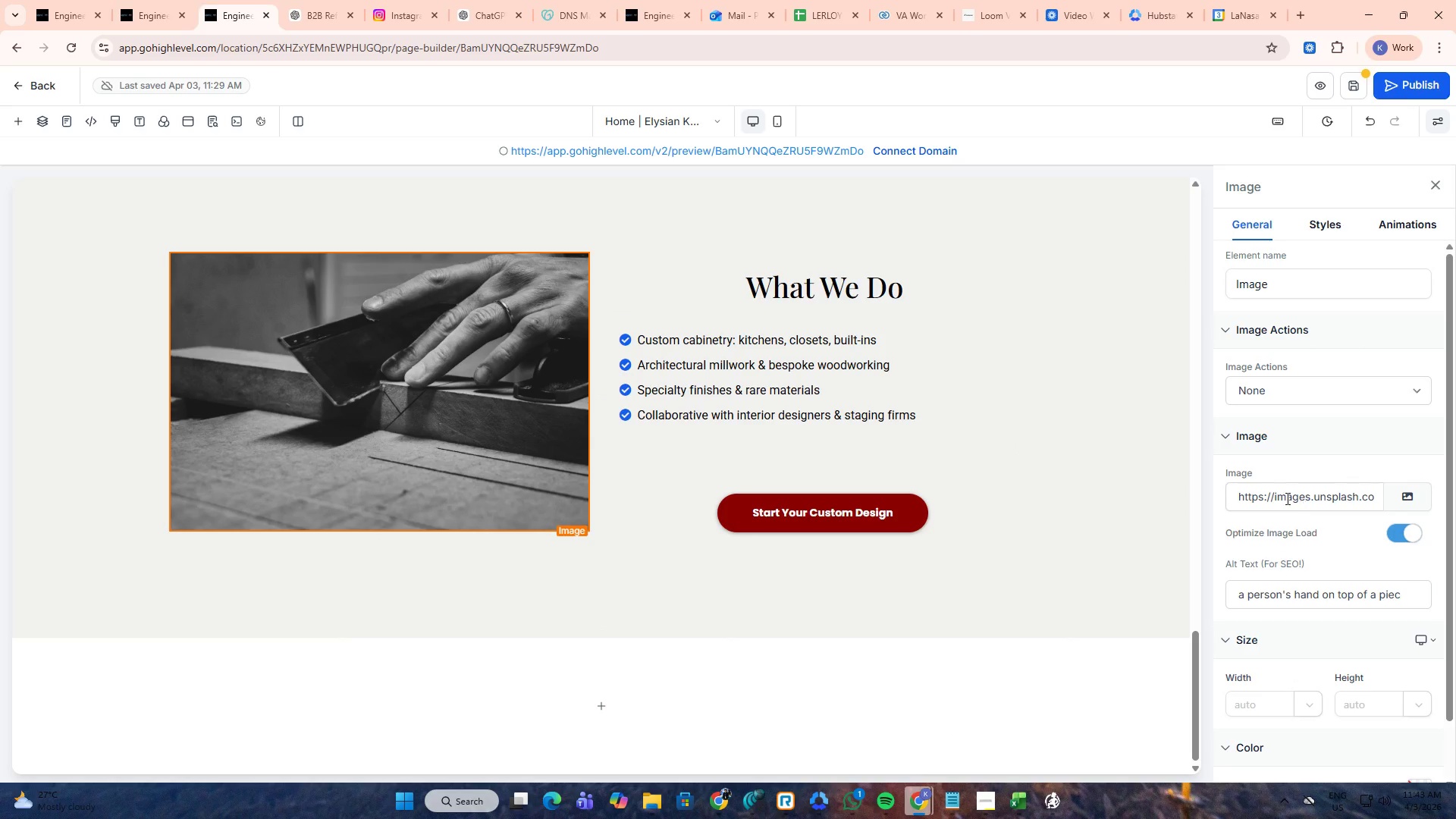 
wait(5.83)
 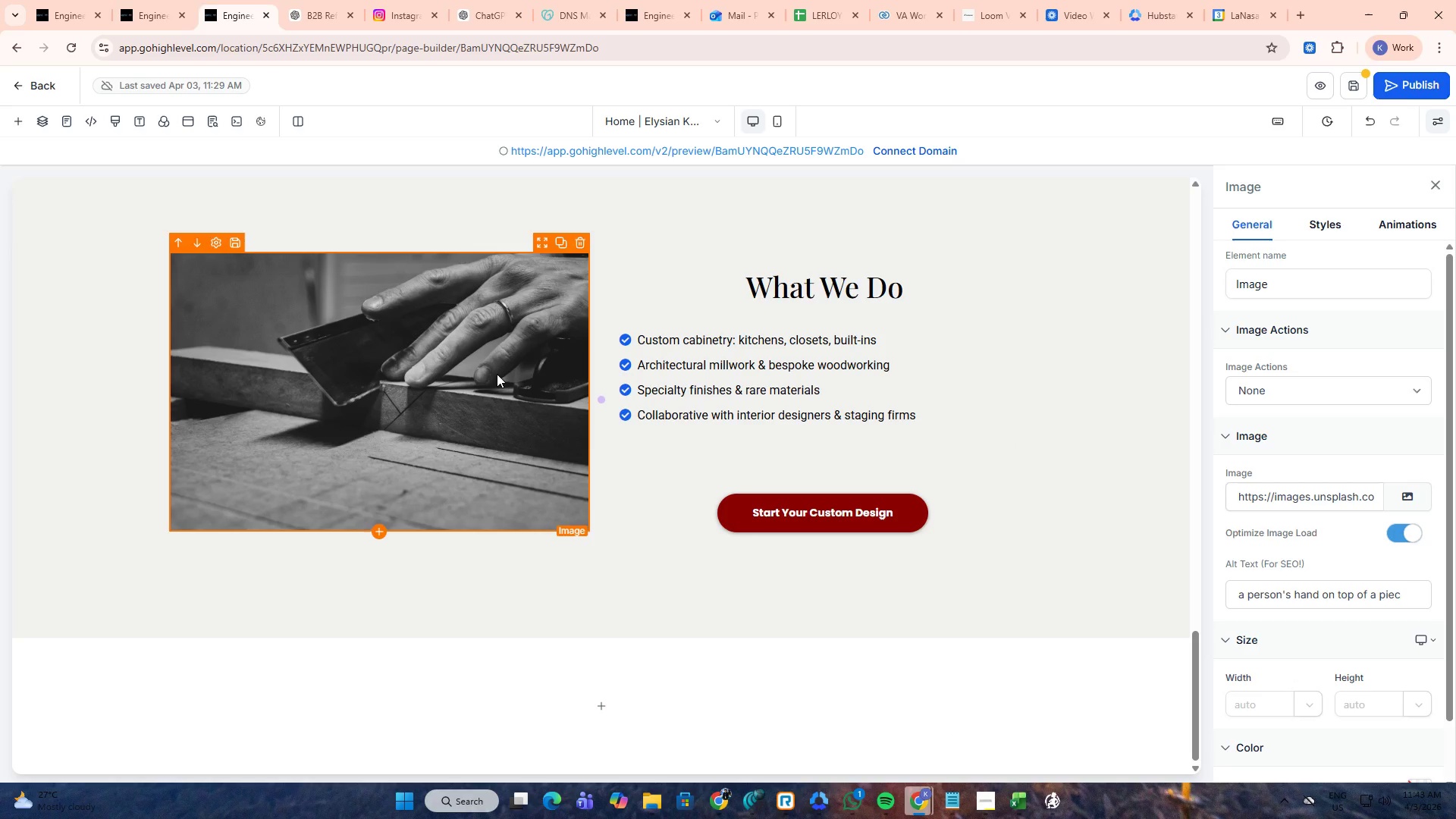 
right_click([465, 322])
 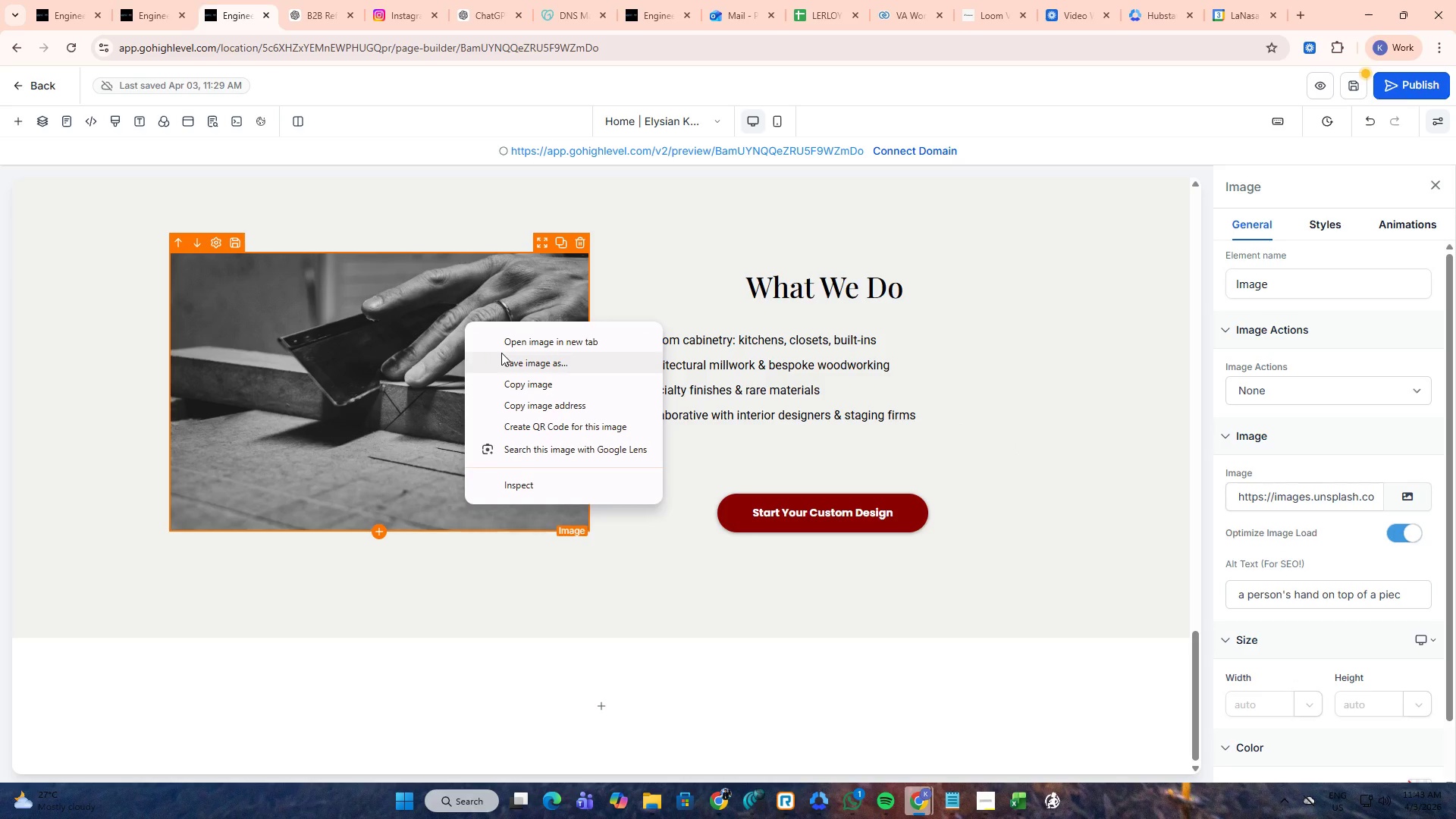 
left_click([501, 353])
 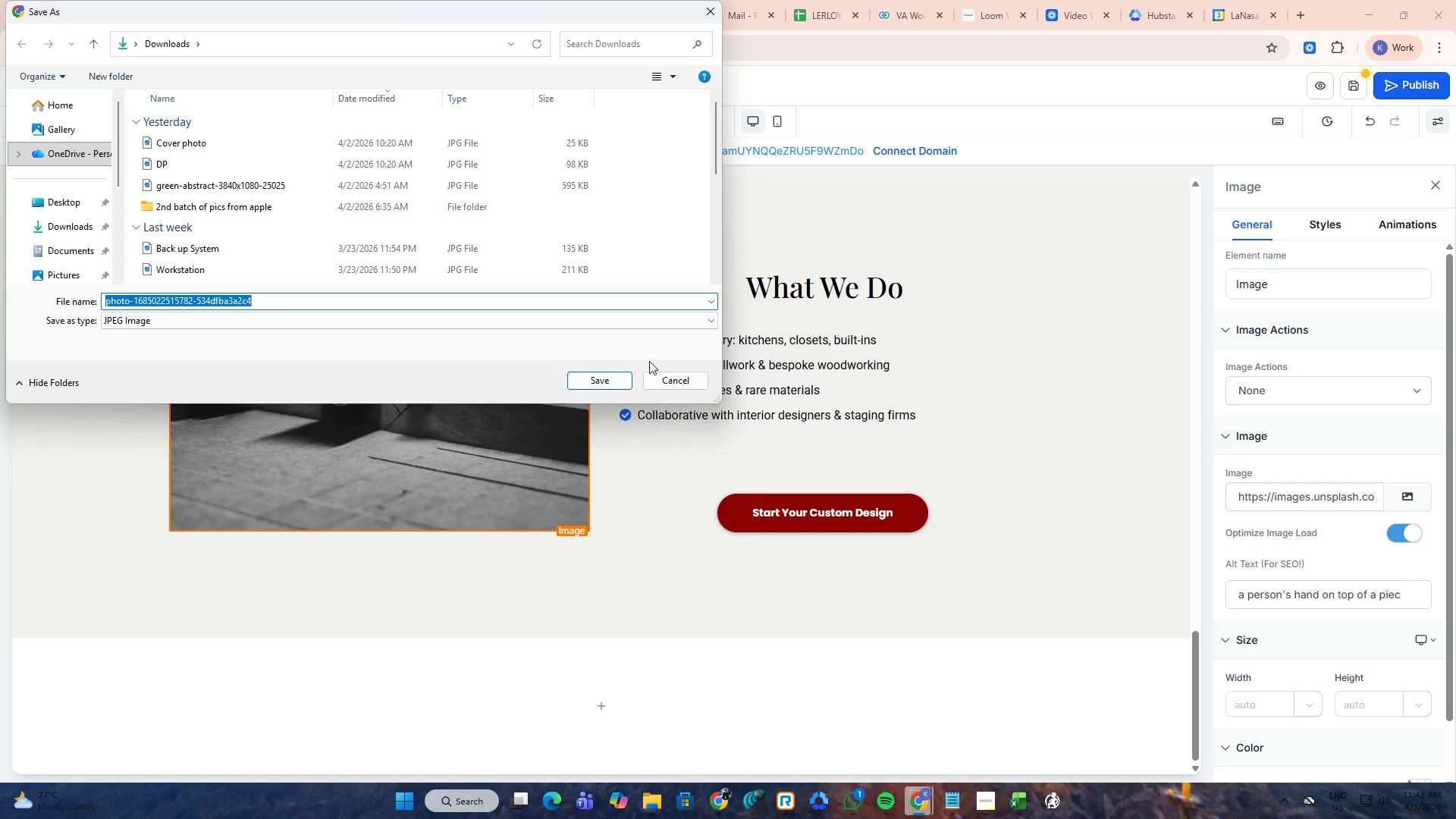 
key(Alt+AltRight)
 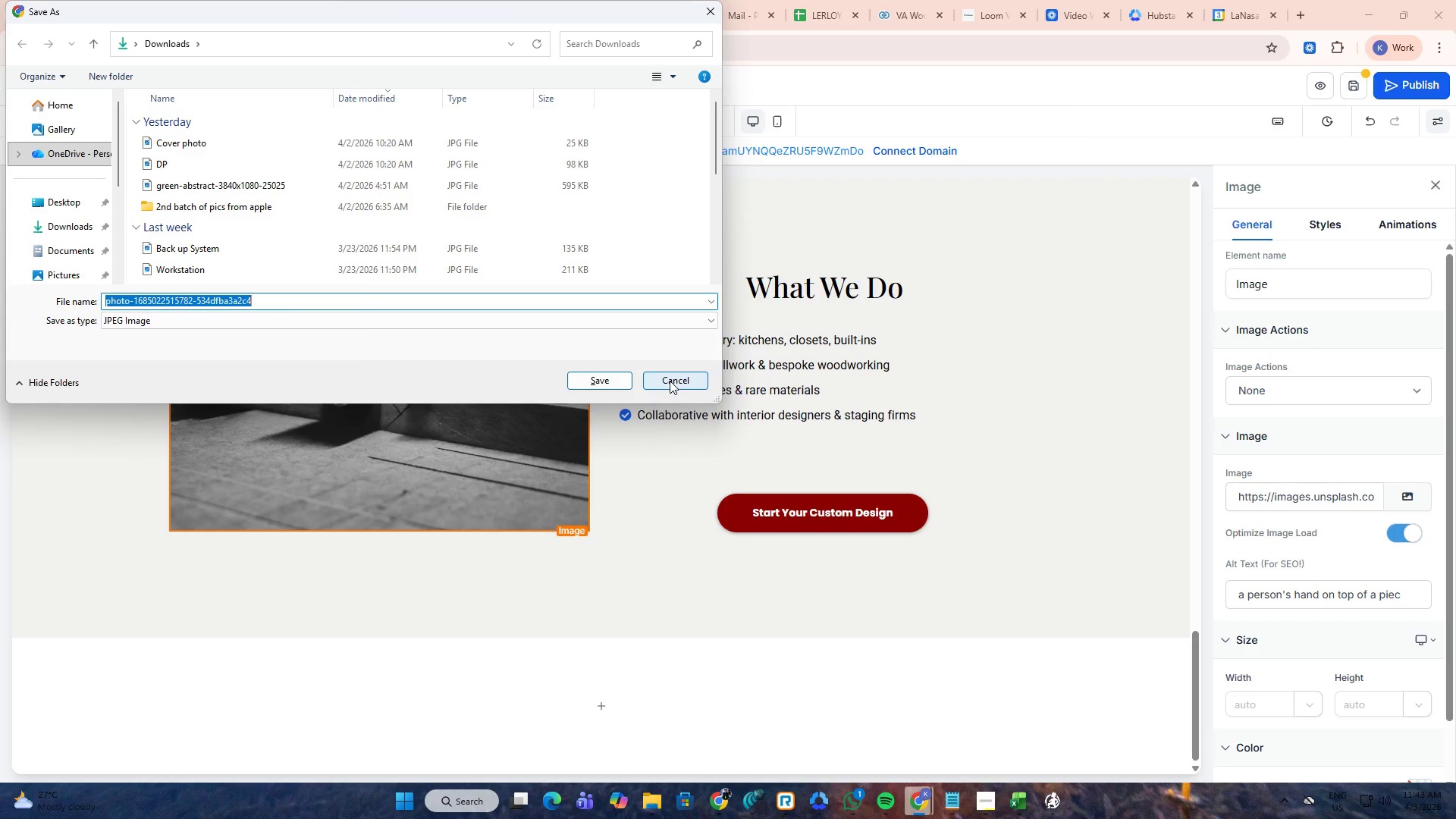 
key(Alt+Control+ControlRight)
 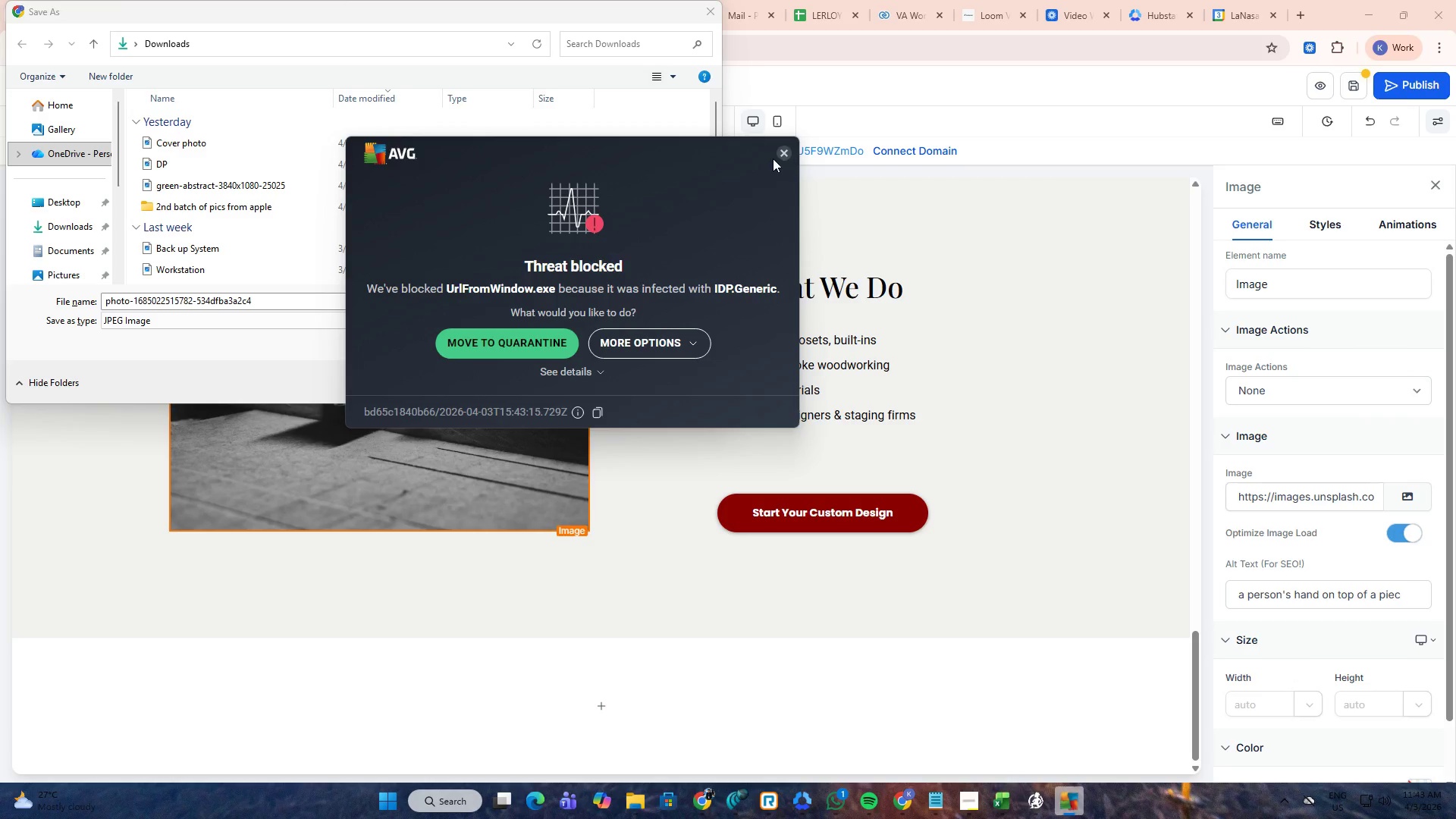 
left_click([783, 152])
 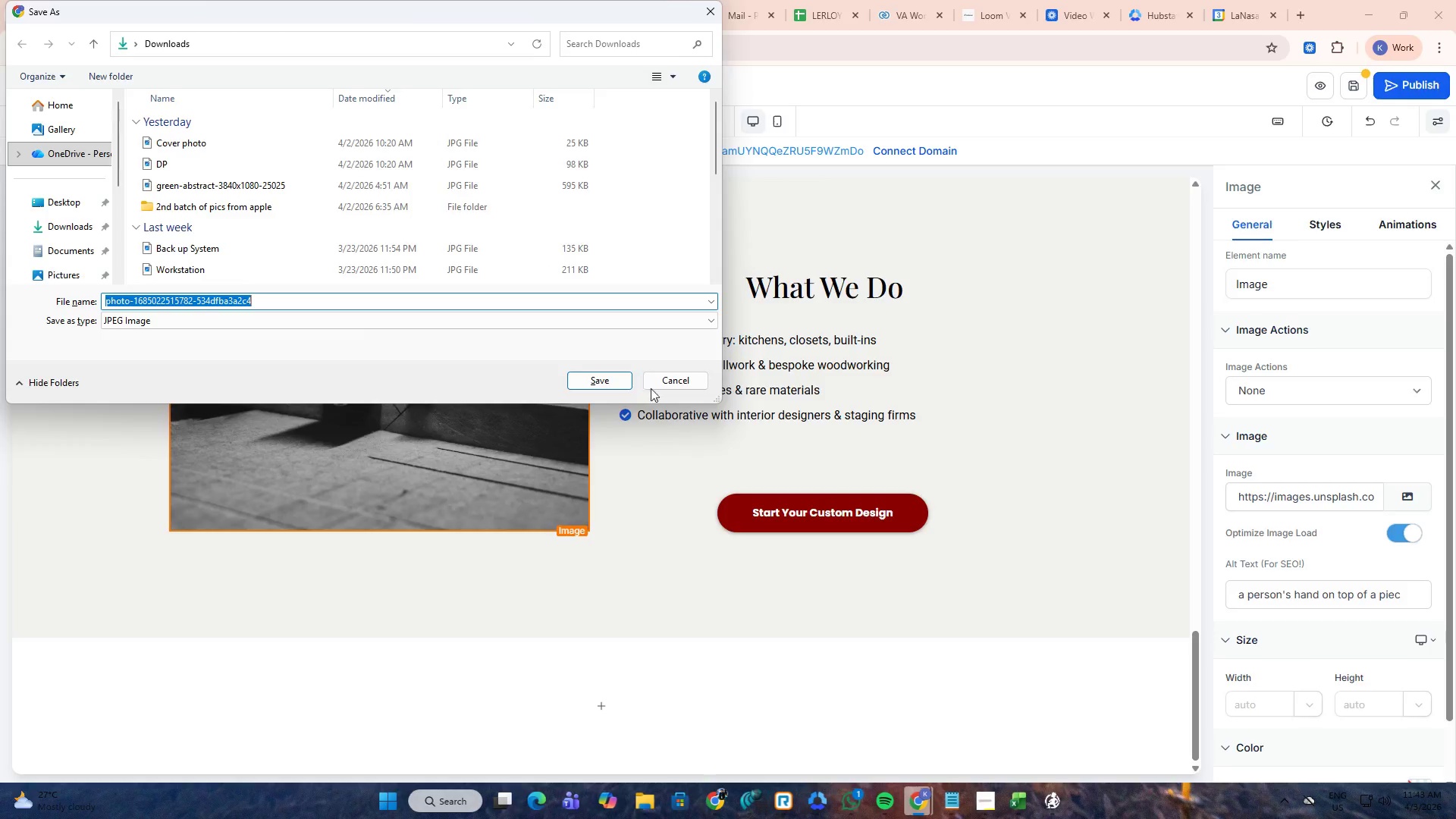 
left_click([658, 391])
 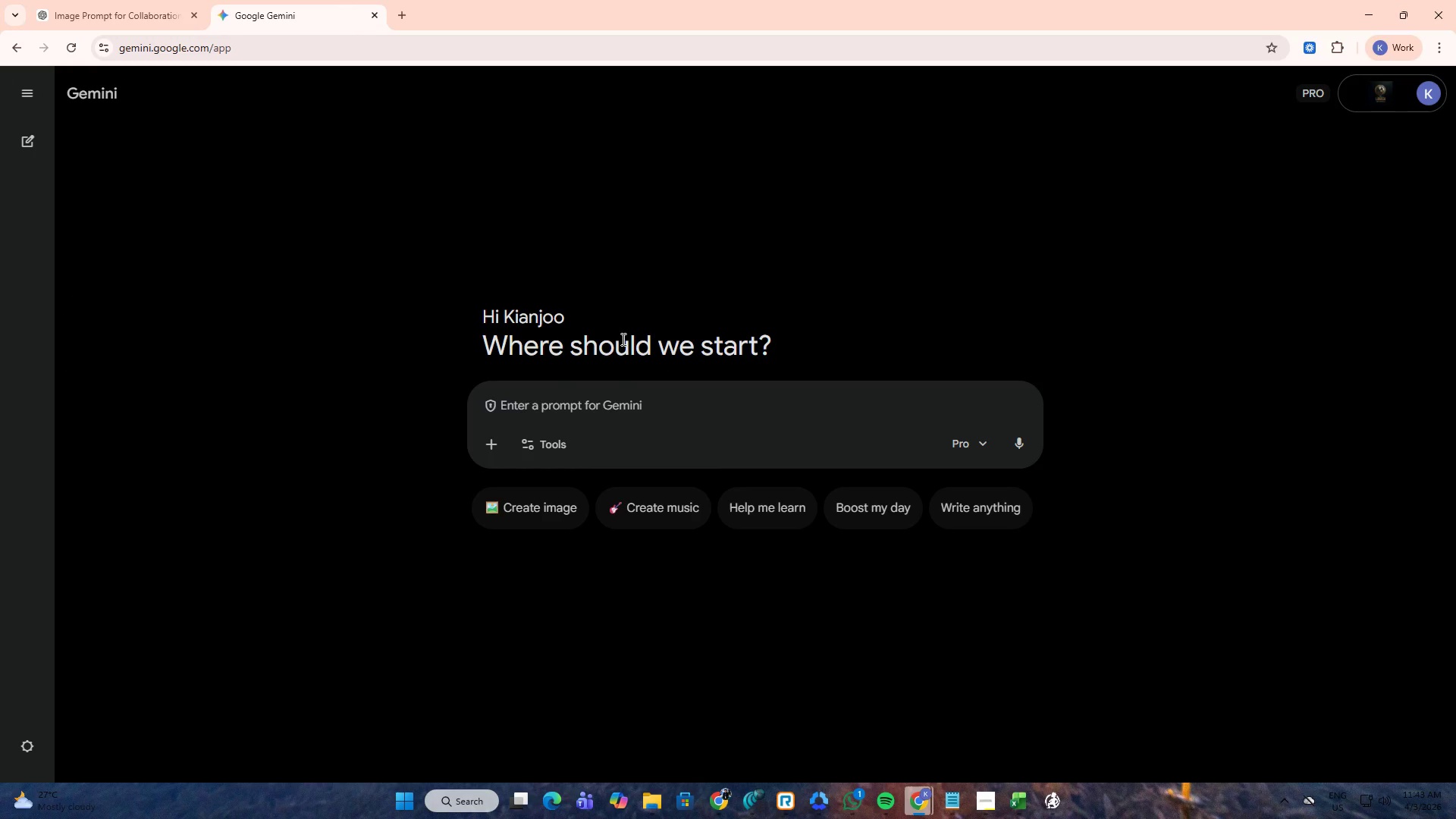 
key(Alt+AltLeft)
 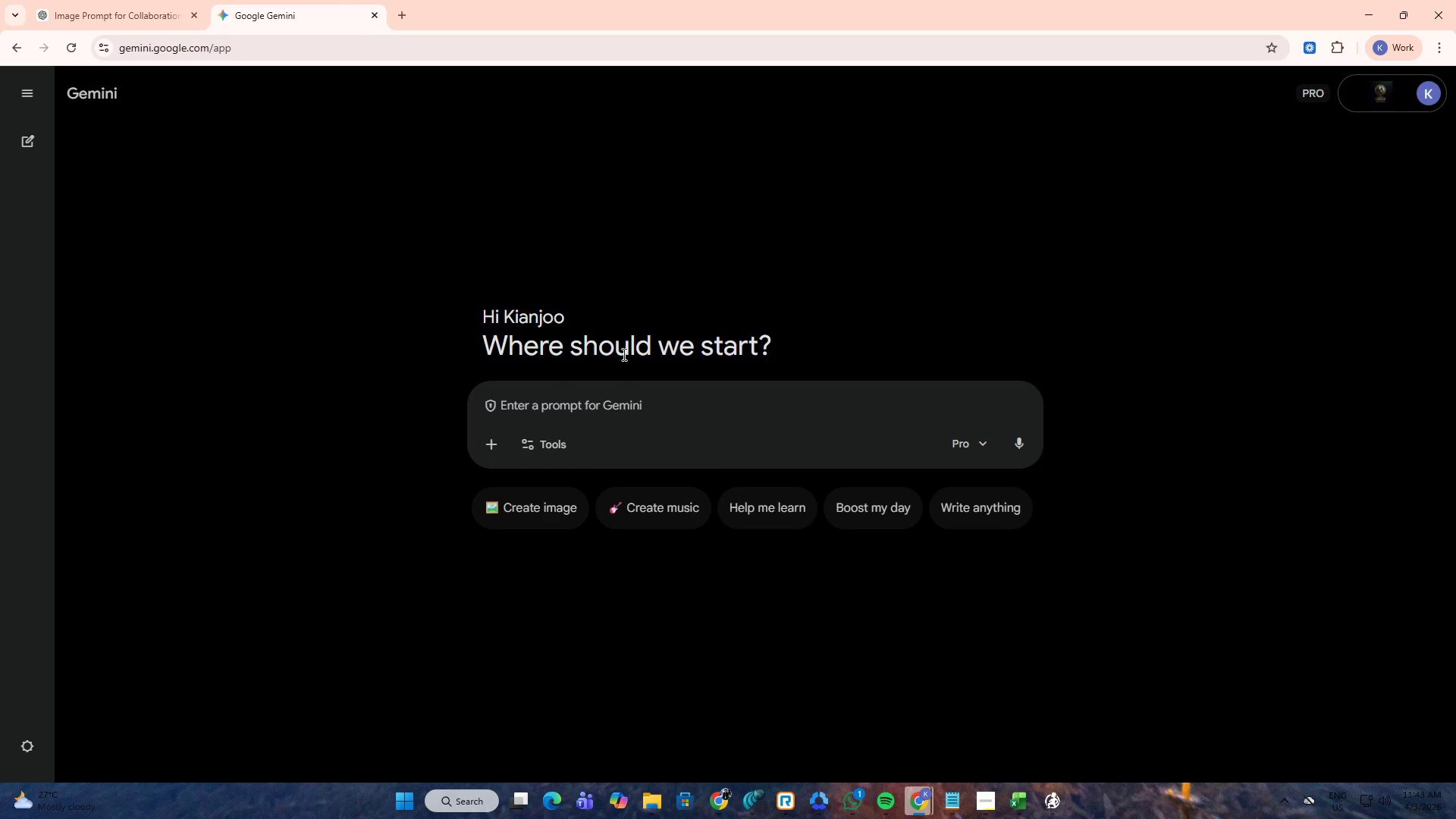 
key(Alt+Tab)
 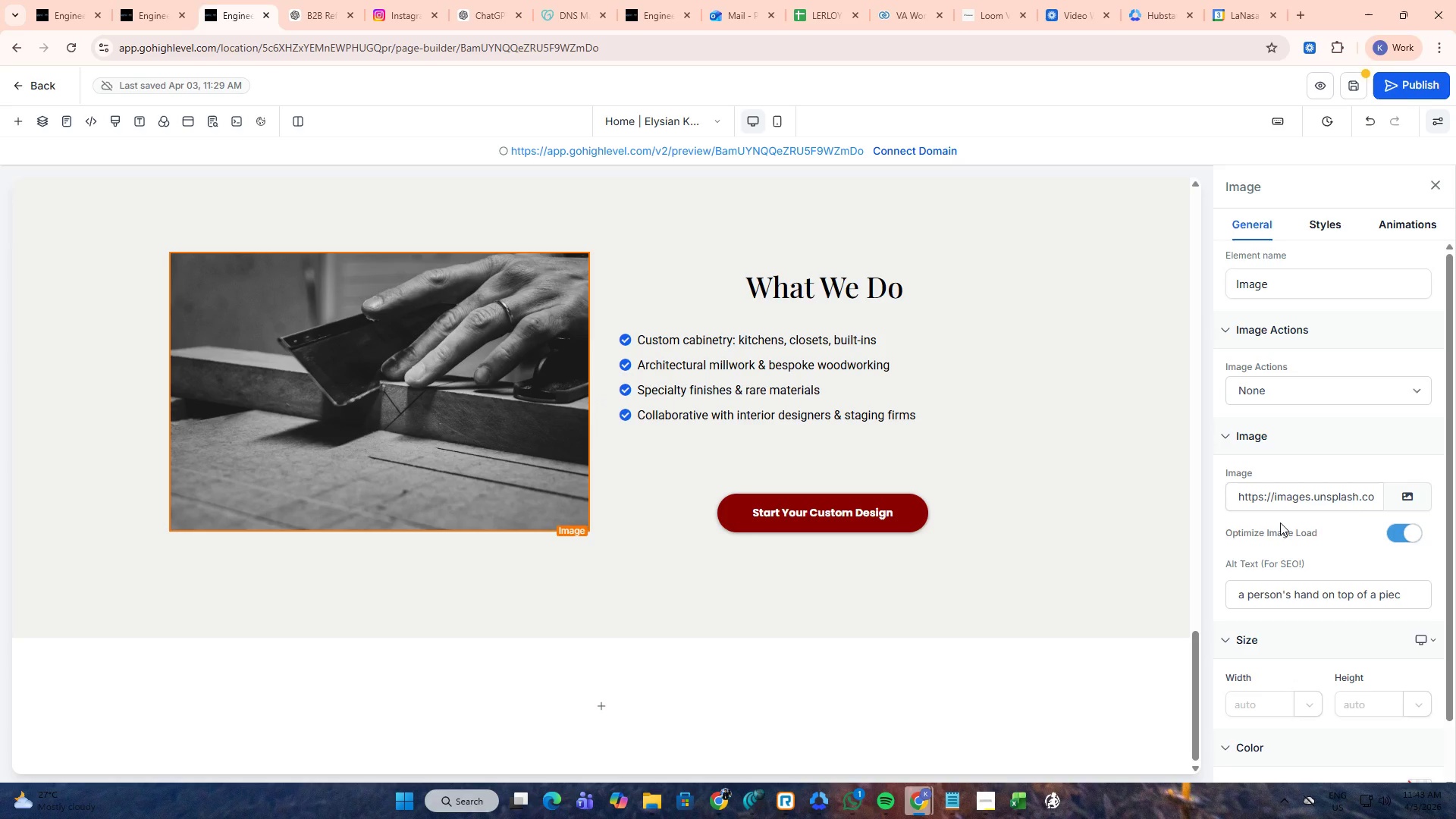 
left_click([1351, 497])
 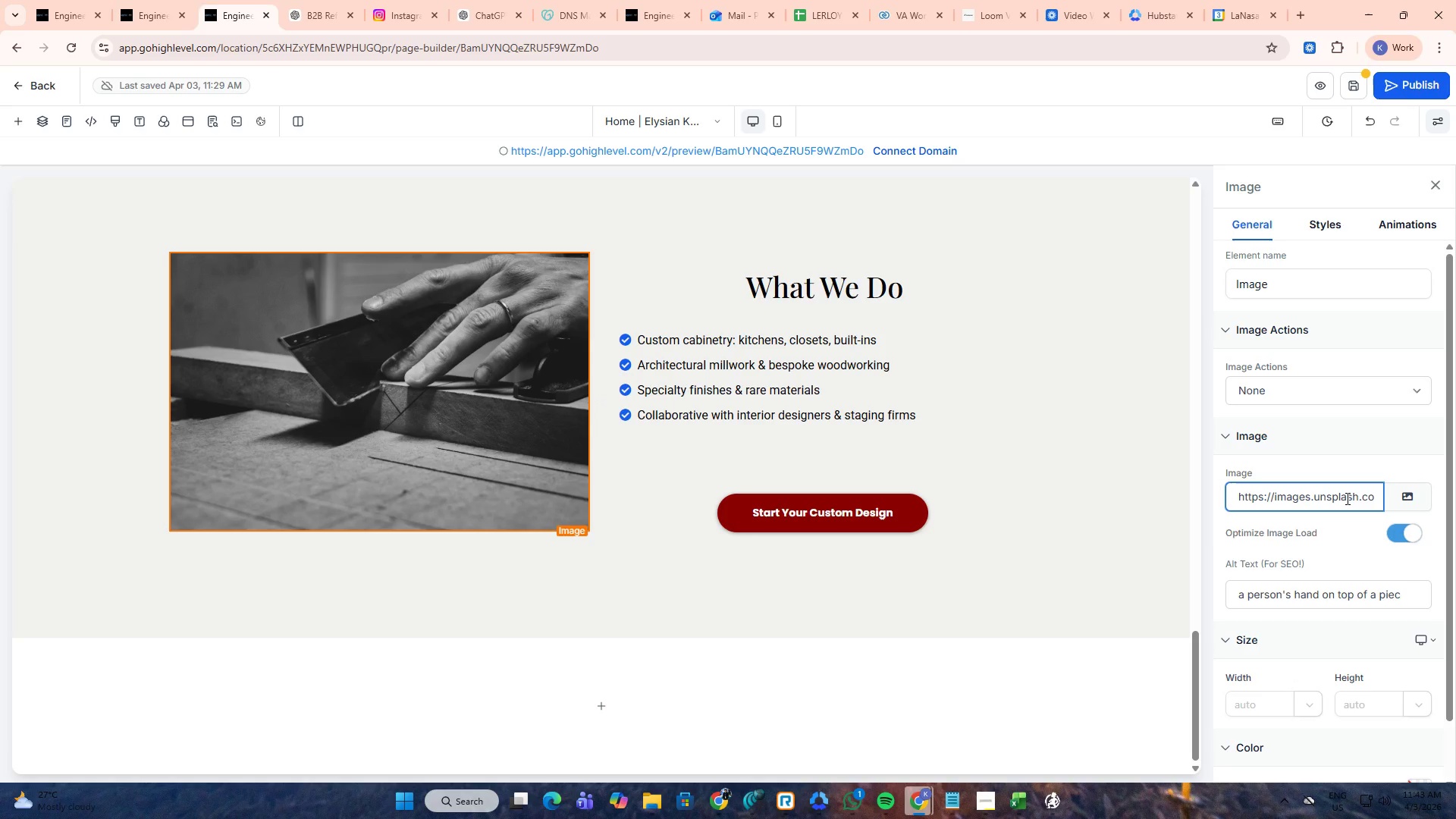 
key(Control+A)
 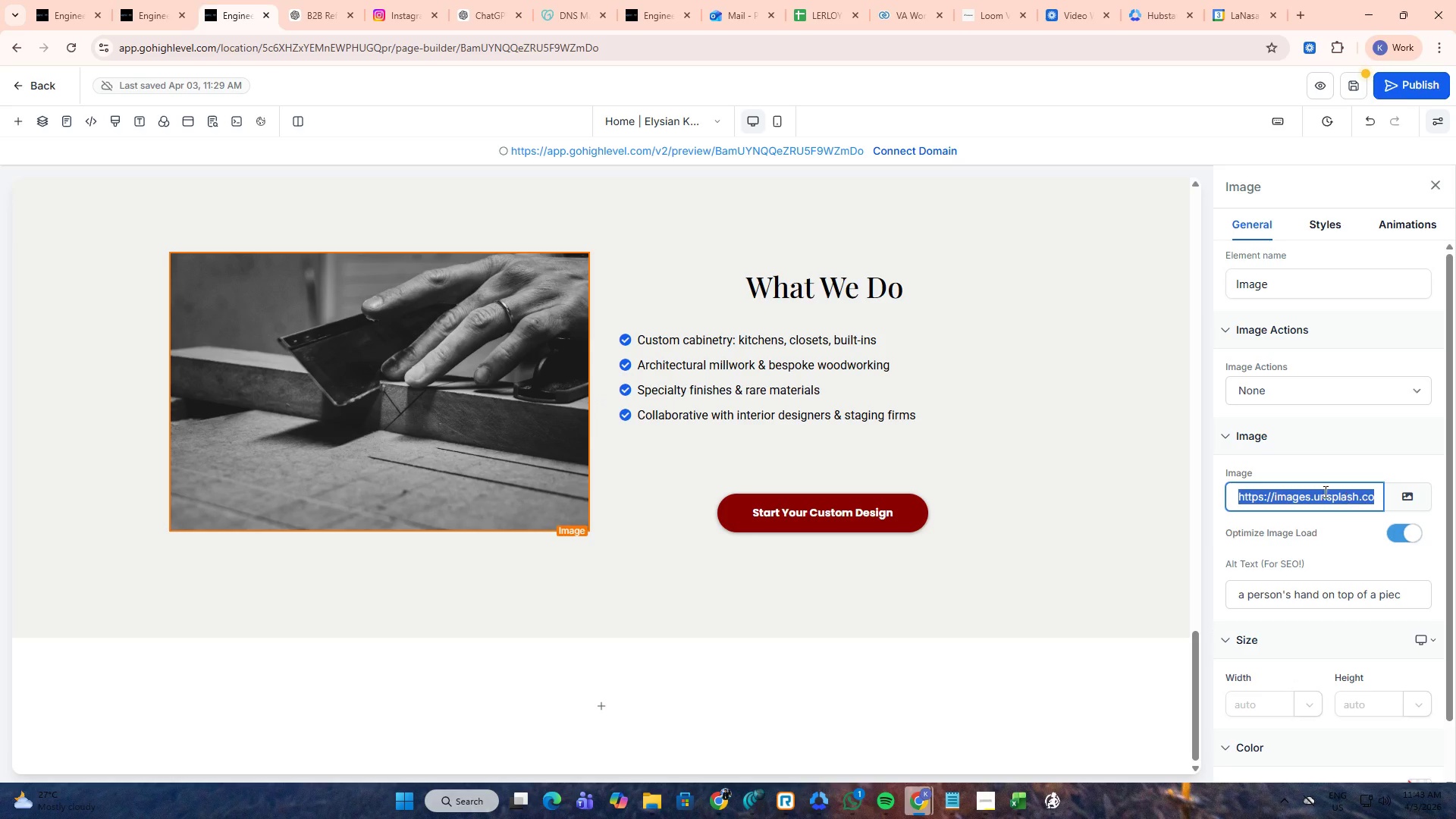 
key(Control+C)
 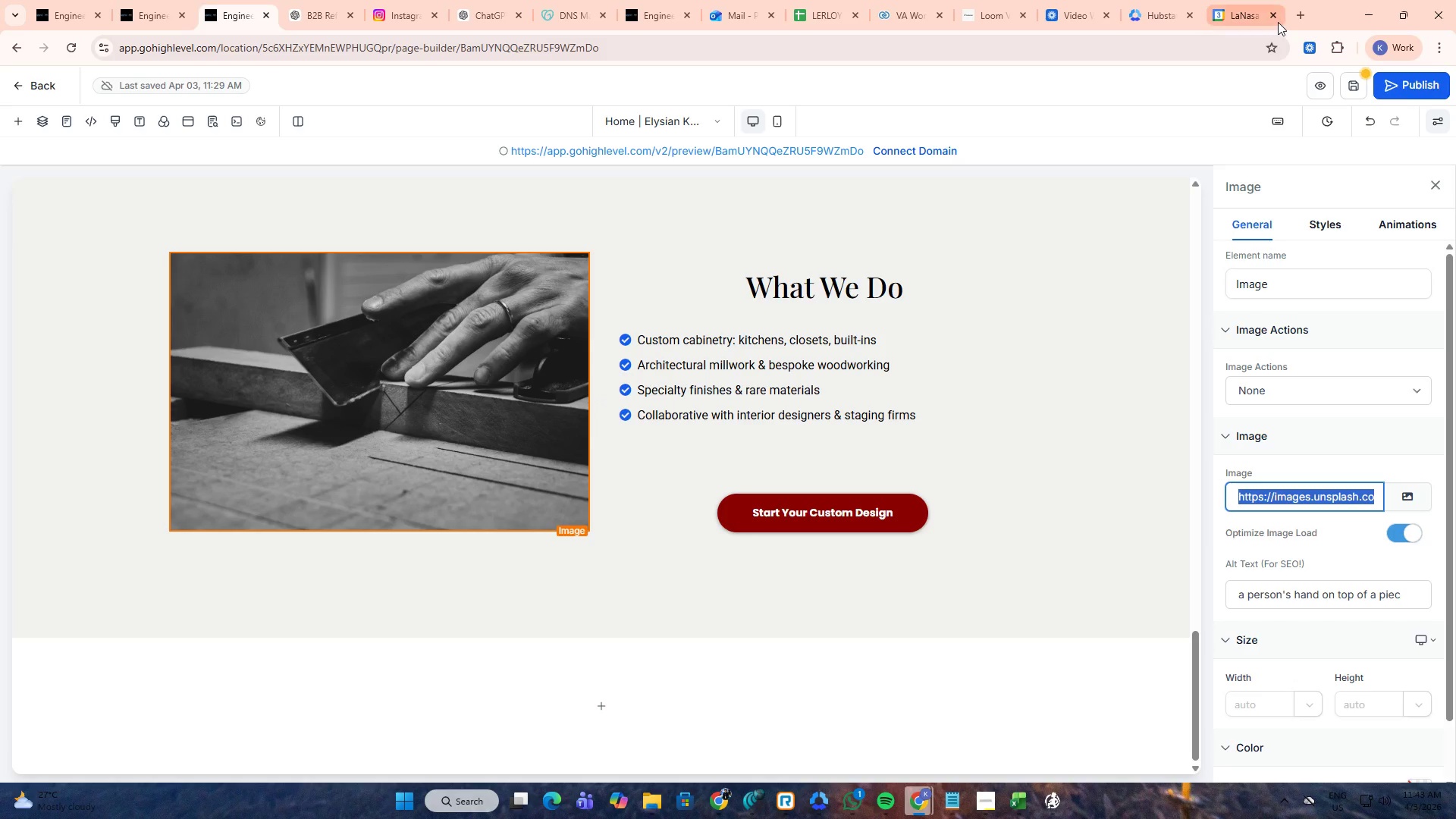 
left_click([1298, 14])
 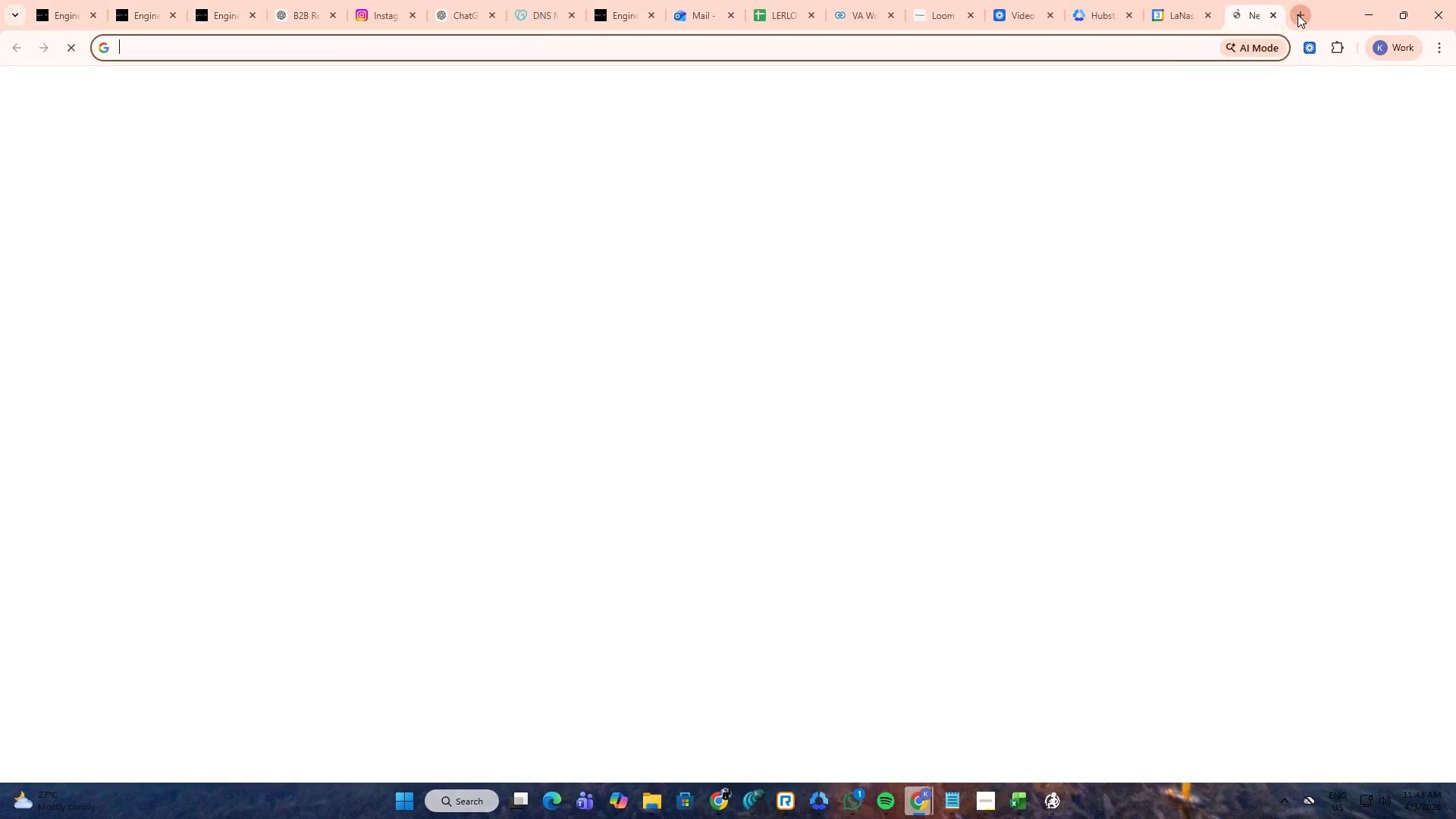 
key(Control+ControlLeft)
 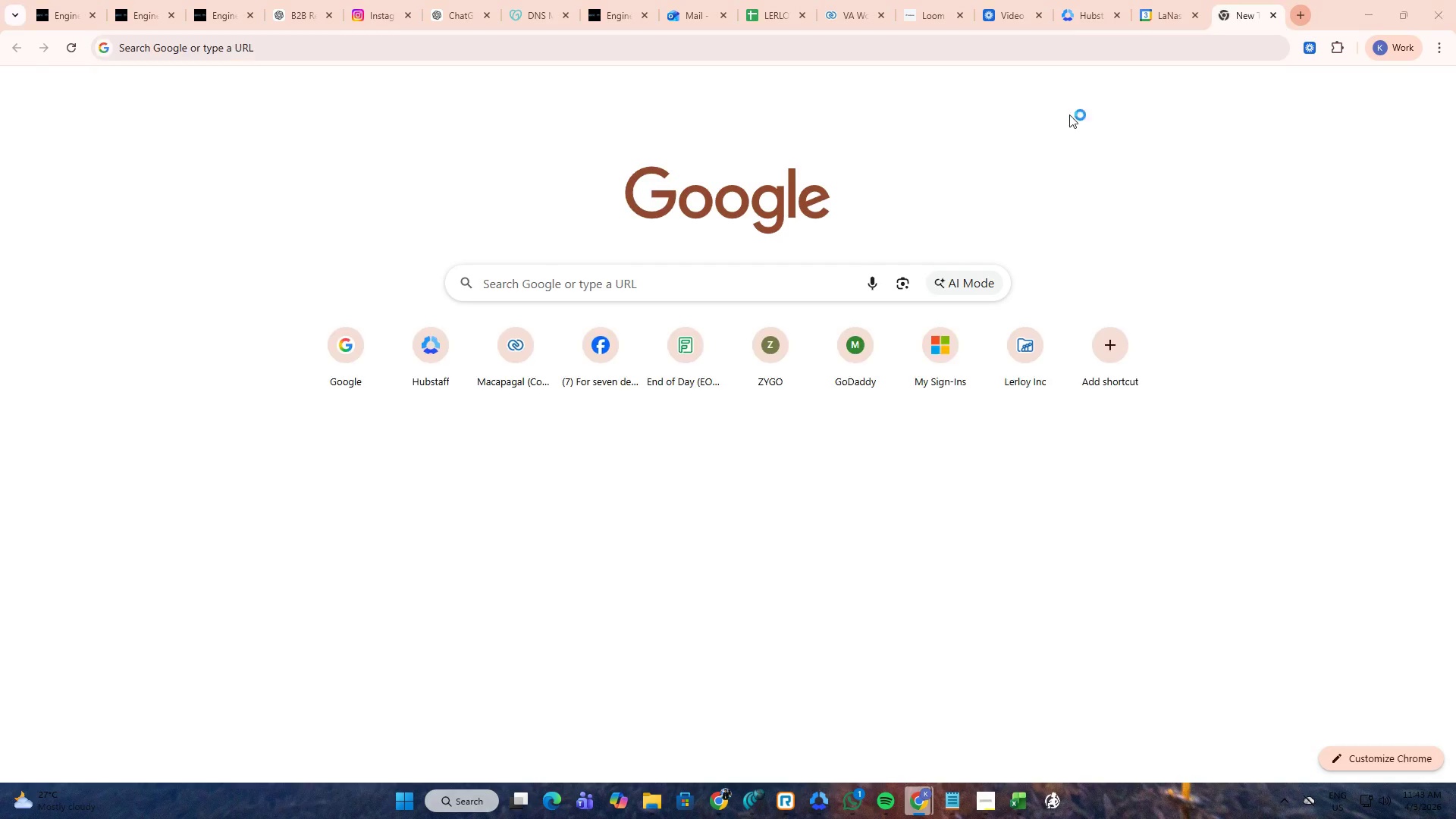 
key(V)
 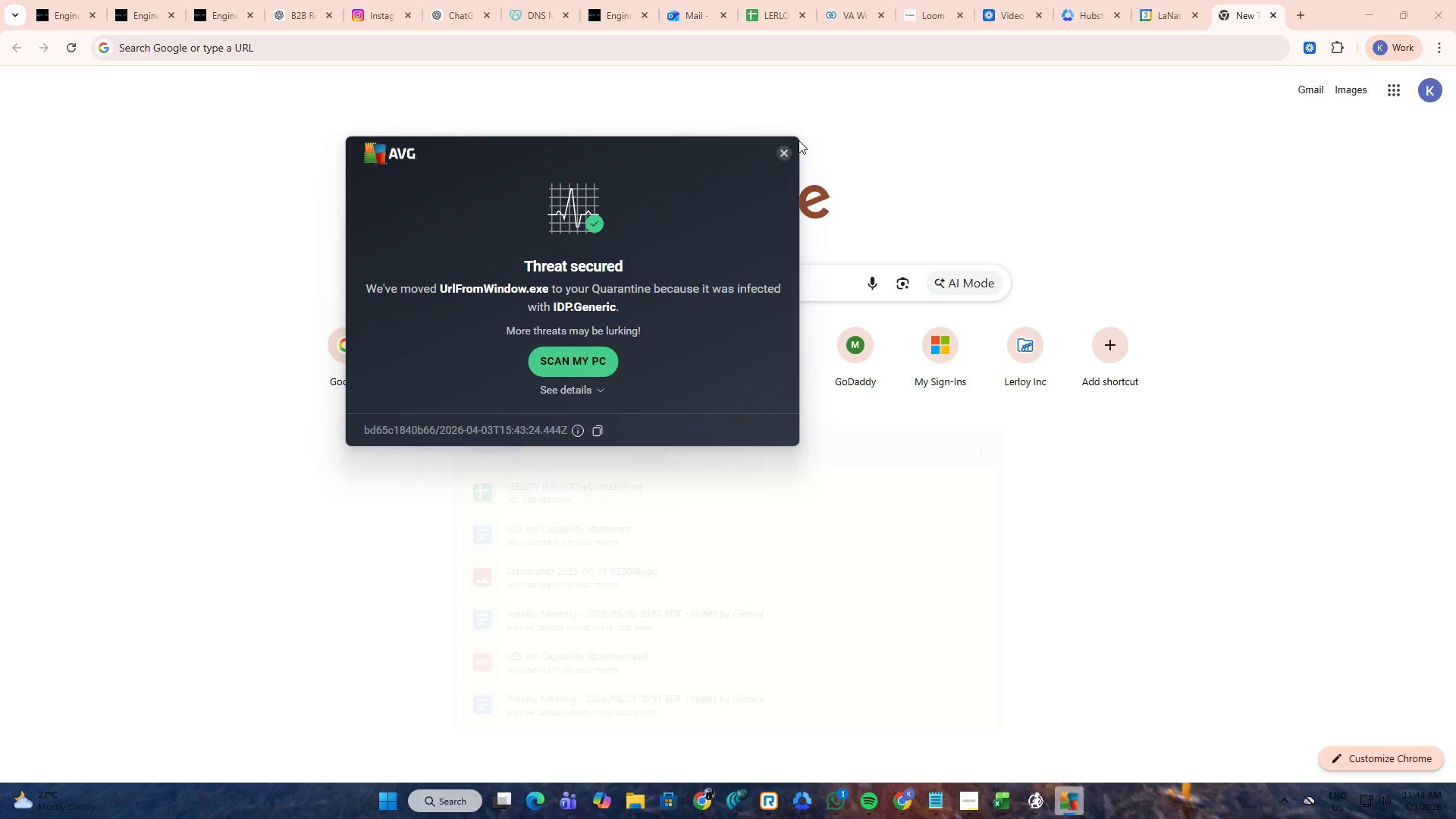 
double_click([786, 150])
 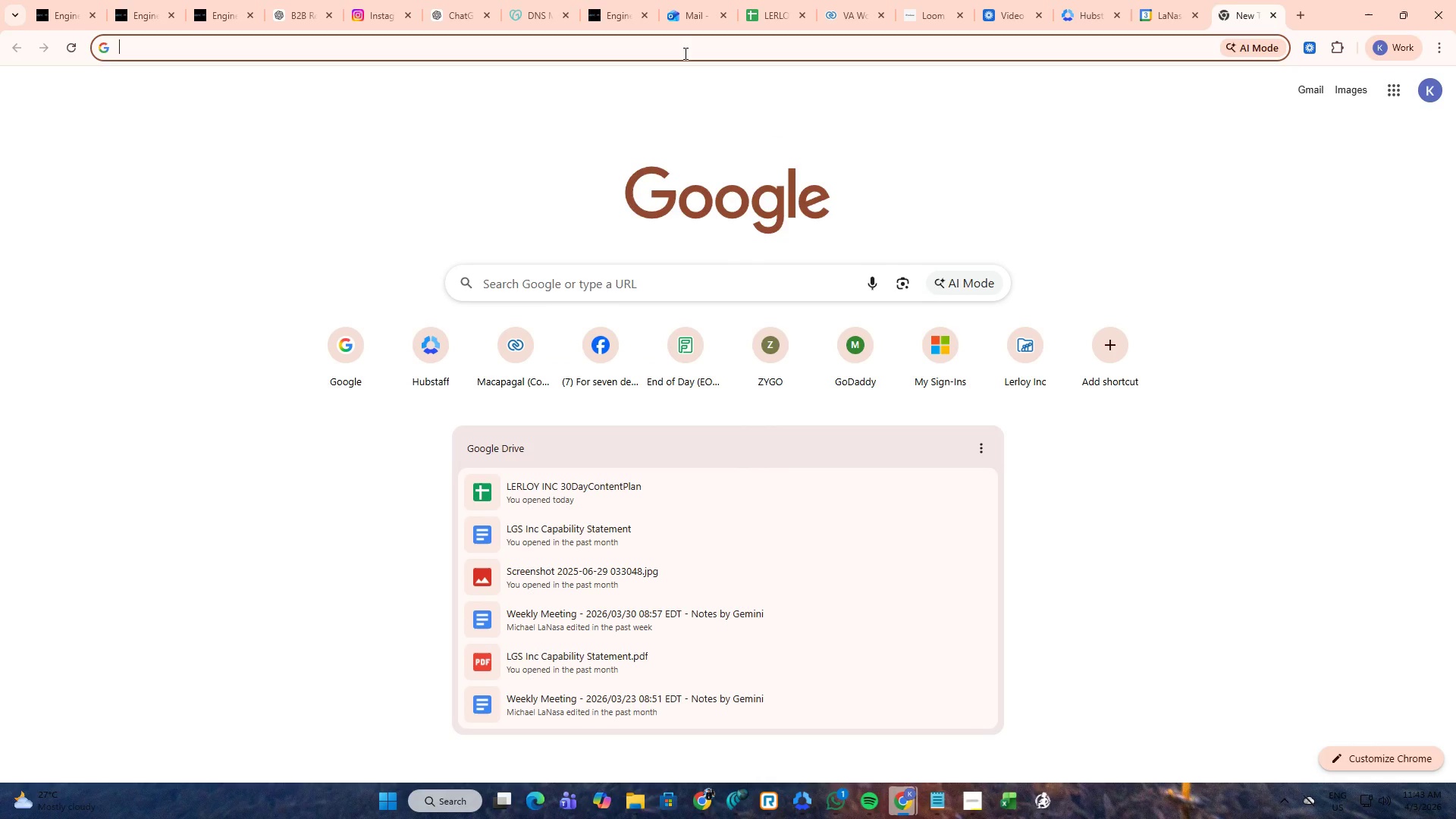 
left_click([684, 48])
 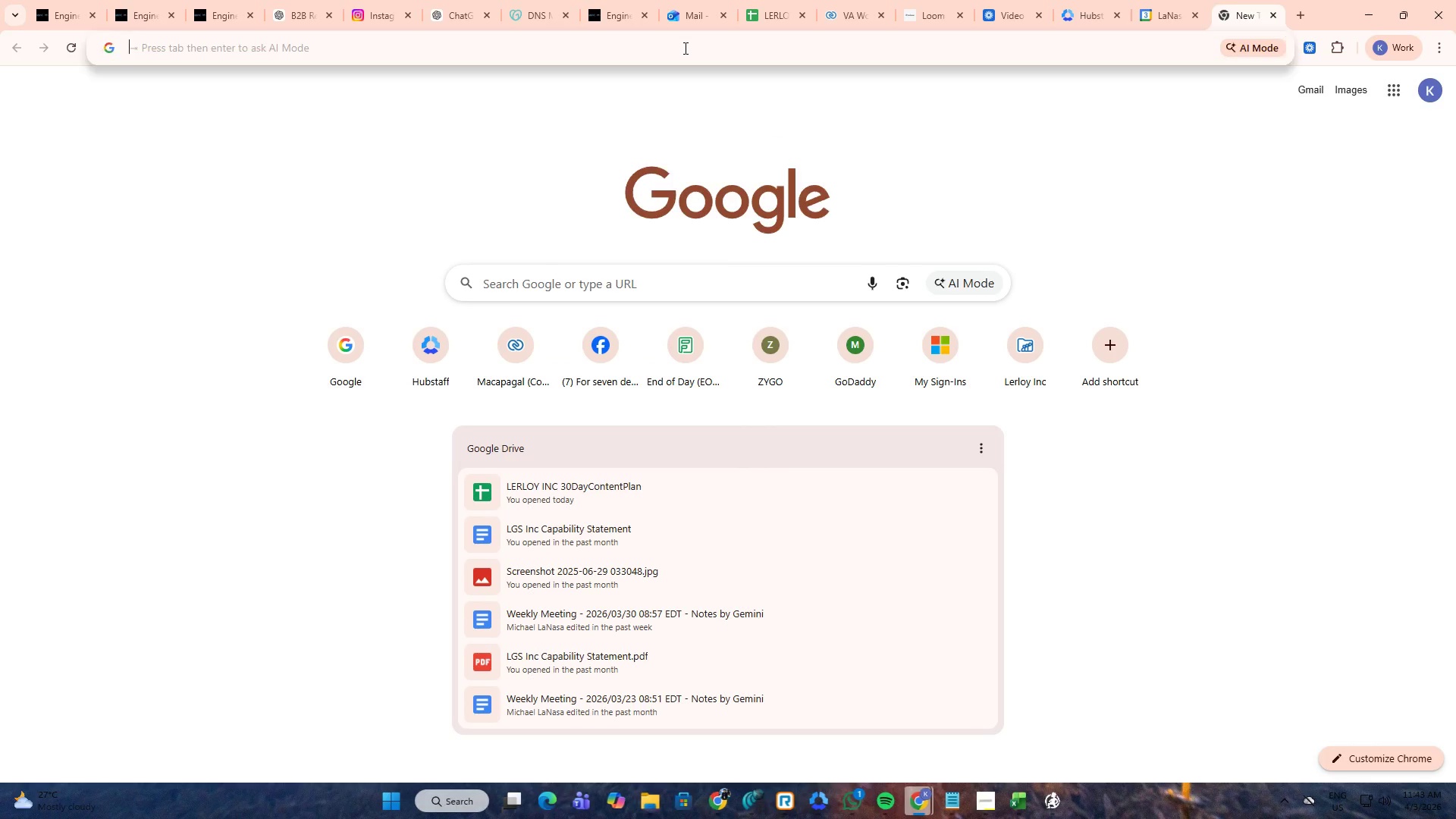 
key(Control+ControlLeft)
 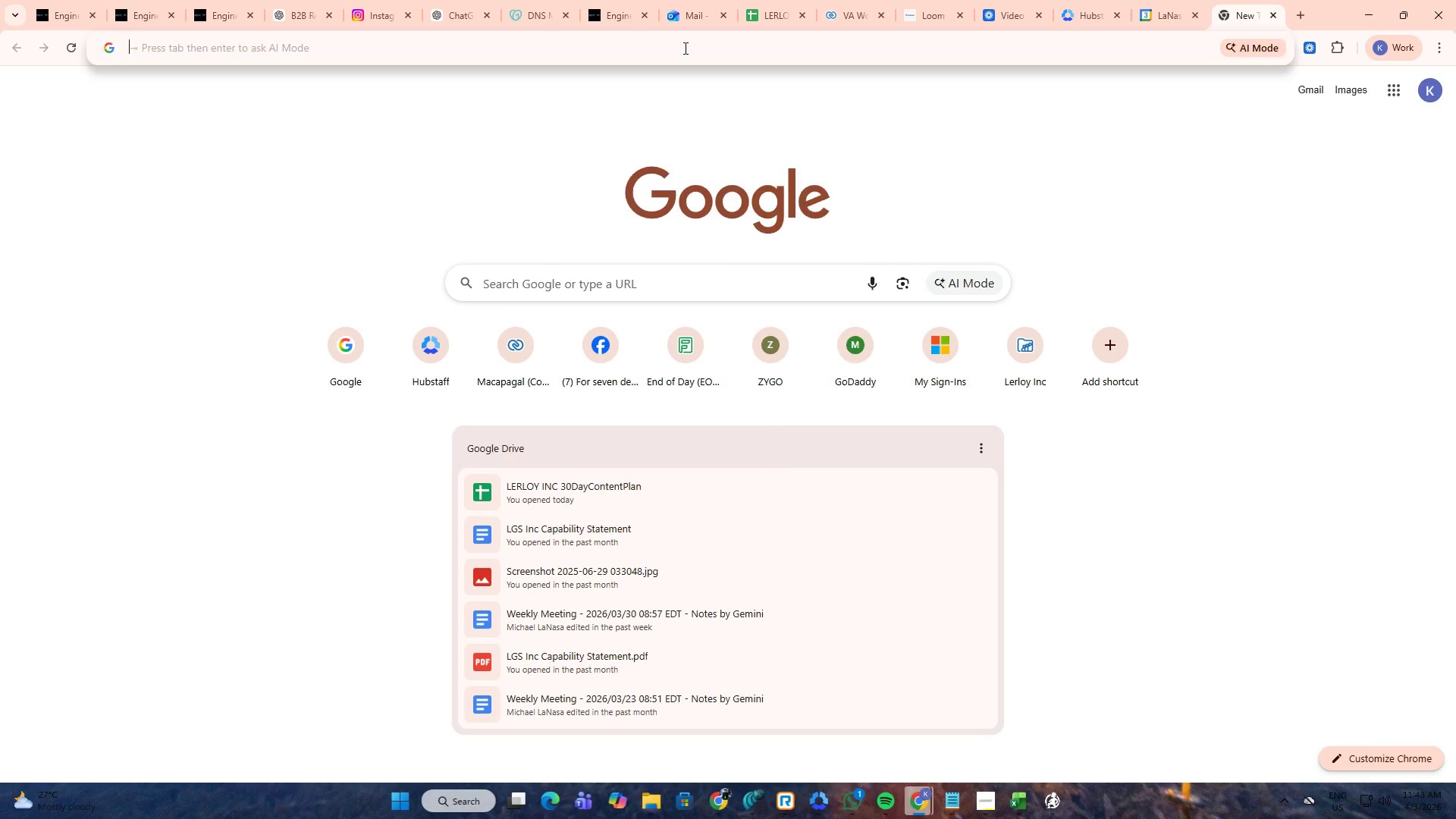 
key(Control+V)
 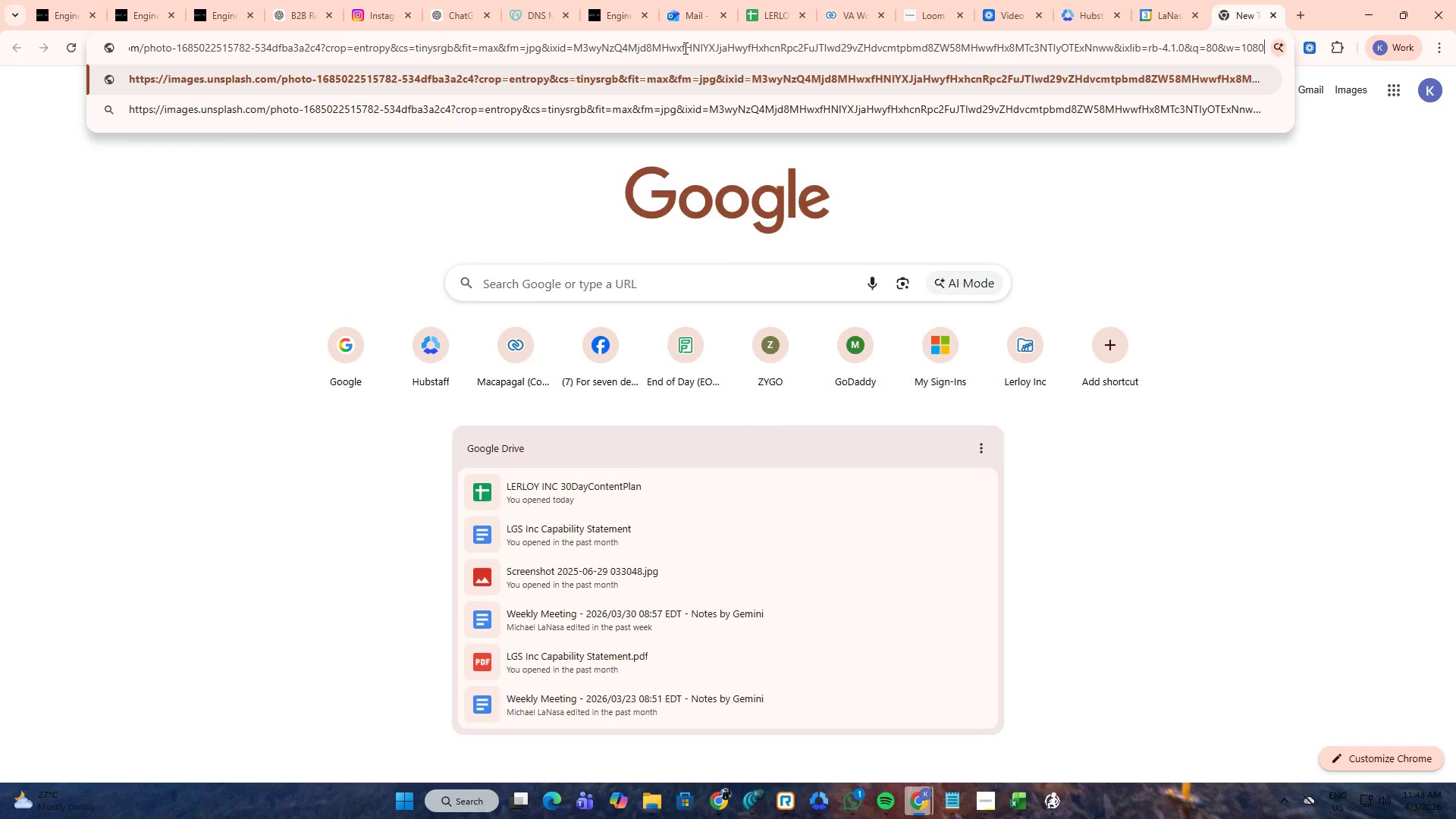 
key(NumpadEnter)
 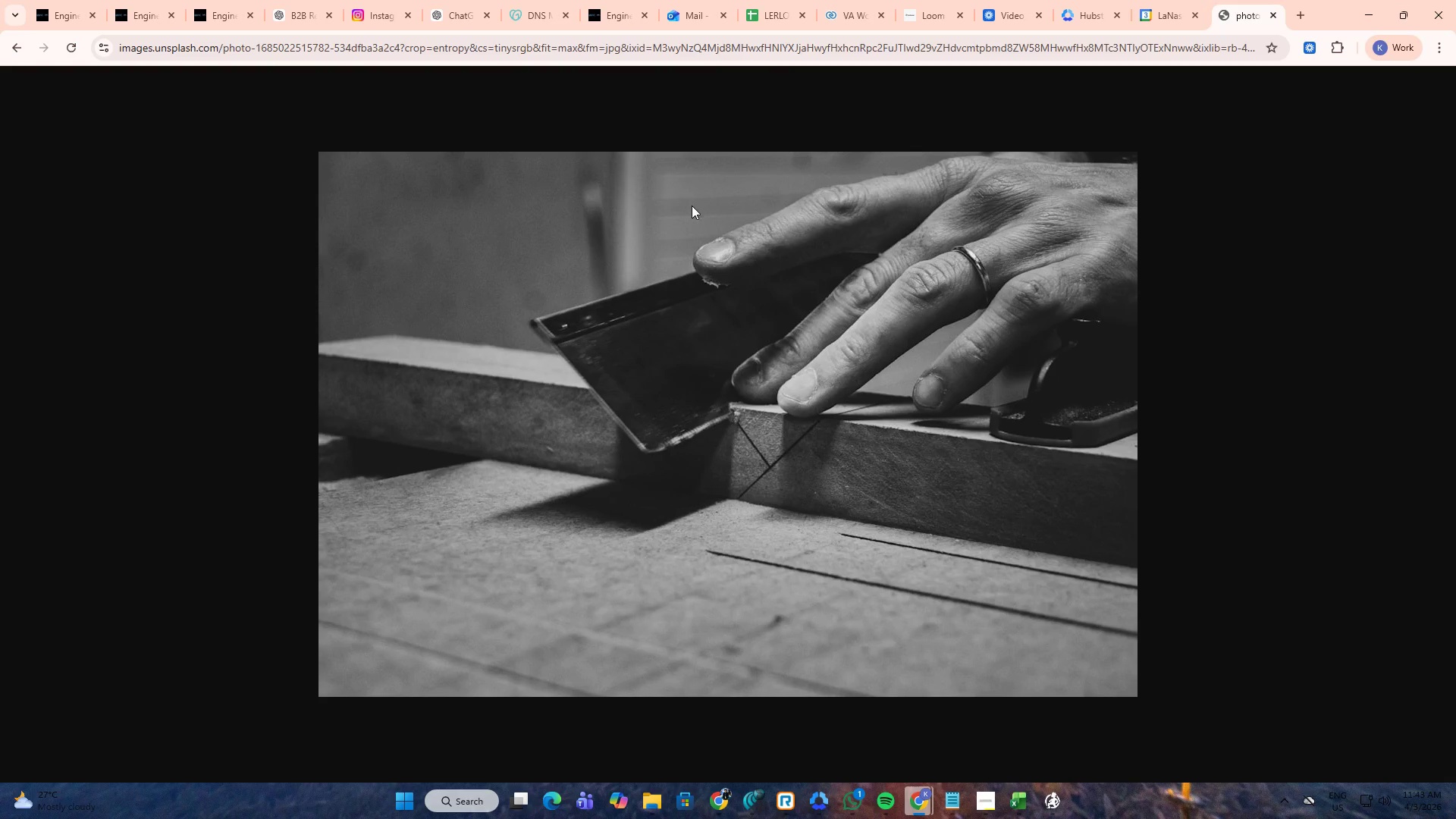 
left_click([700, 221])
 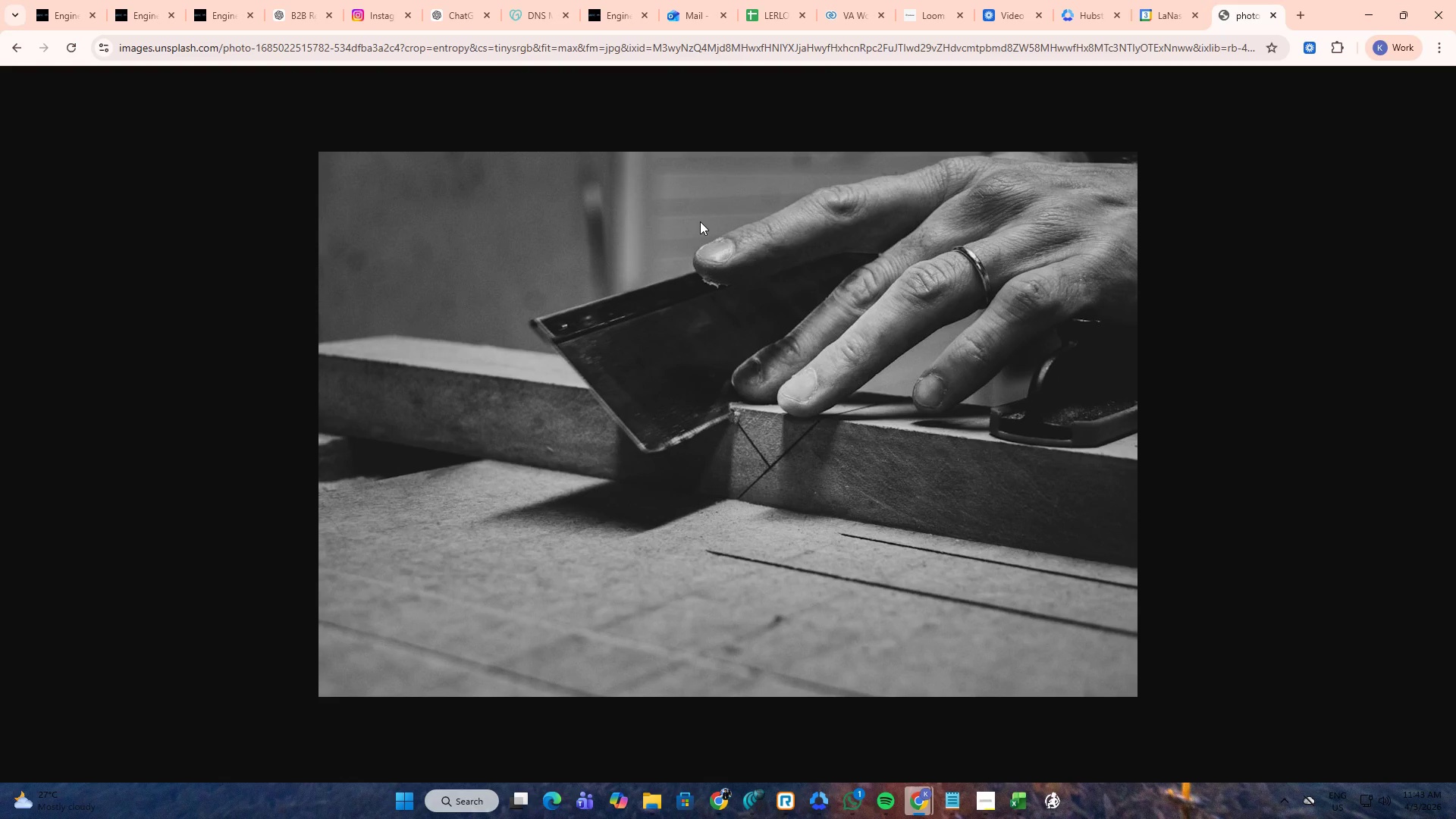 
right_click([700, 221])
 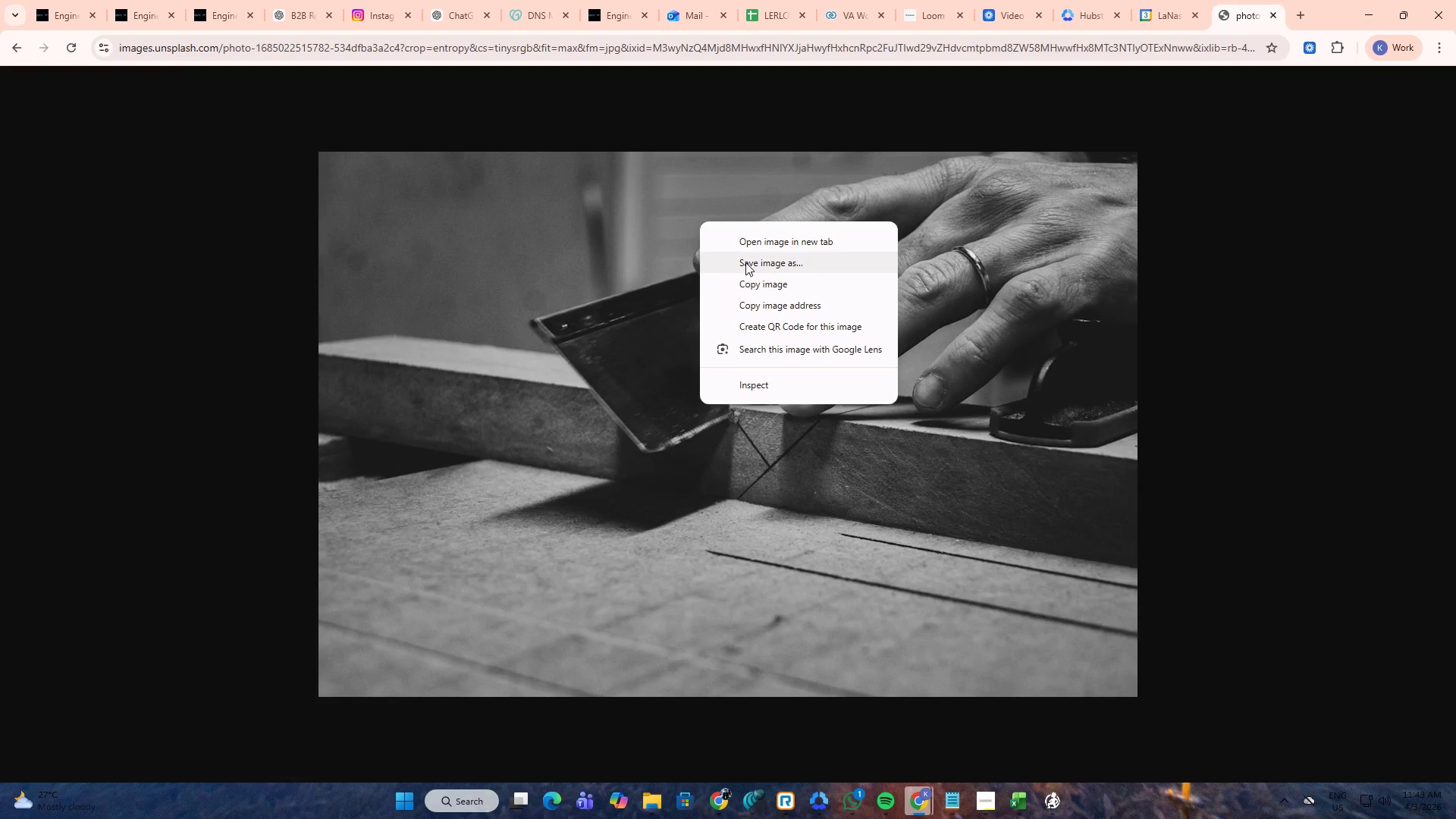 
left_click([745, 262])
 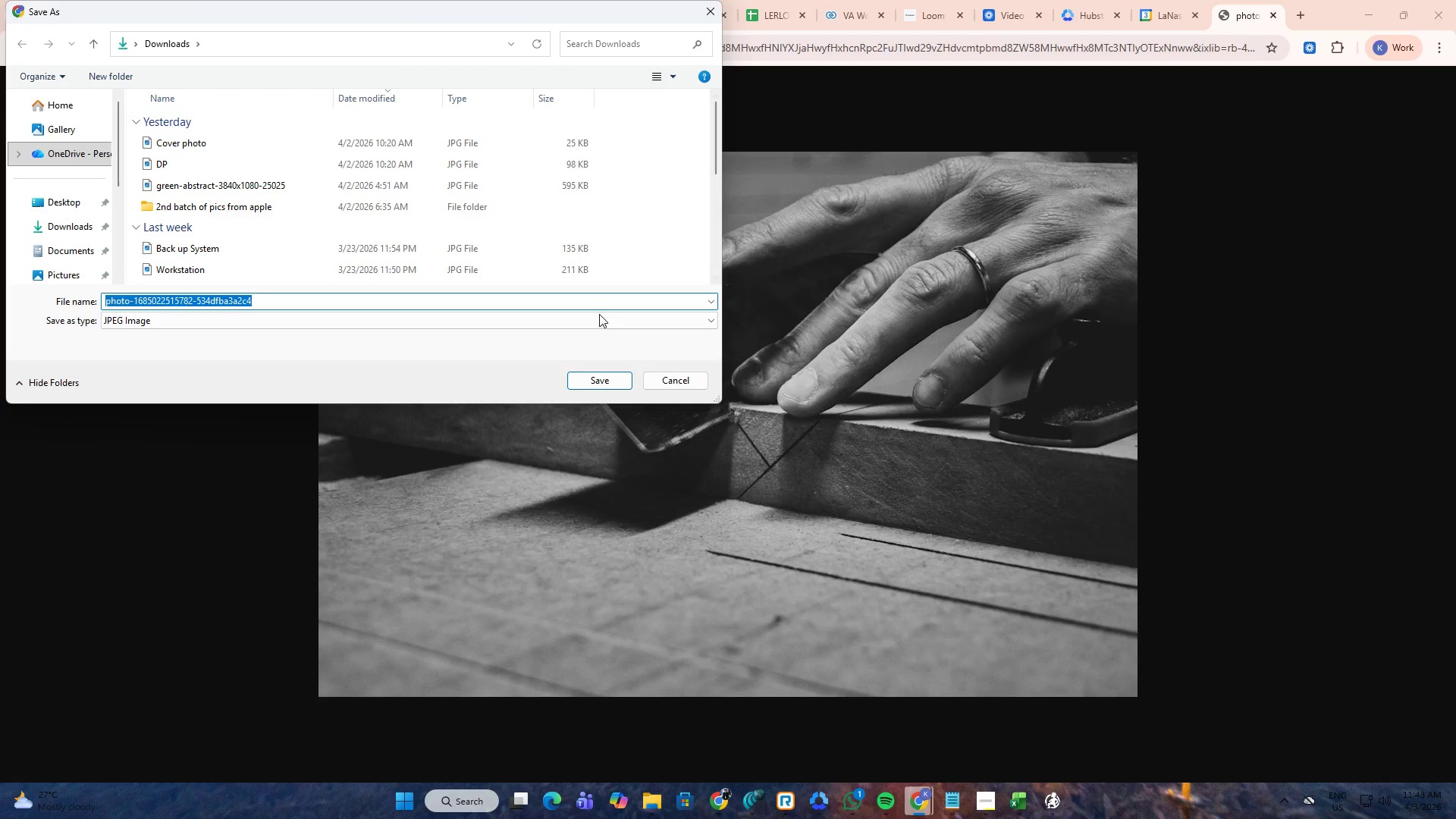 
left_click([589, 381])
 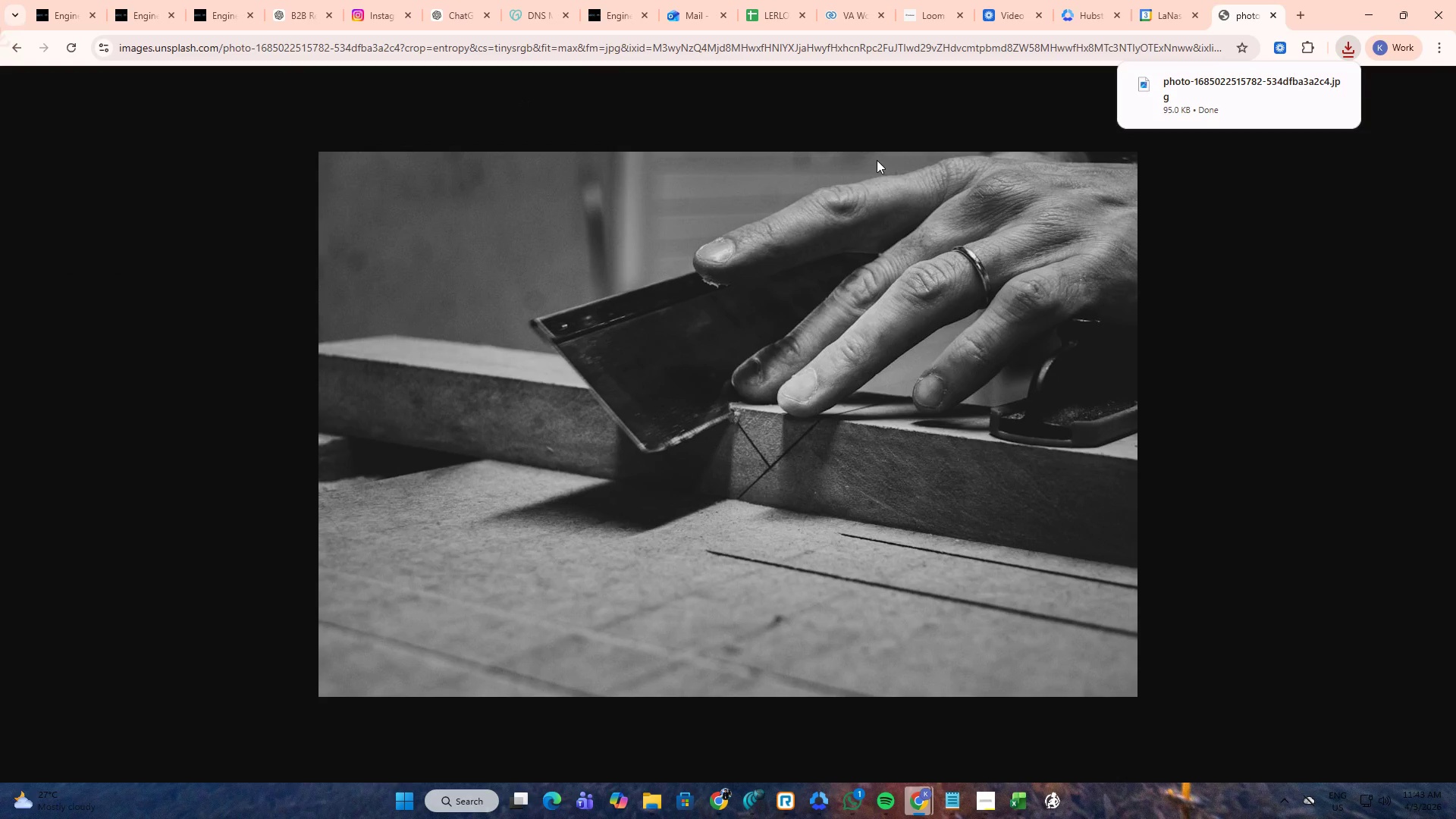 
left_click([1218, 83])
 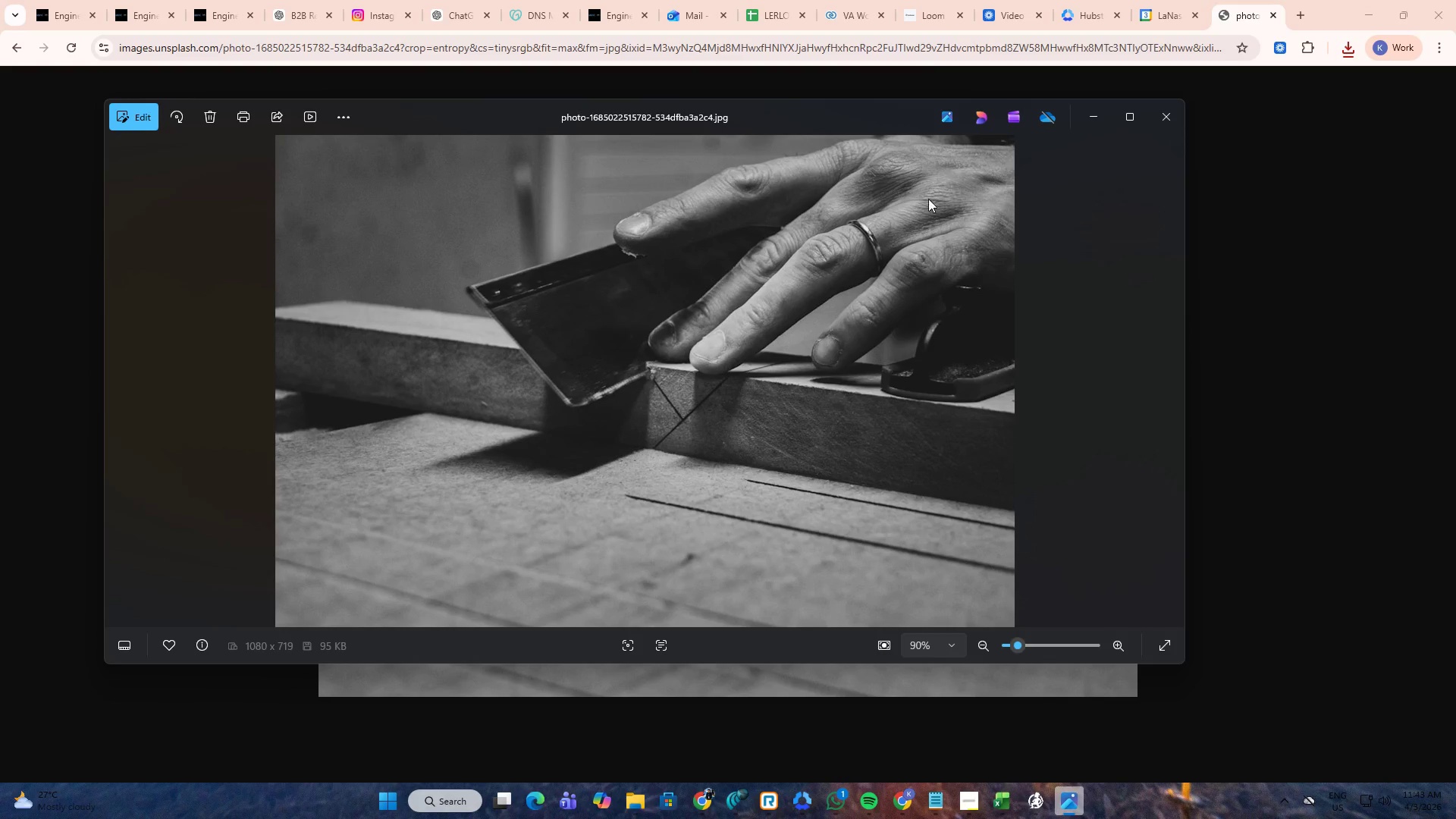 
wait(5.41)
 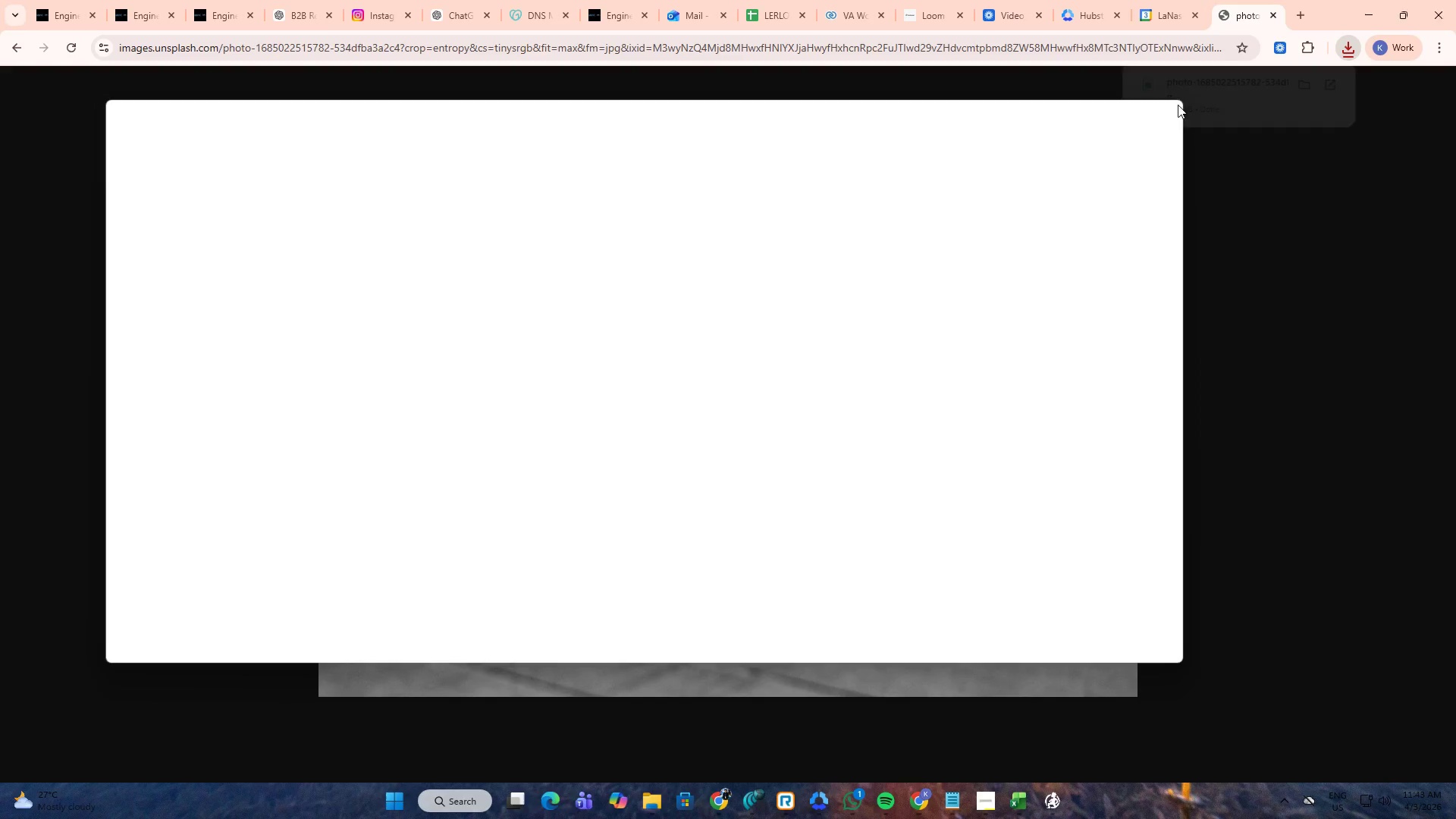 
left_click_drag(start_coordinate=[246, 647], to_coordinate=[270, 647])
 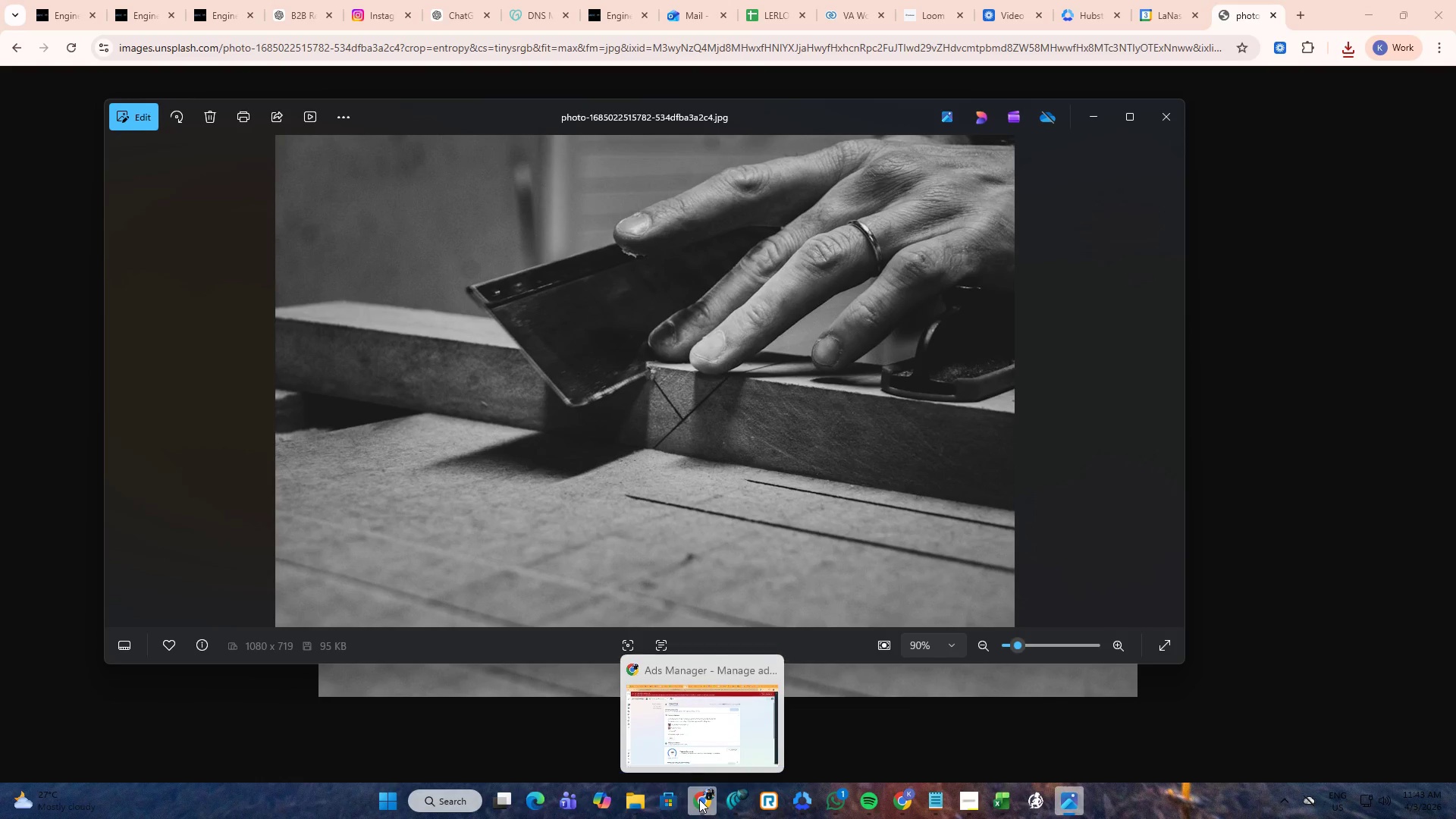 
wait(5.72)
 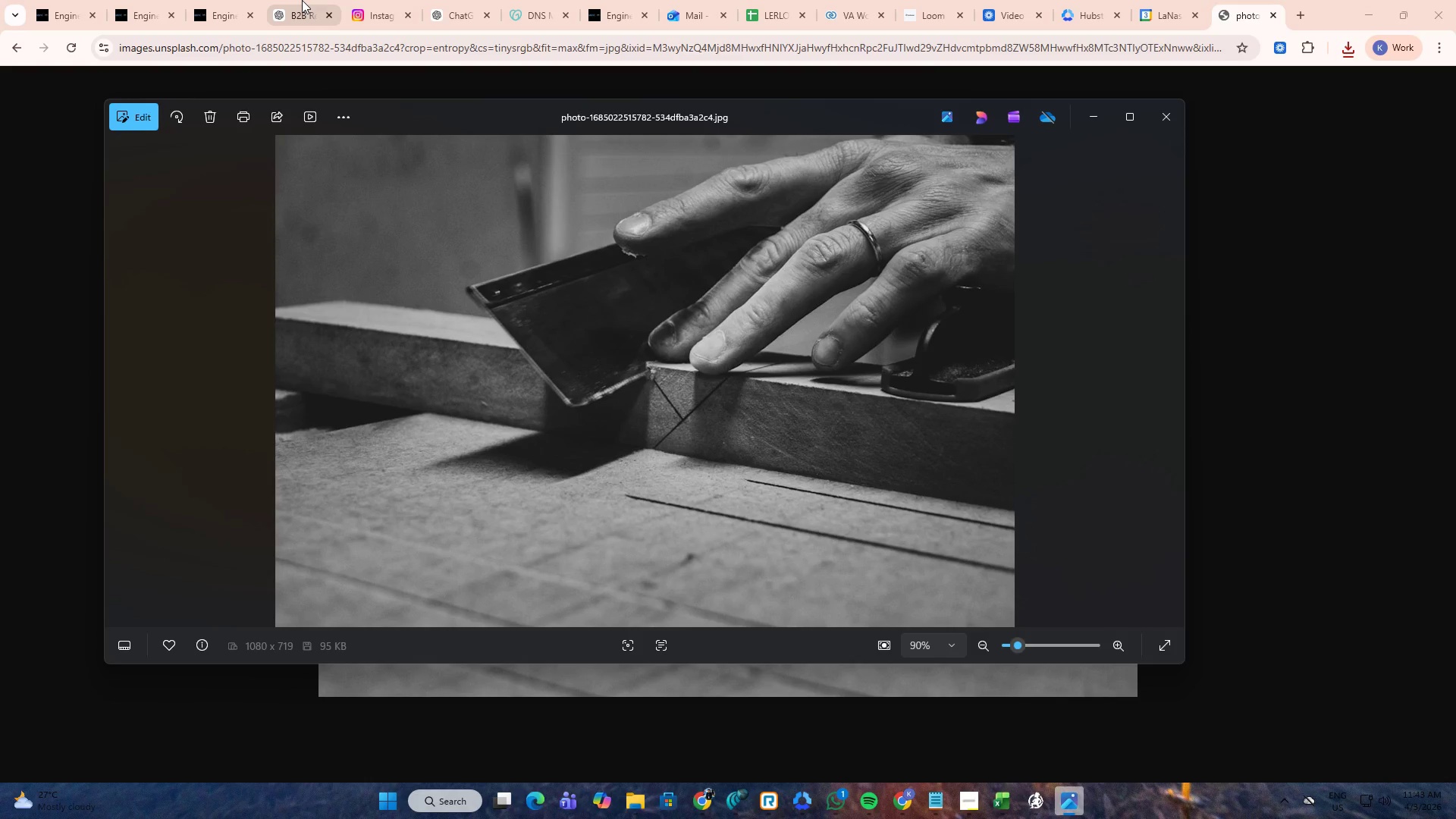 
left_click([859, 750])
 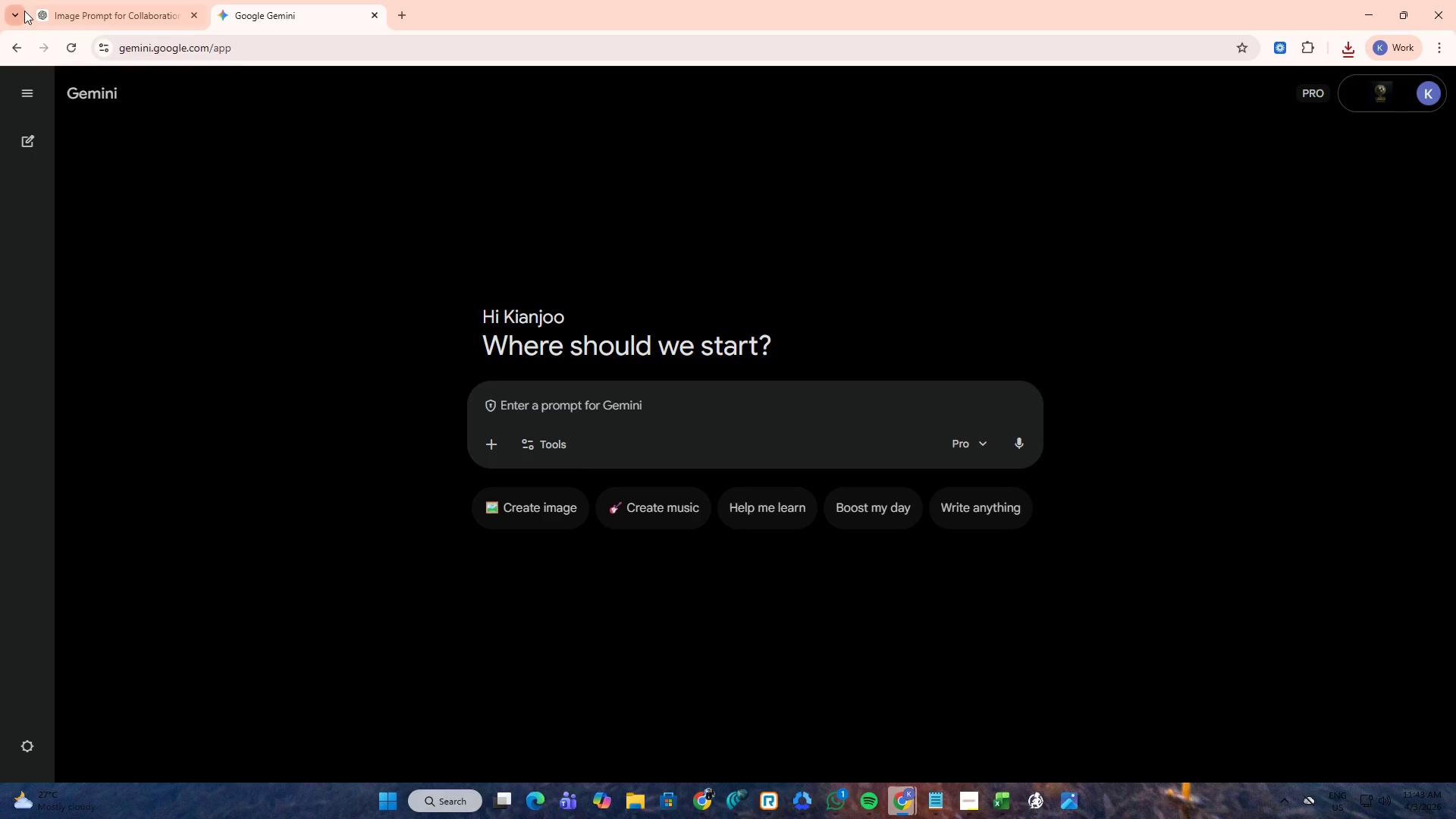 
double_click([90, 0])
 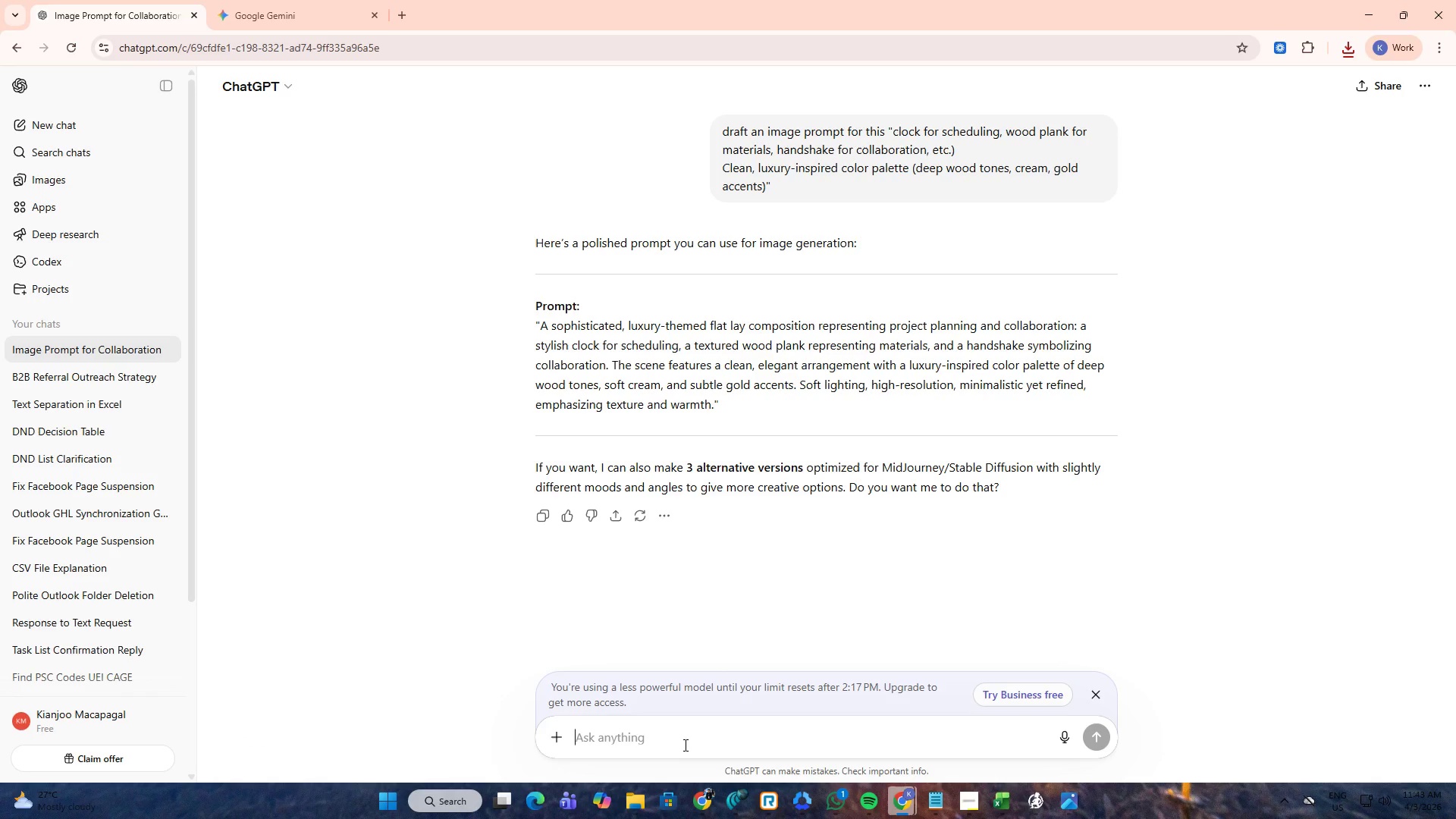 
type(make sure the pixels)
key(Backspace)
type( size is )
 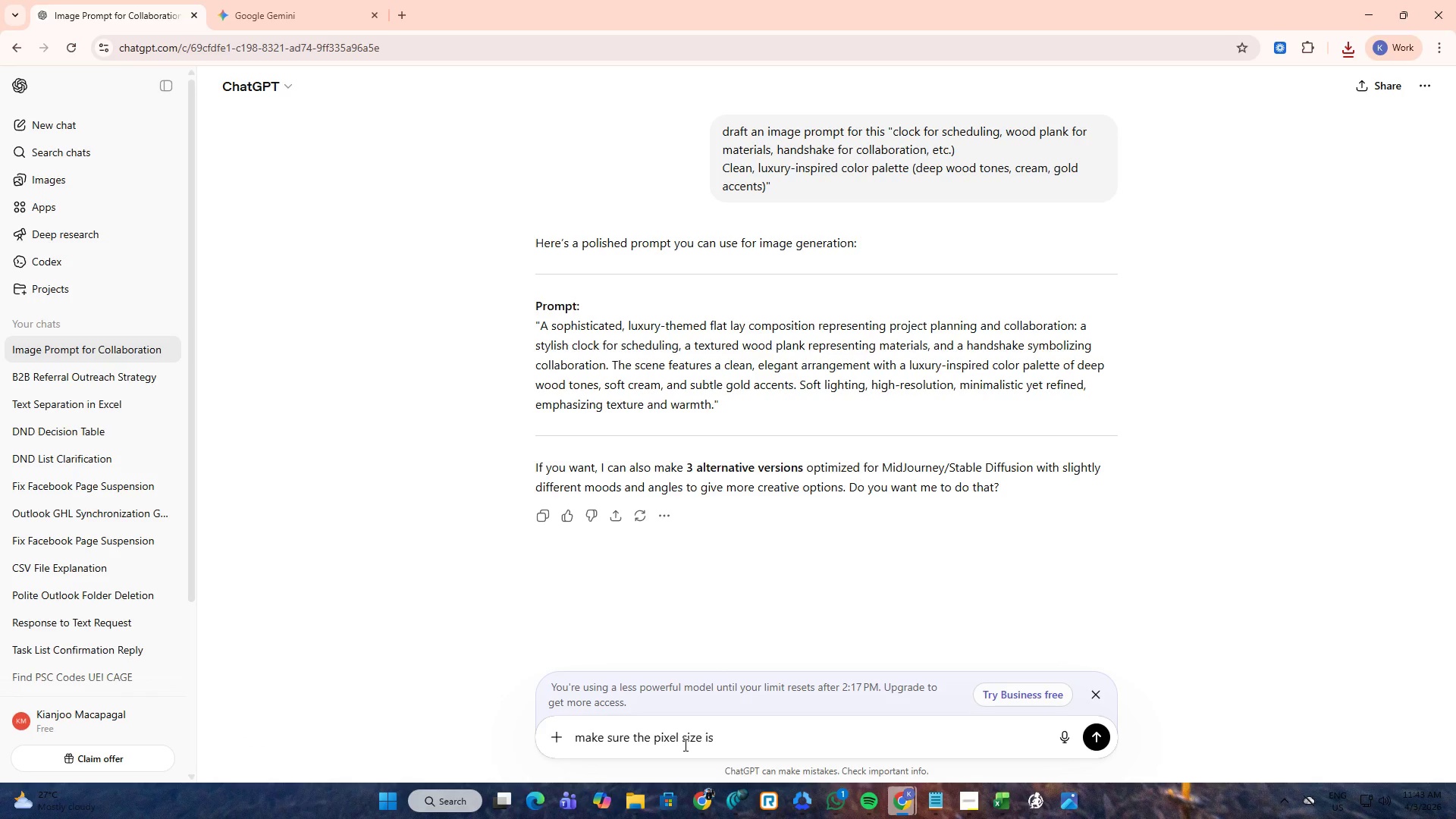 
key(Alt+AltLeft)
 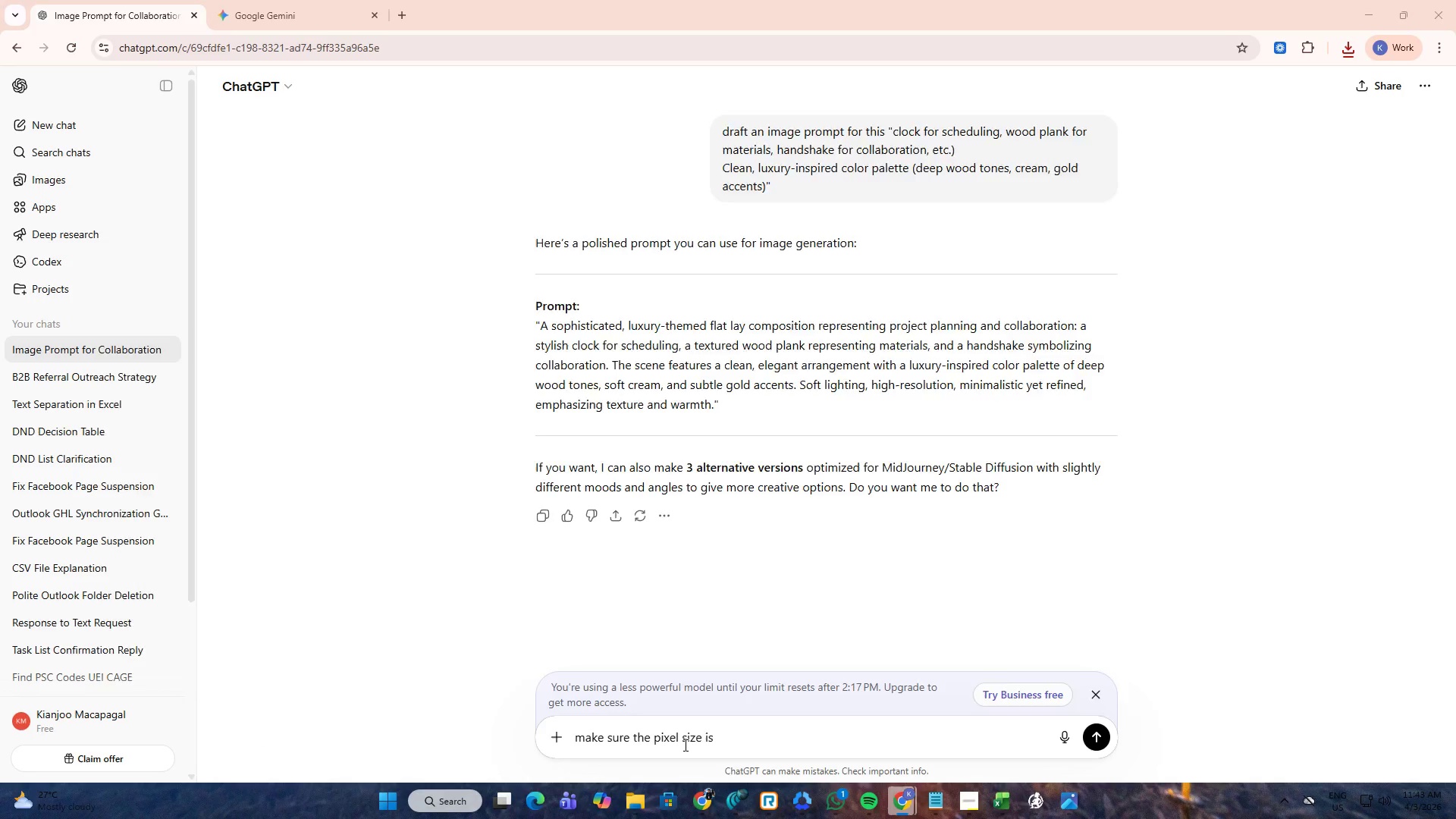 
key(Alt+Tab)
 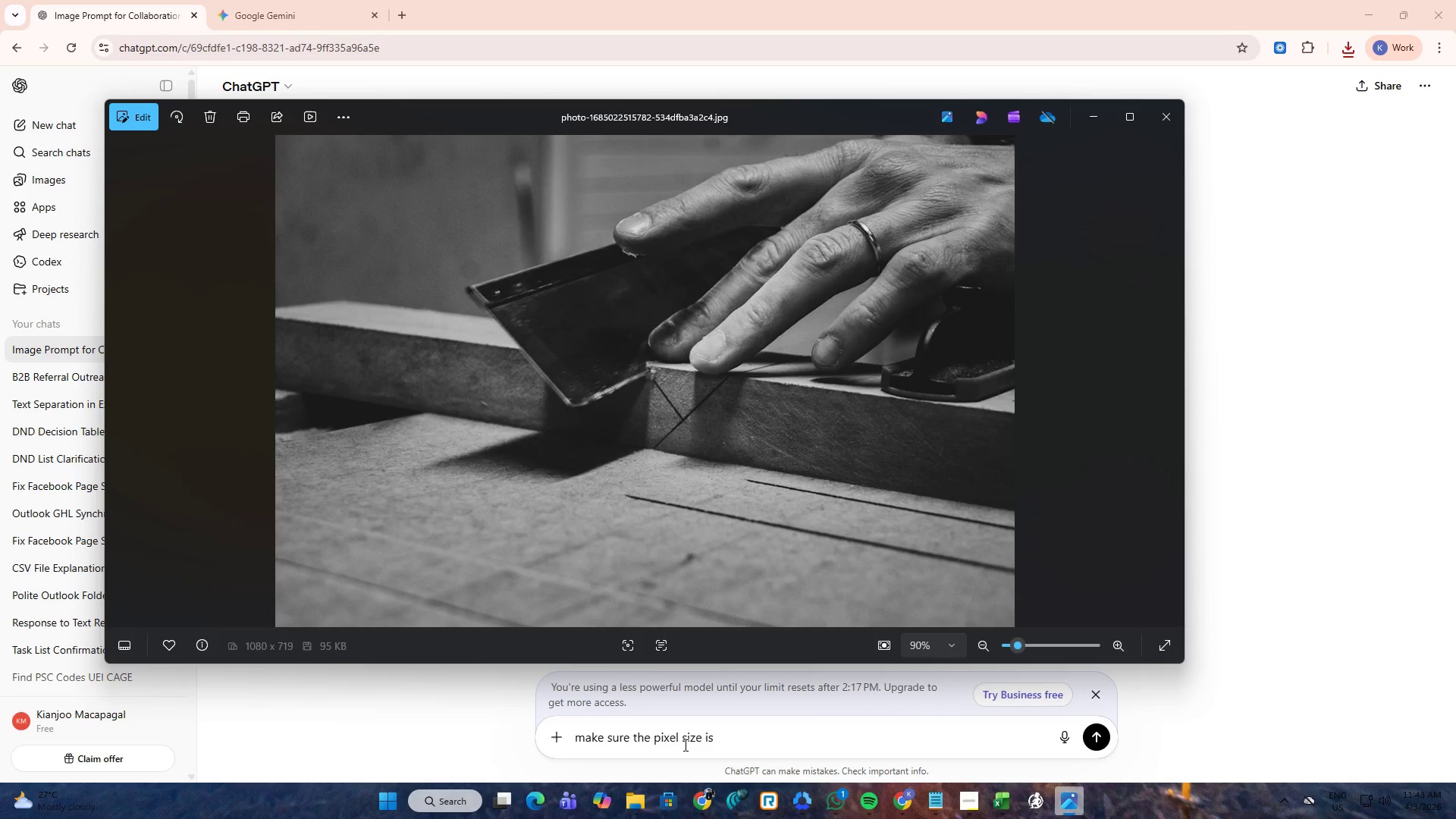 
key(Alt+AltLeft)
 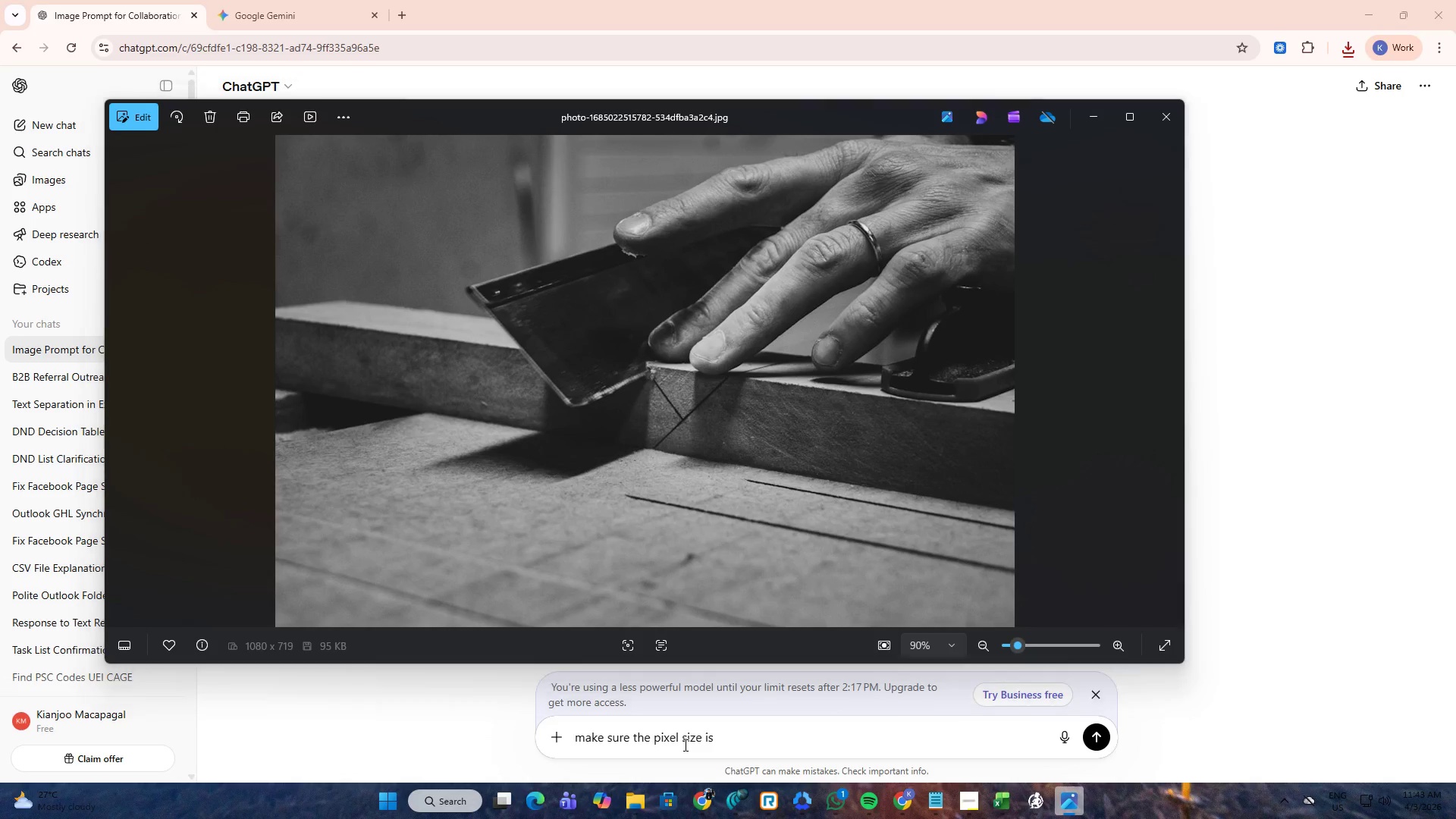 
key(Alt+Tab)
 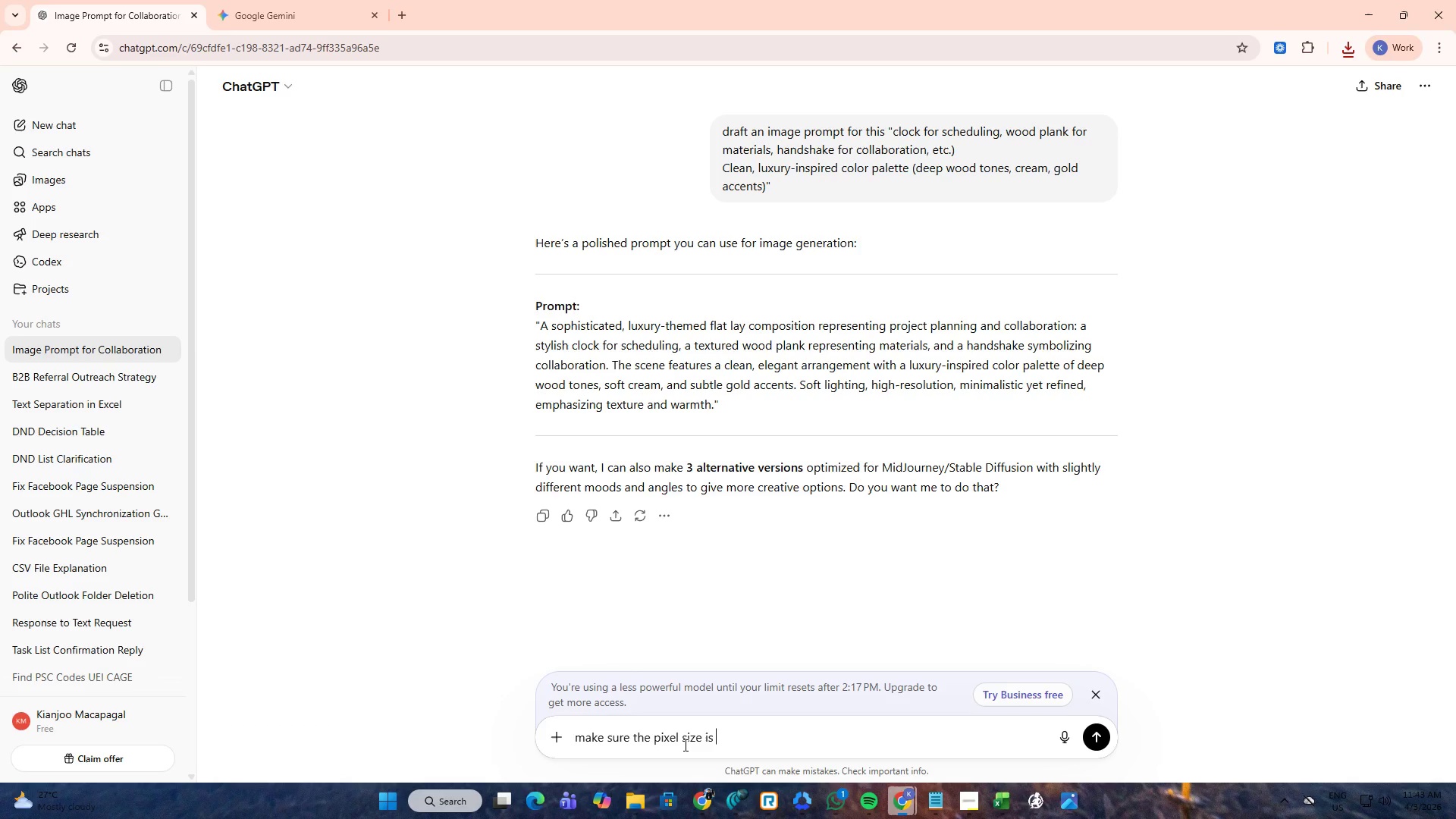 
key(Numpad1)
 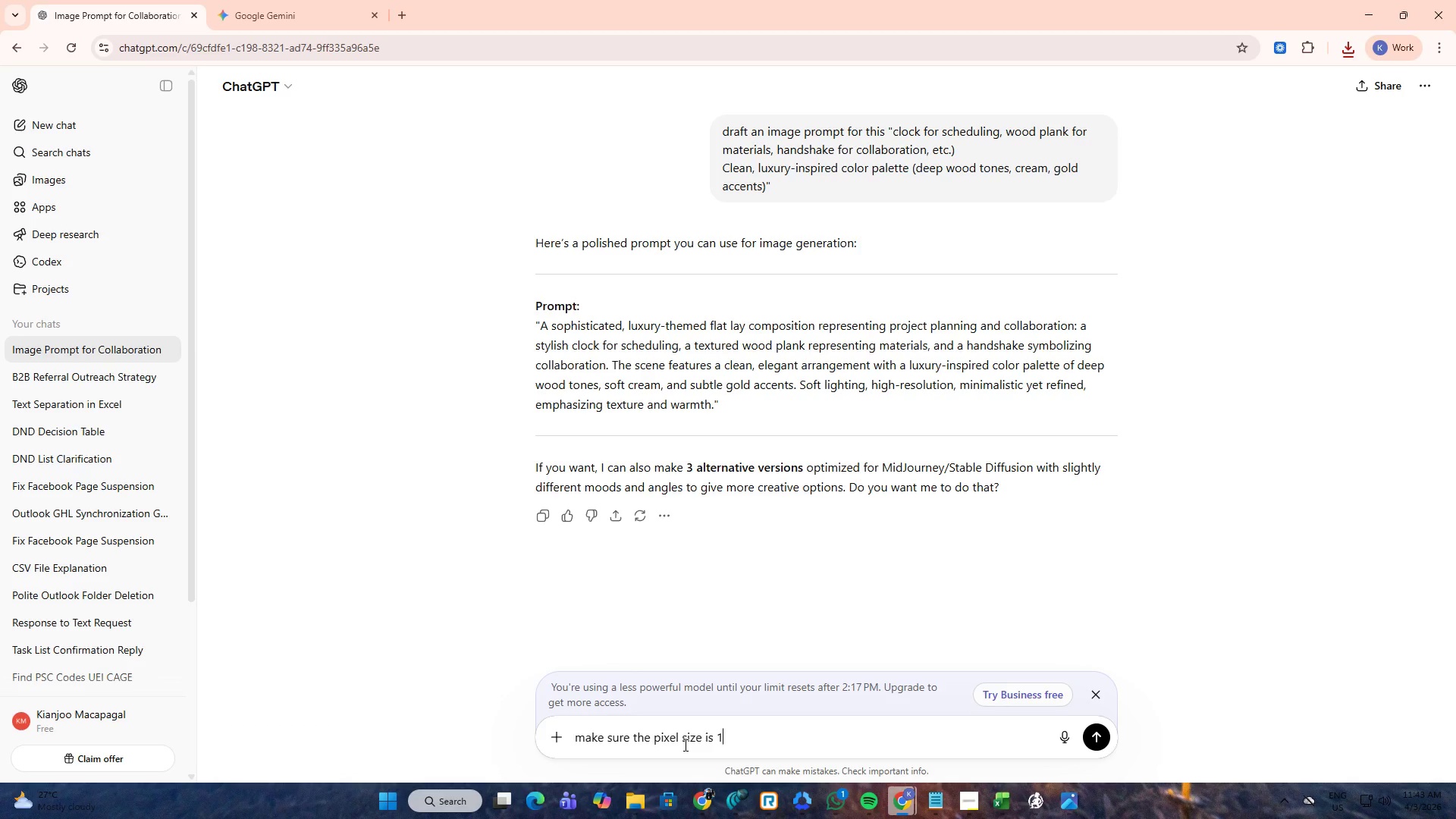 
key(Numpad0)
 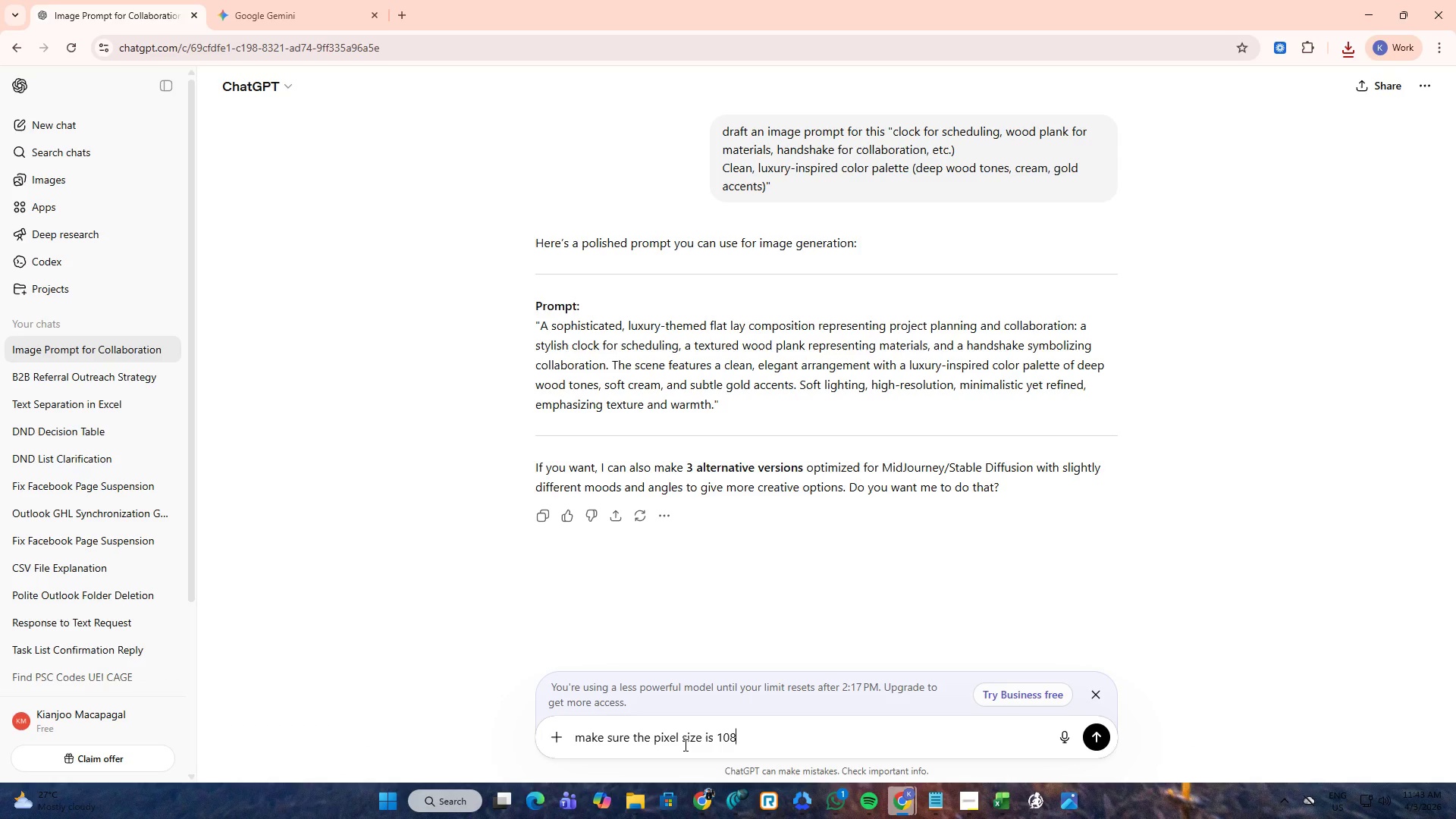 
key(Numpad8)
 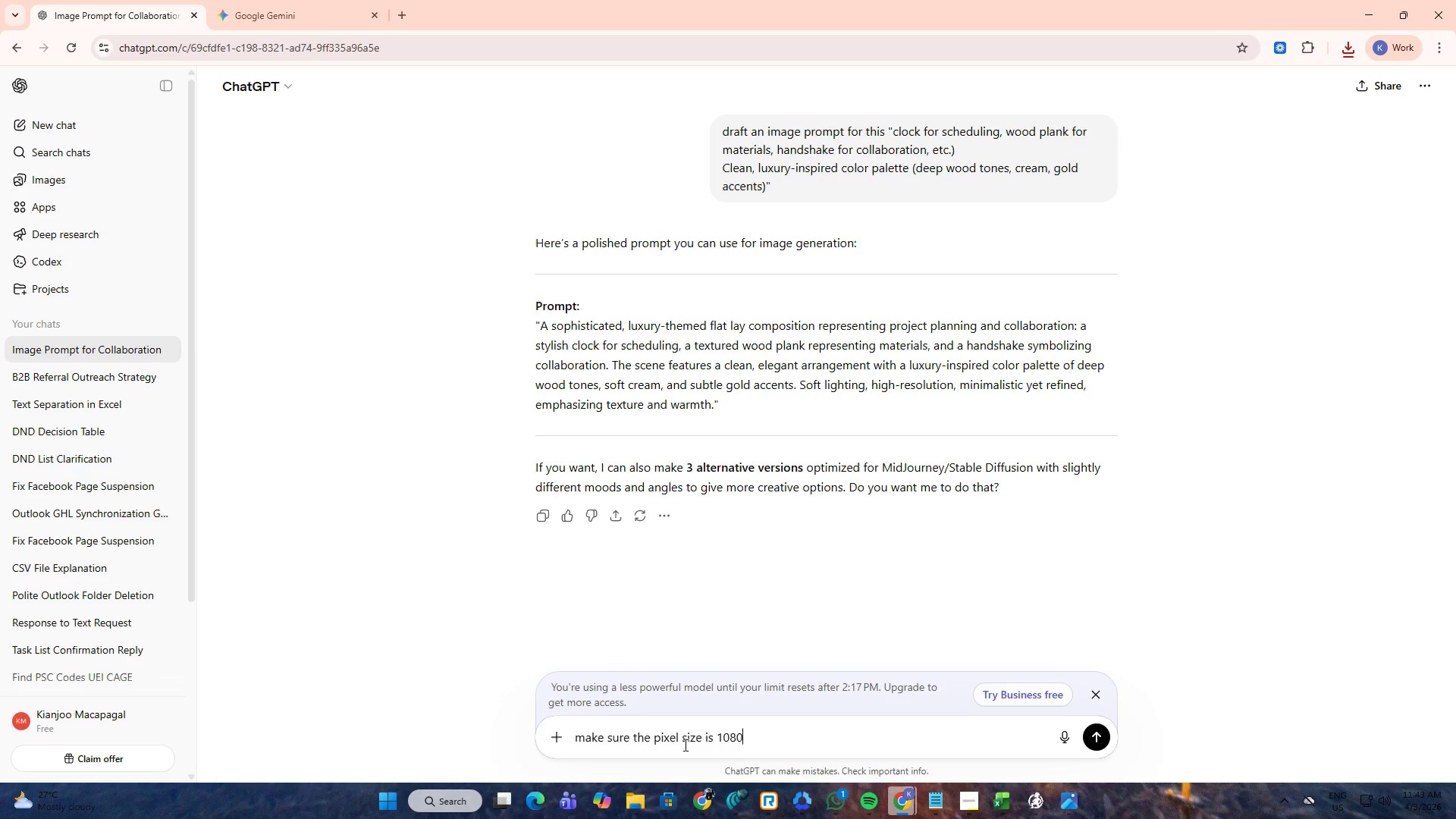 
key(Numpad0)
 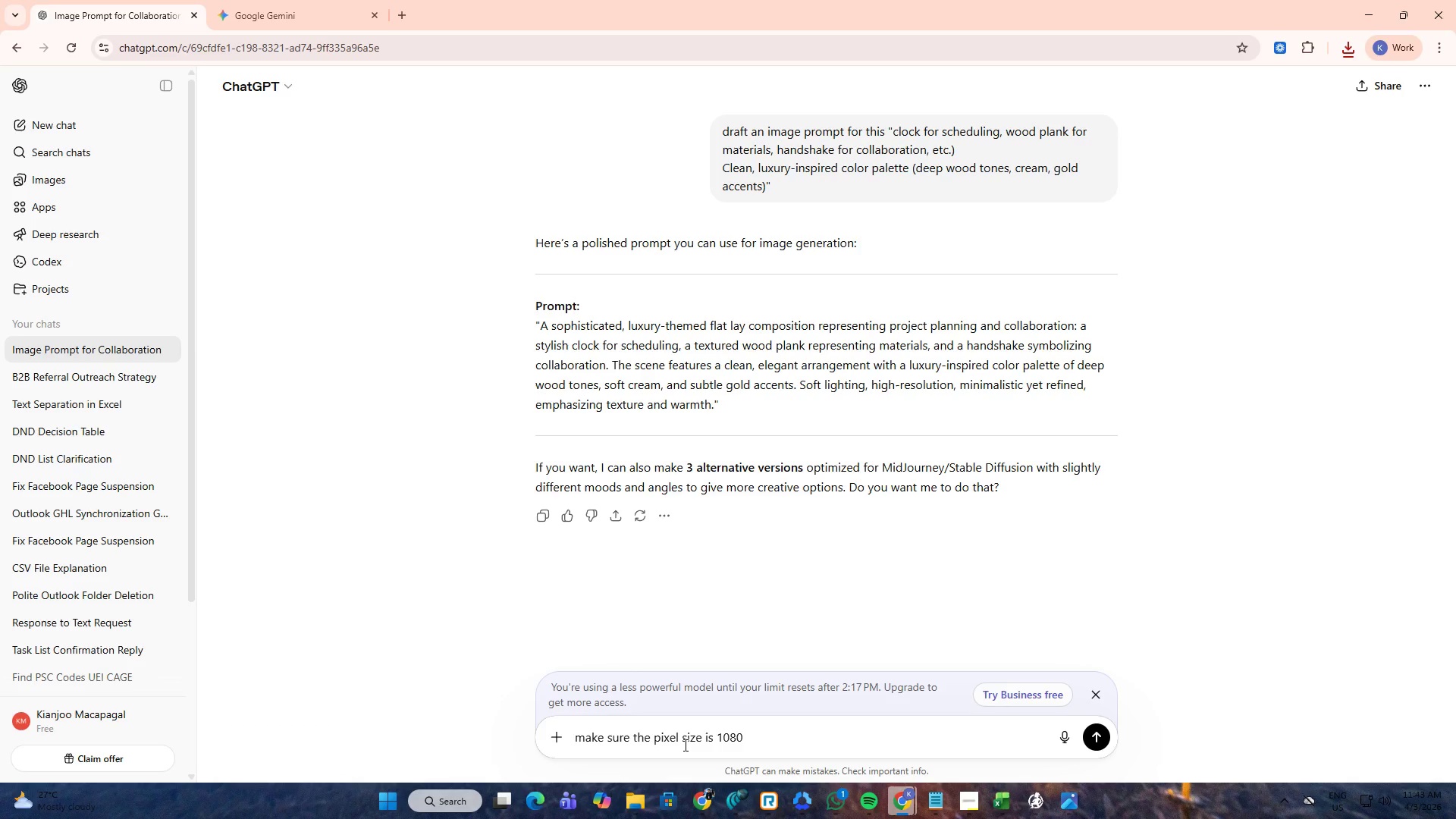 
key(NumpadMultiply)
 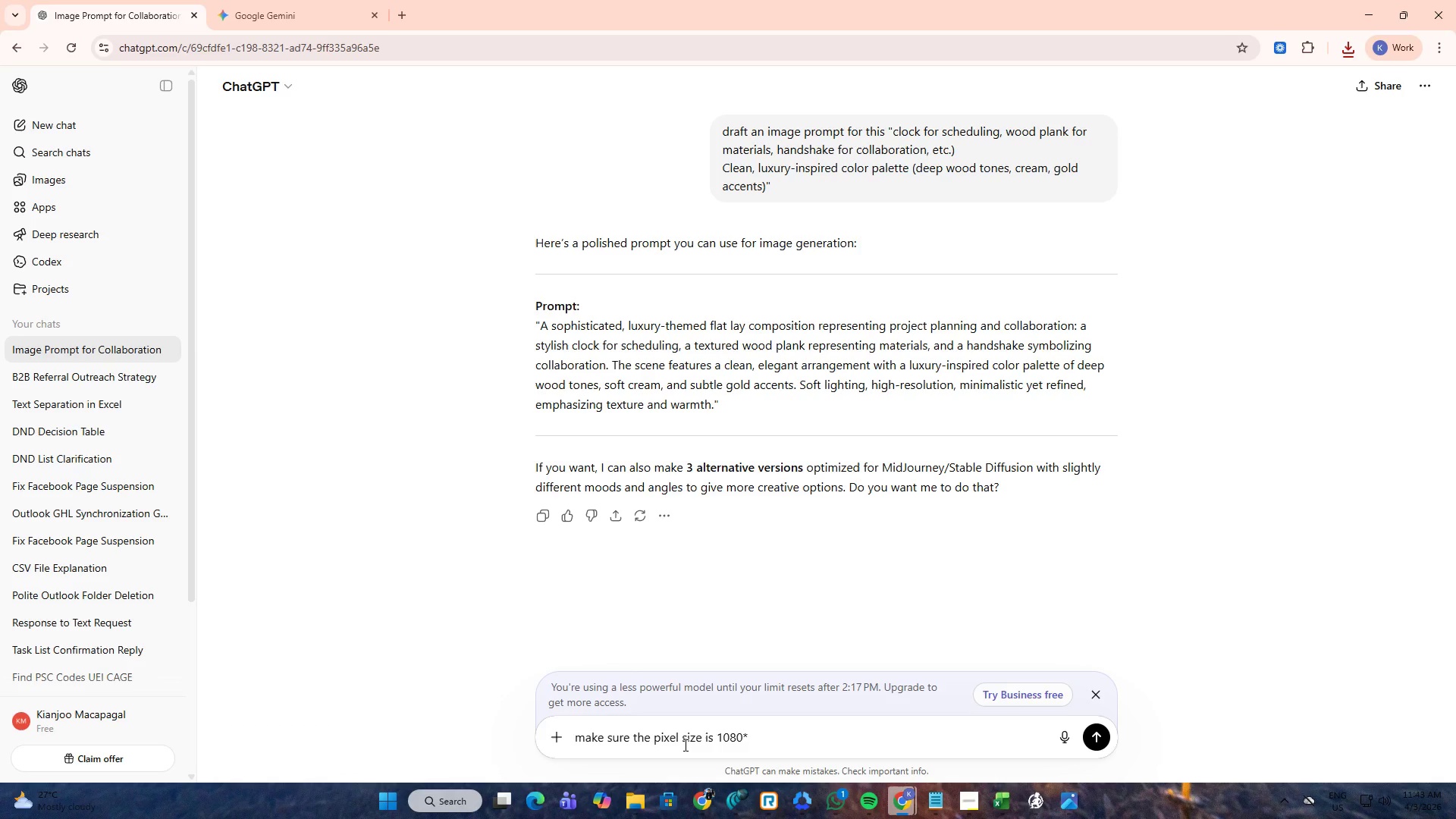 
key(Backspace)
 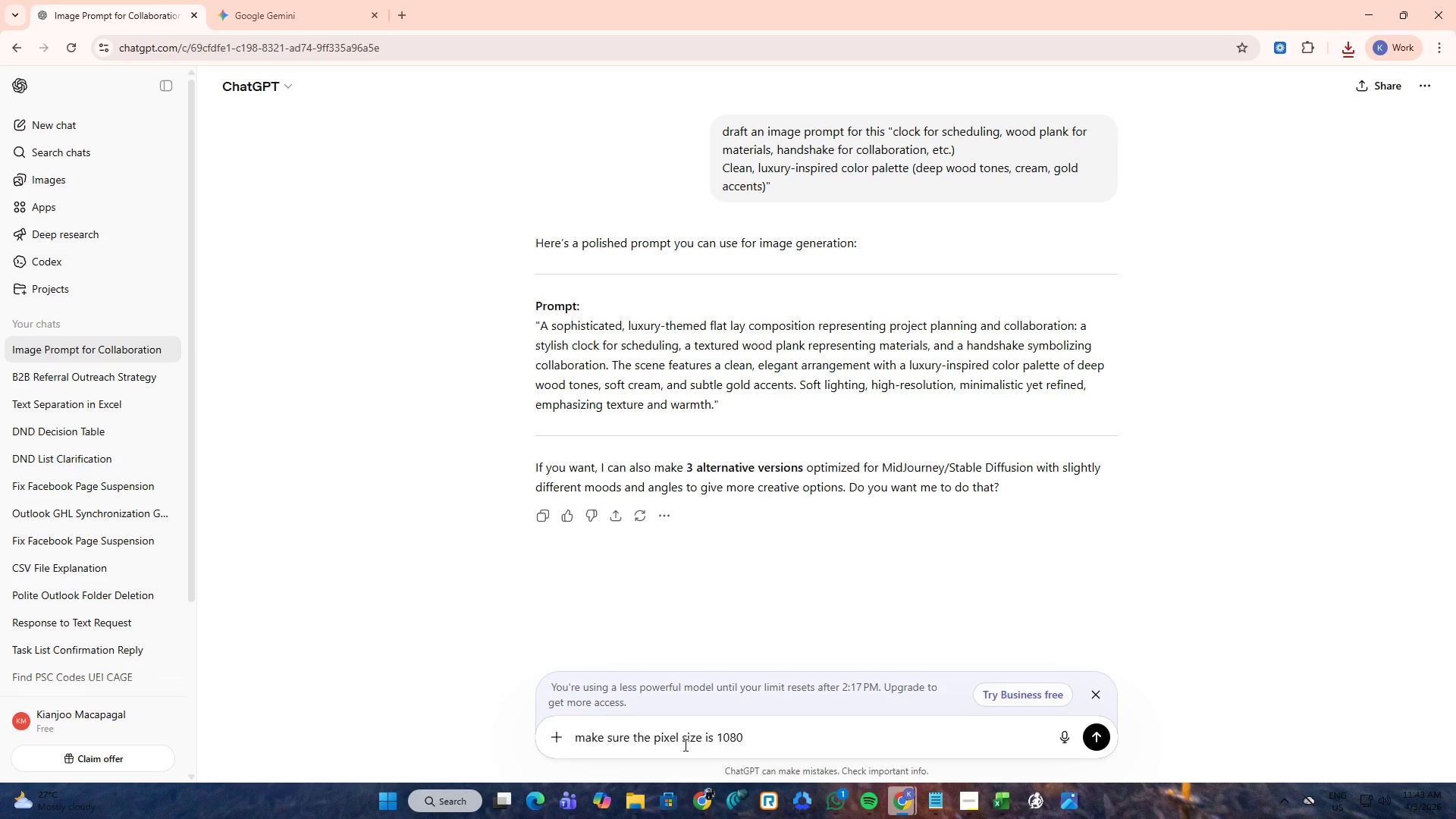 
key(X)
 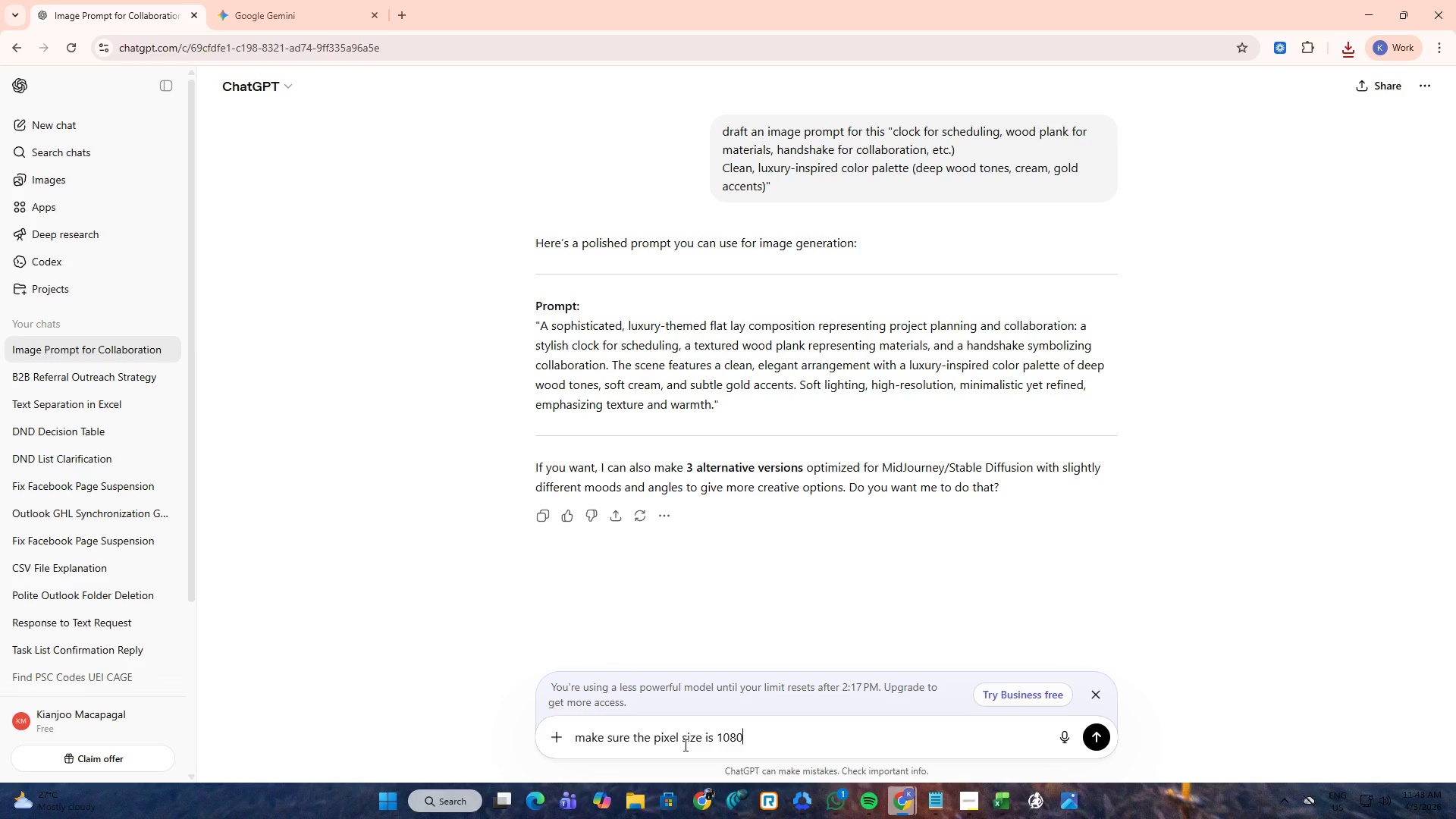 
key(Backspace)
 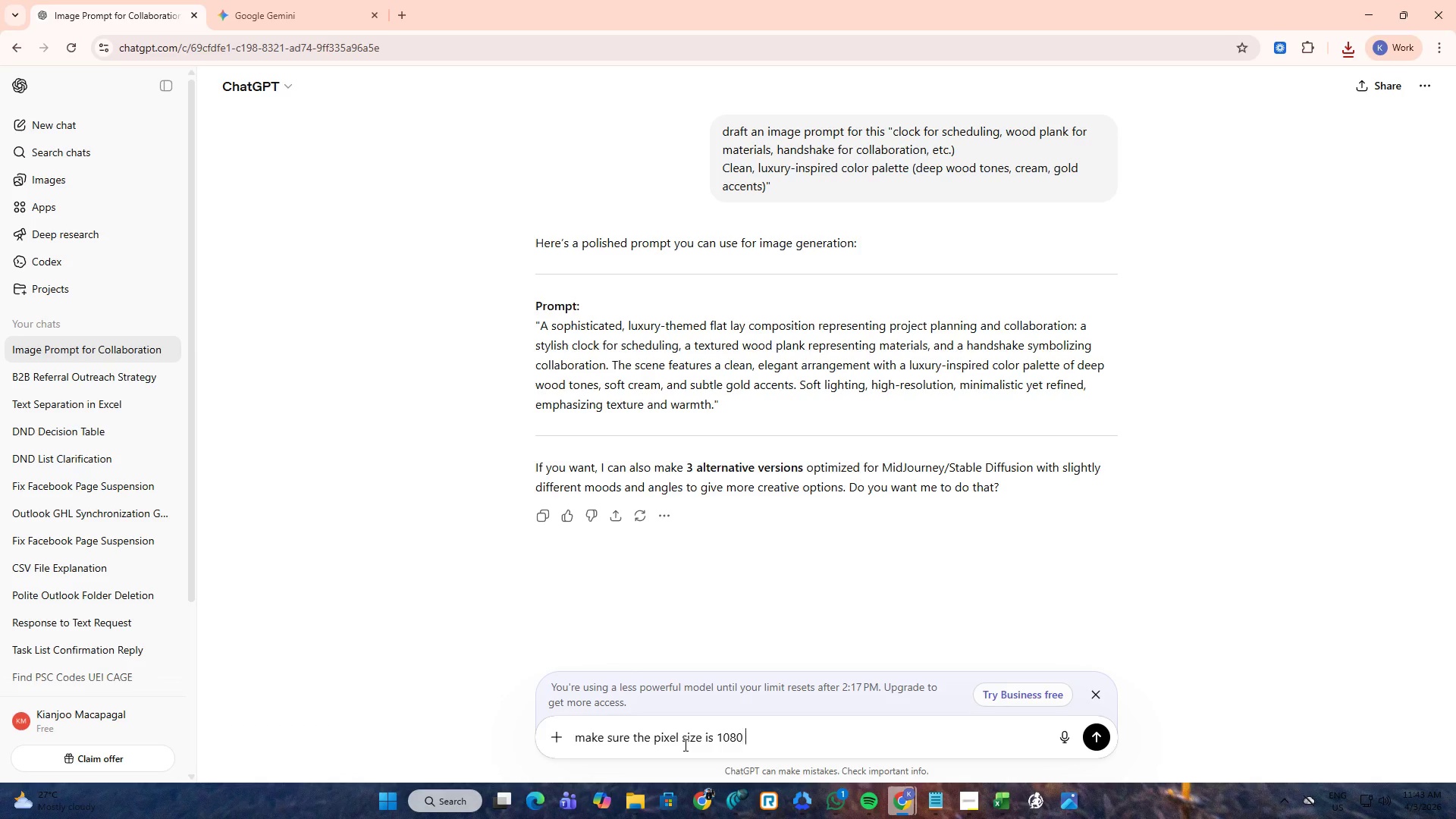 
key(Space)
 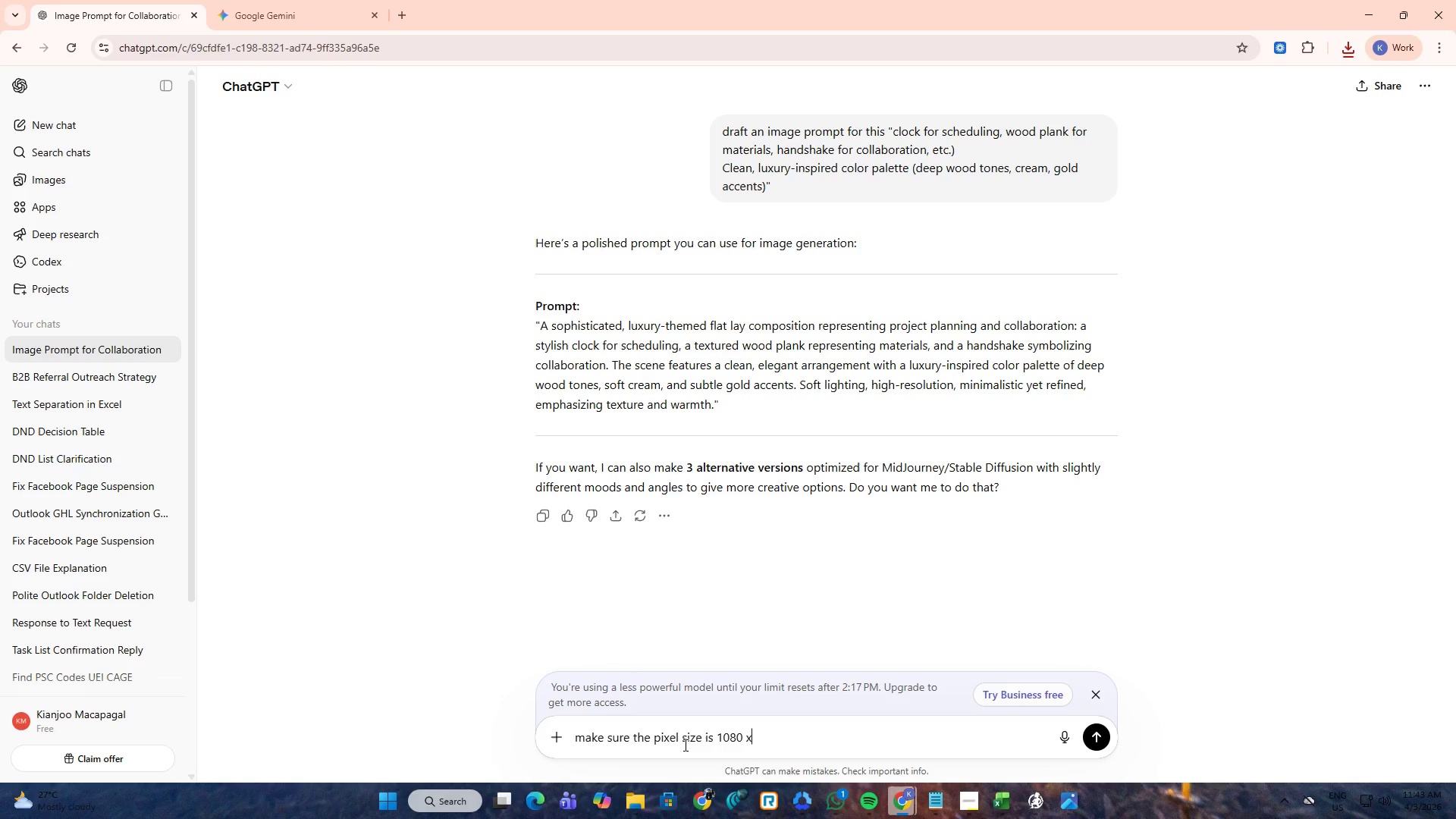 
key(X)
 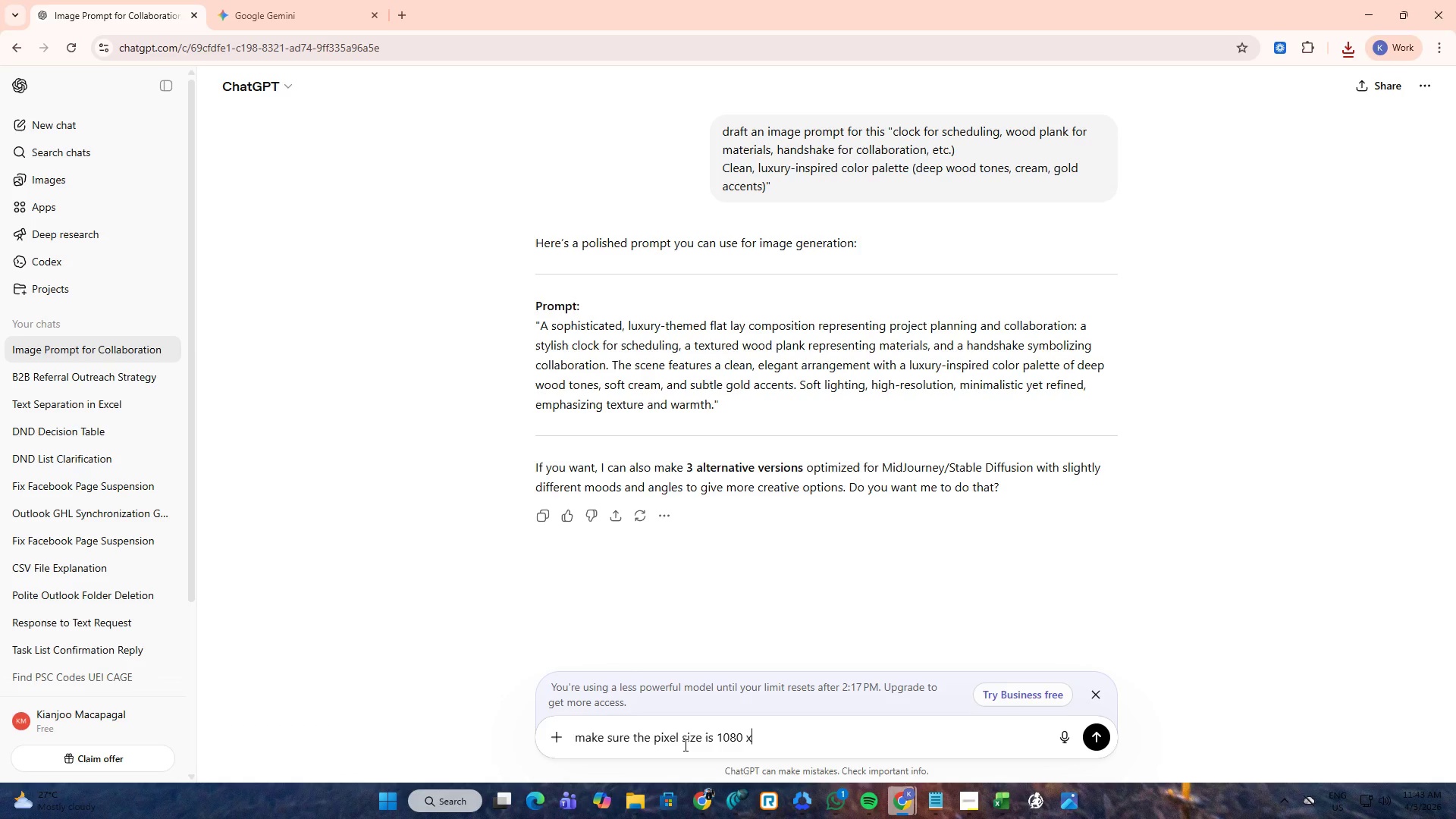 
key(Alt+AltLeft)
 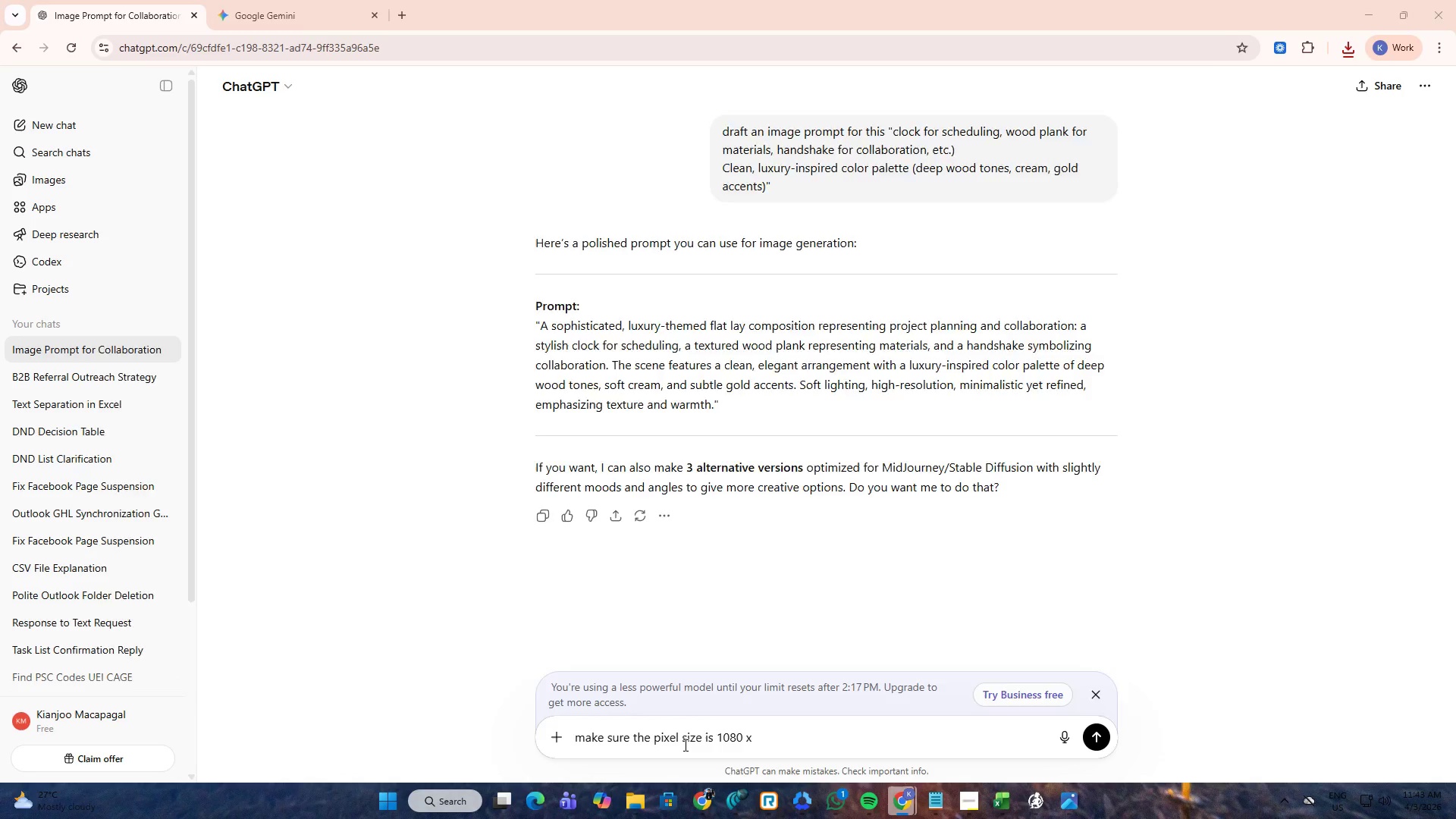 
key(Alt+Tab)
 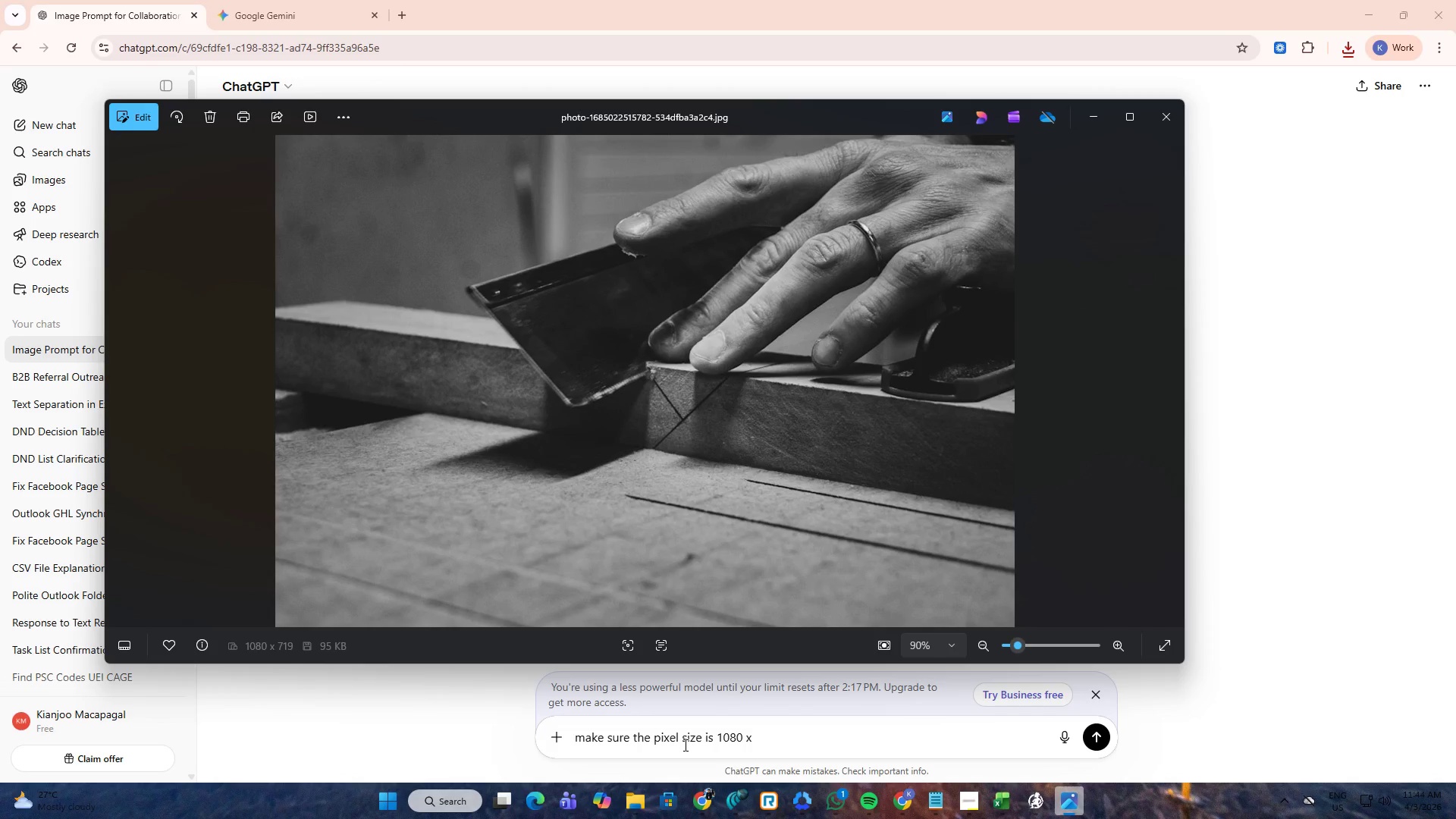 
key(Alt+AltLeft)
 